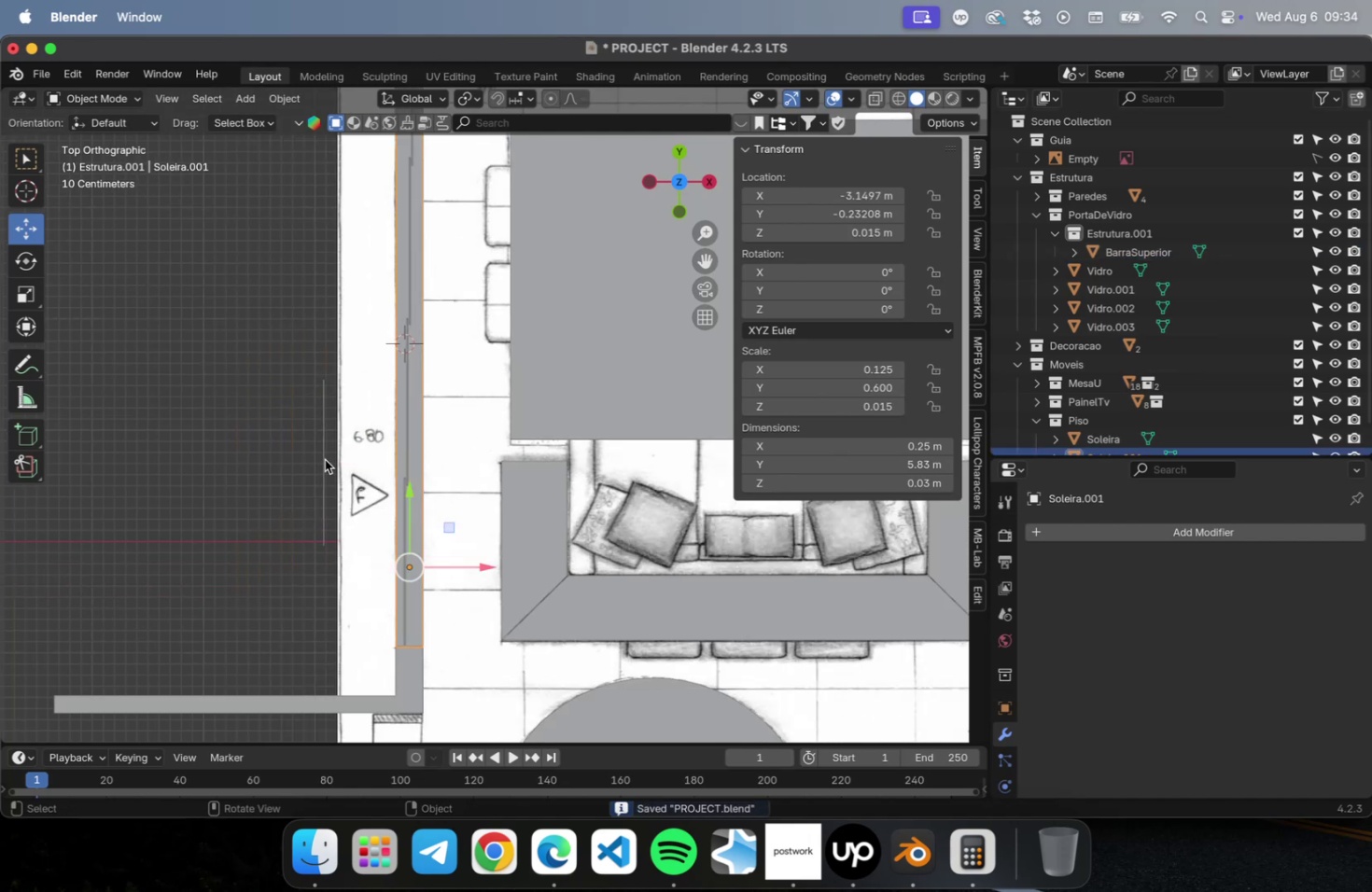 
left_click([323, 460])
 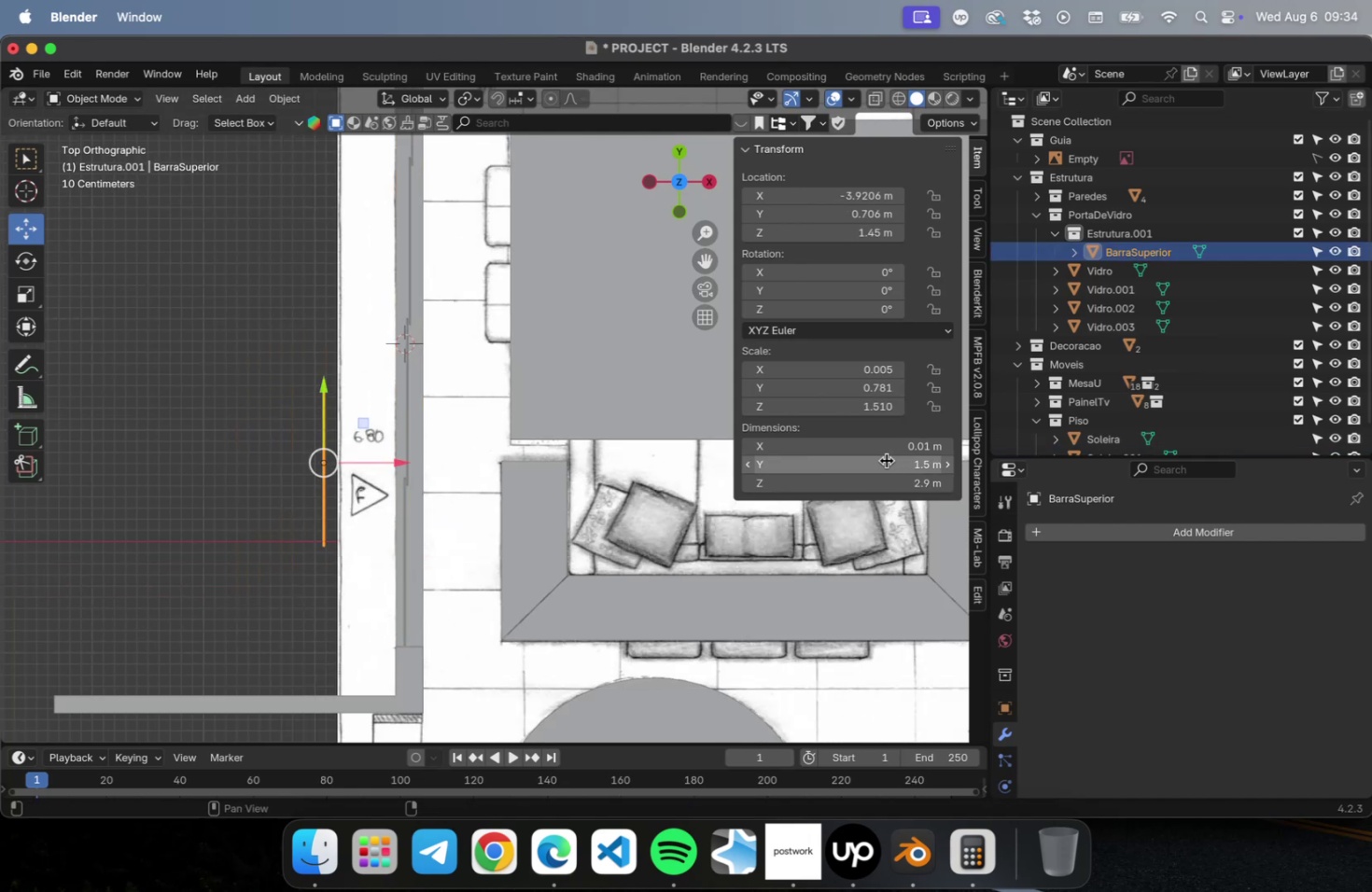 
left_click([881, 463])
 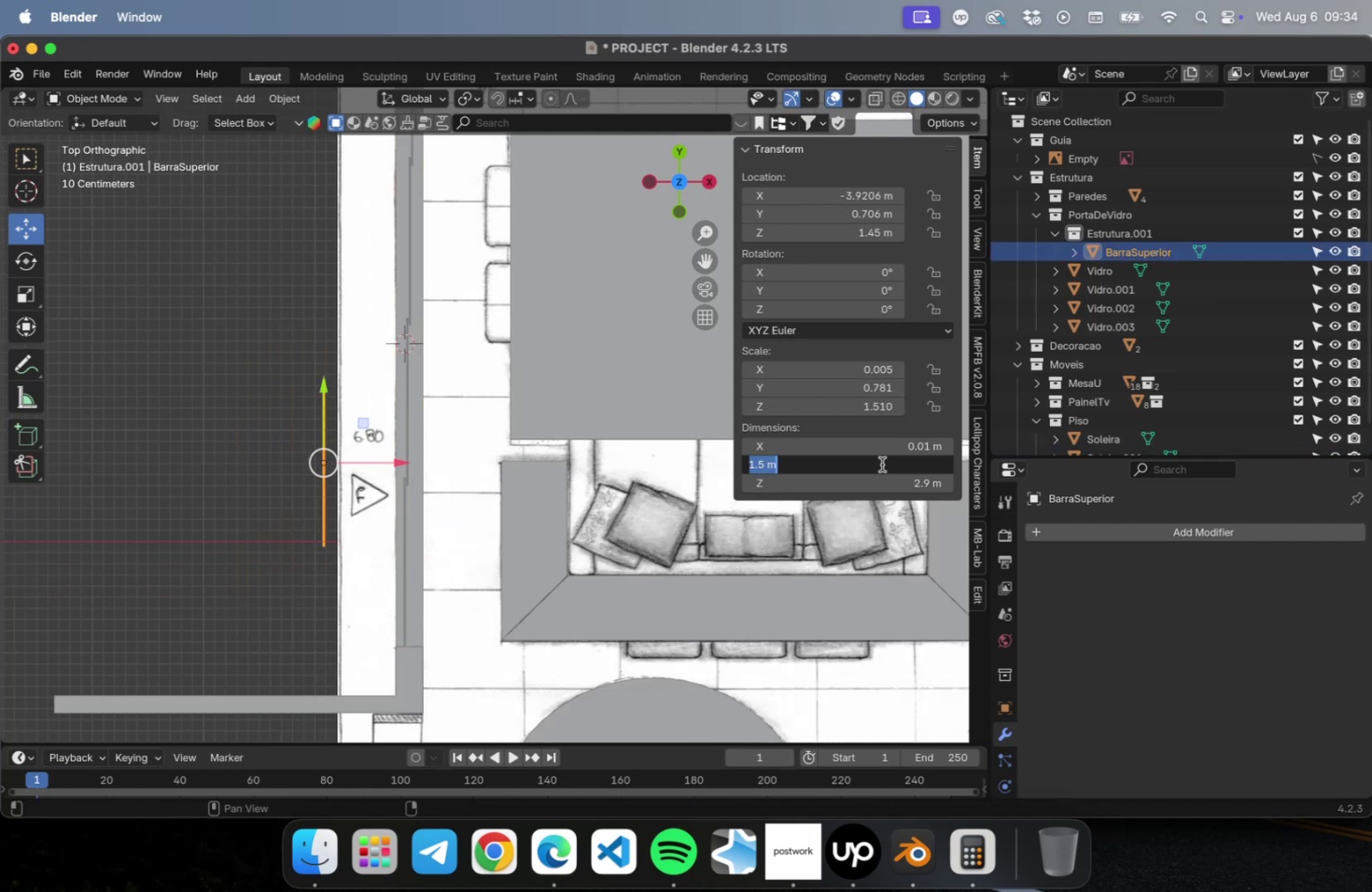 
type(5.83)
 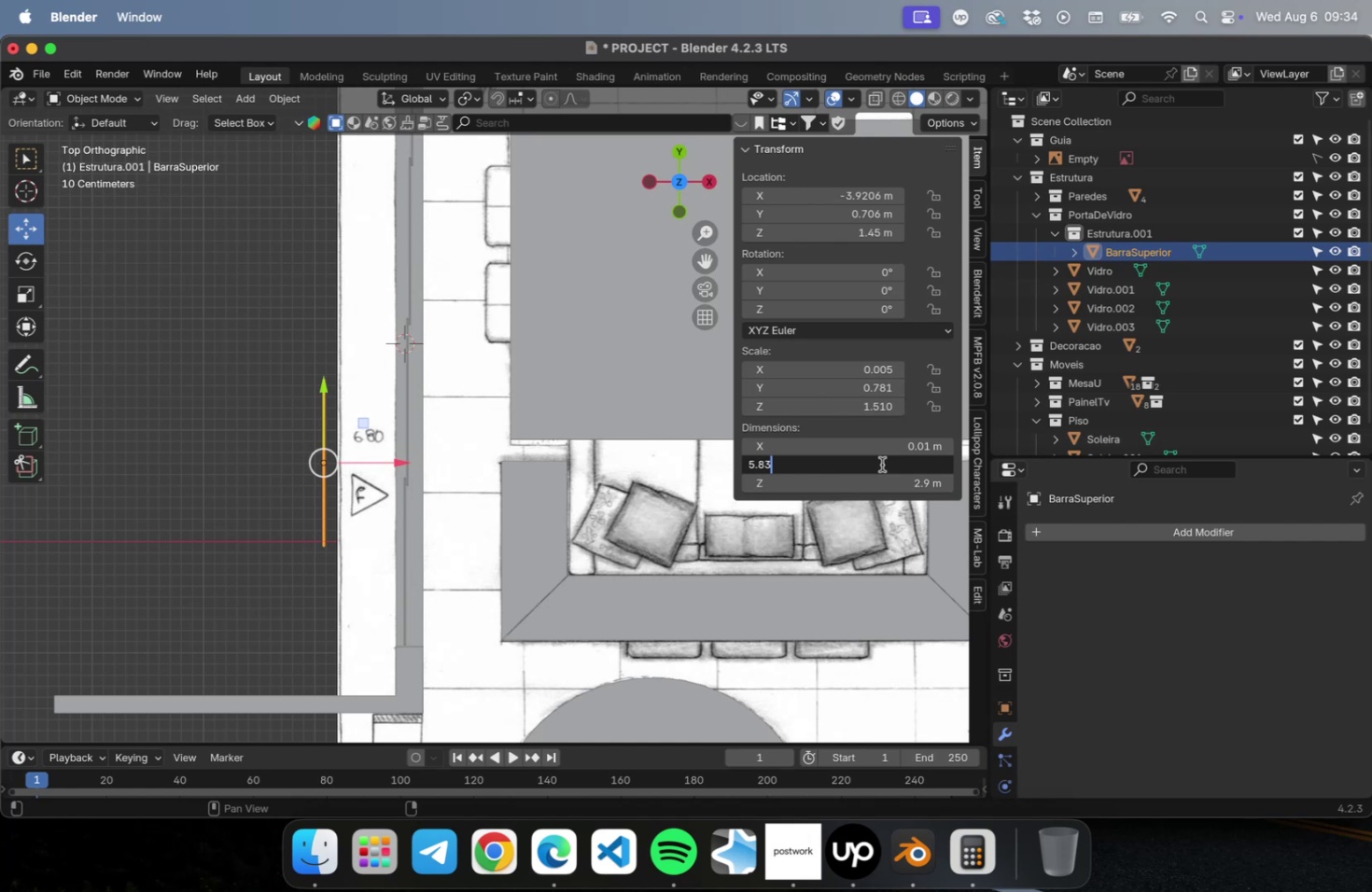 
key(Enter)
 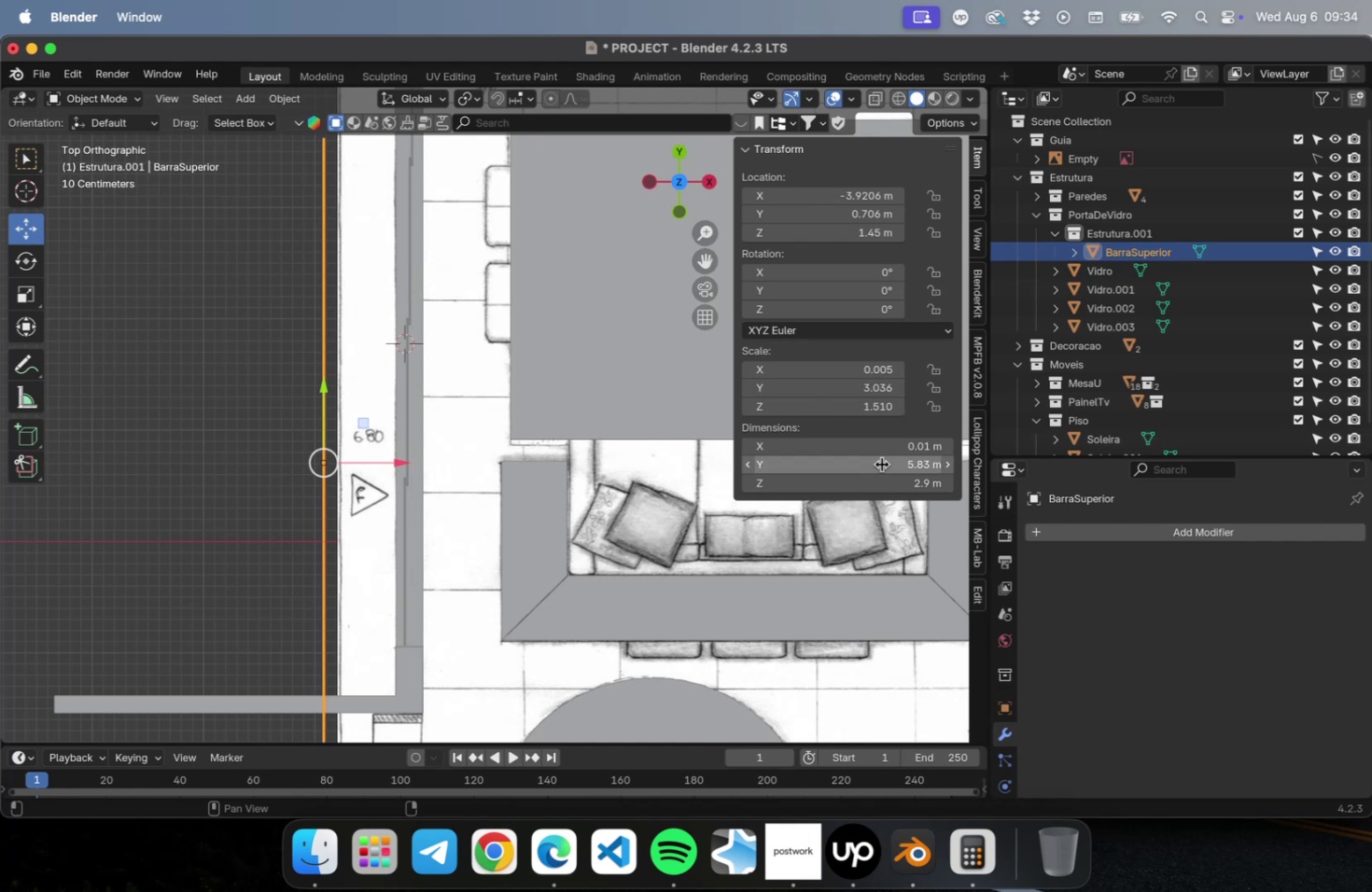 
scroll: coordinate [447, 442], scroll_direction: down, amount: 2.0
 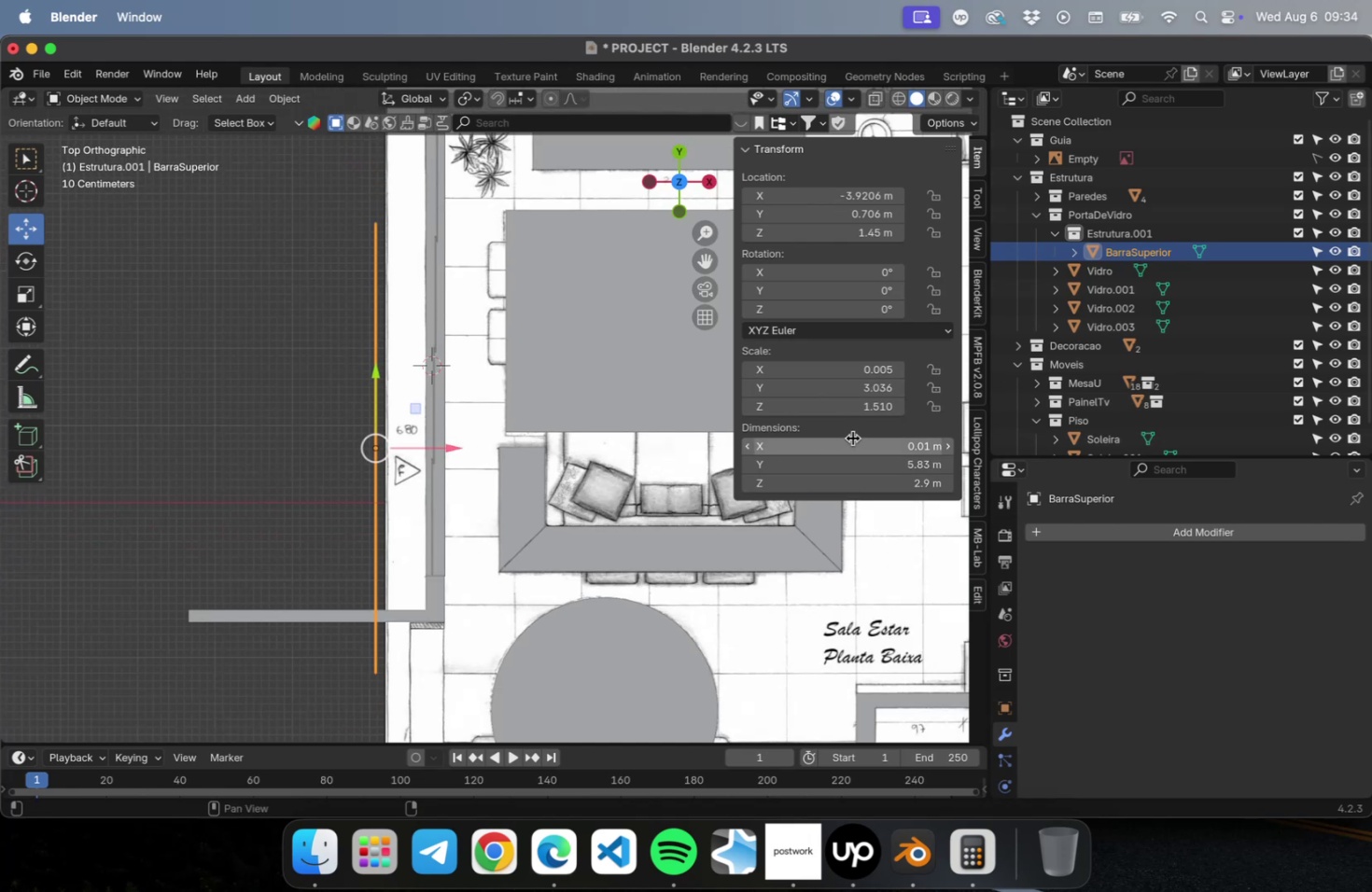 
left_click([852, 440])
 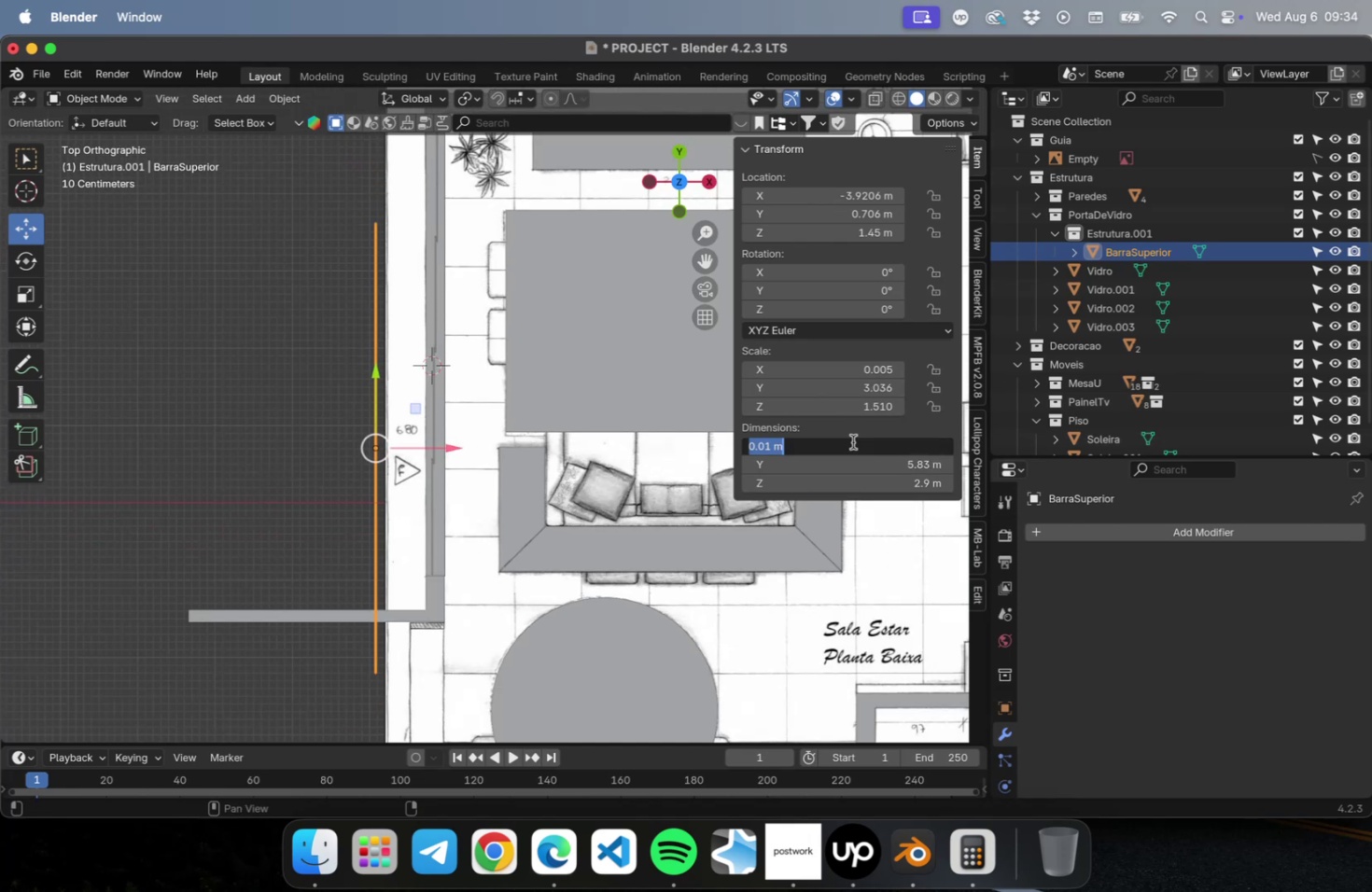 
key(Period)
 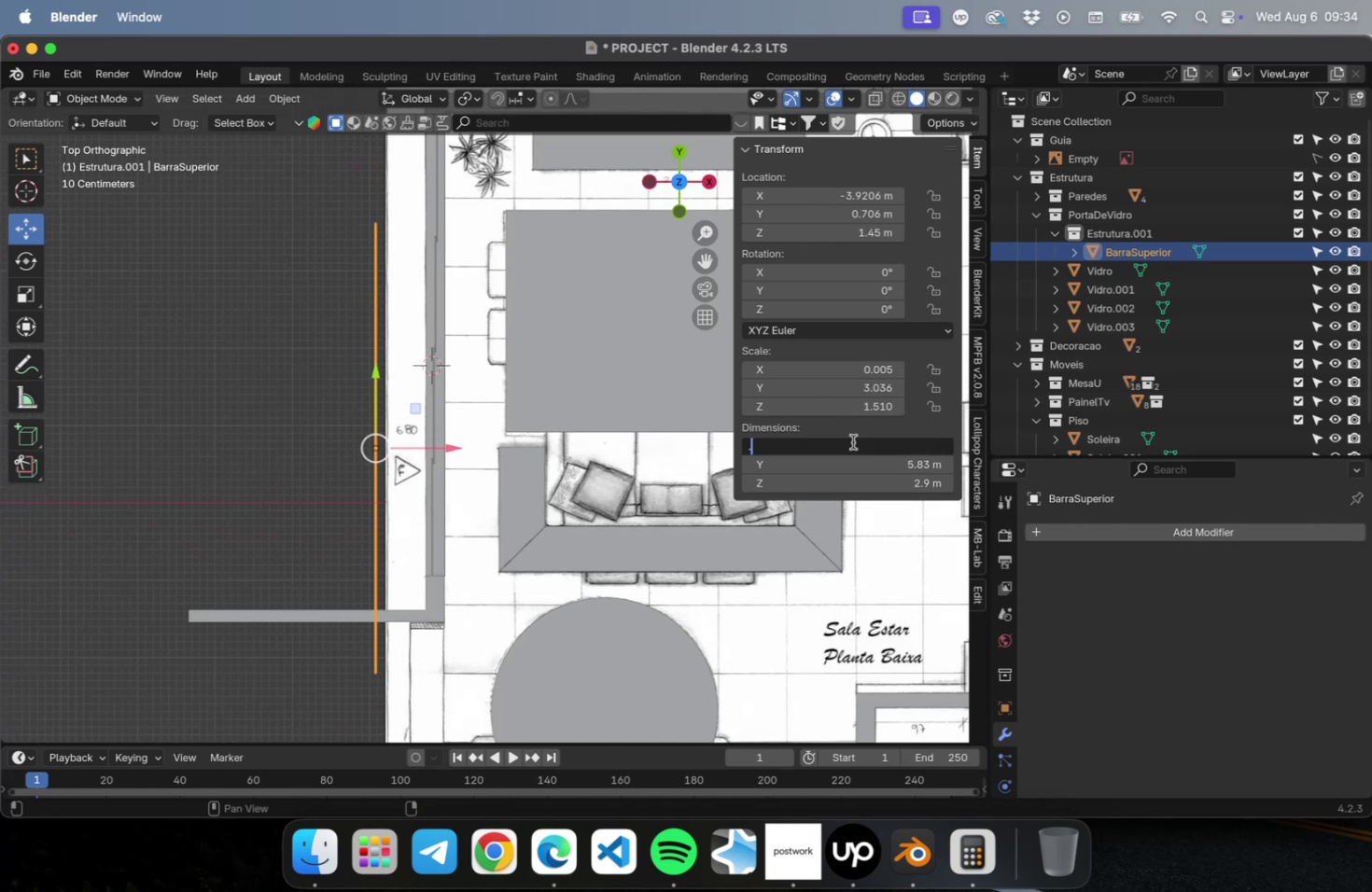 
key(0)
 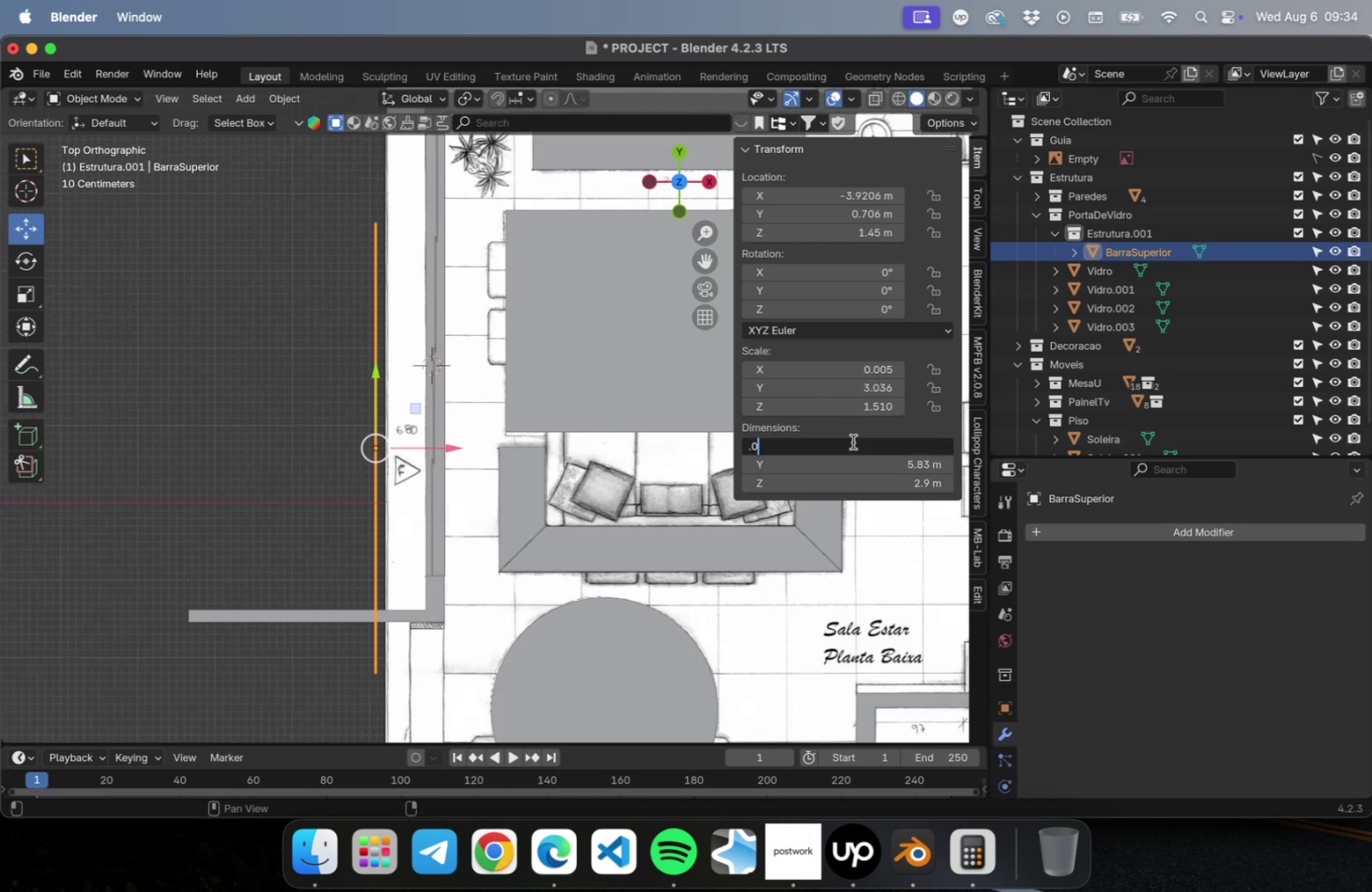 
key(Backspace)
 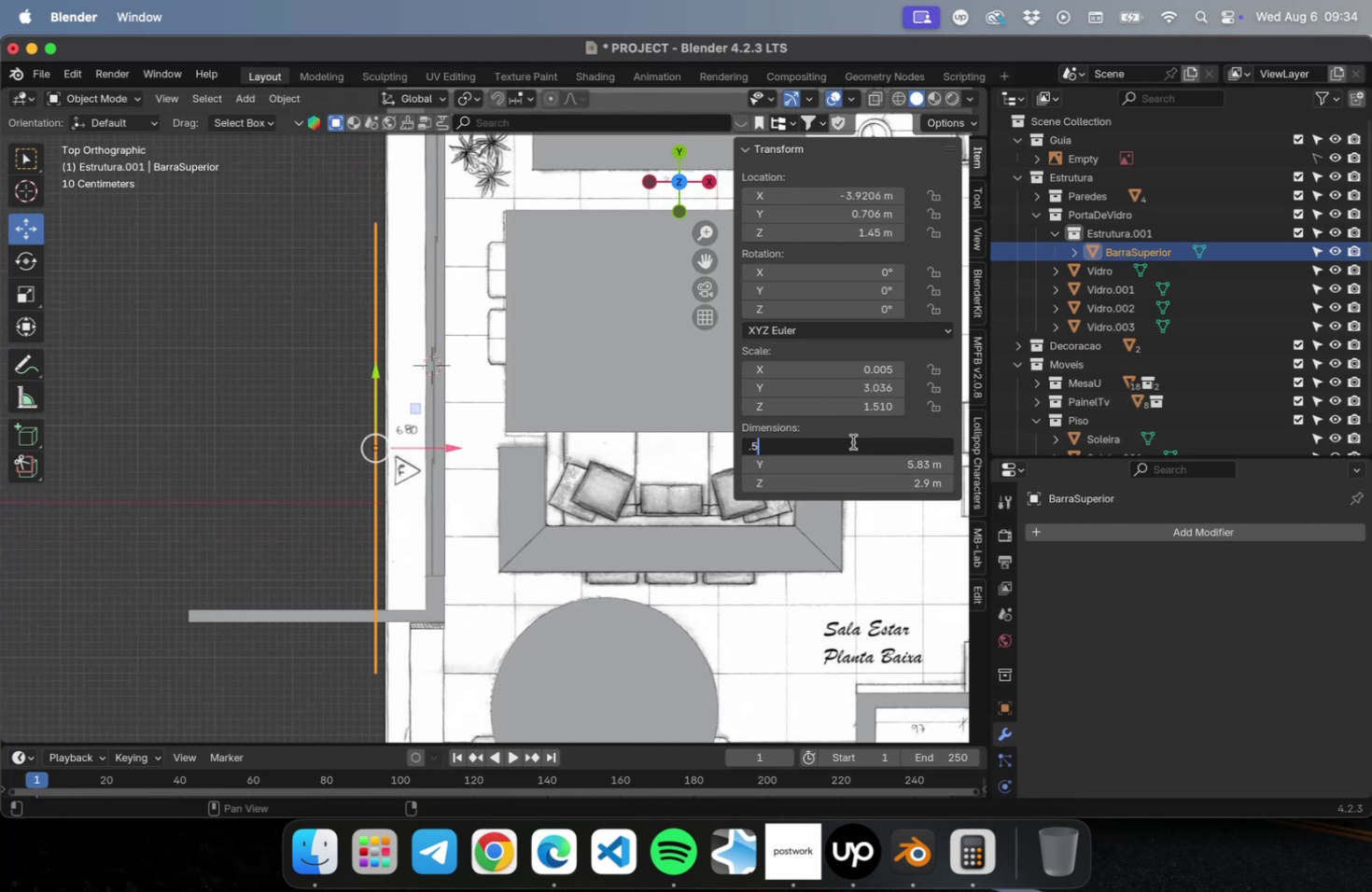 
key(5)
 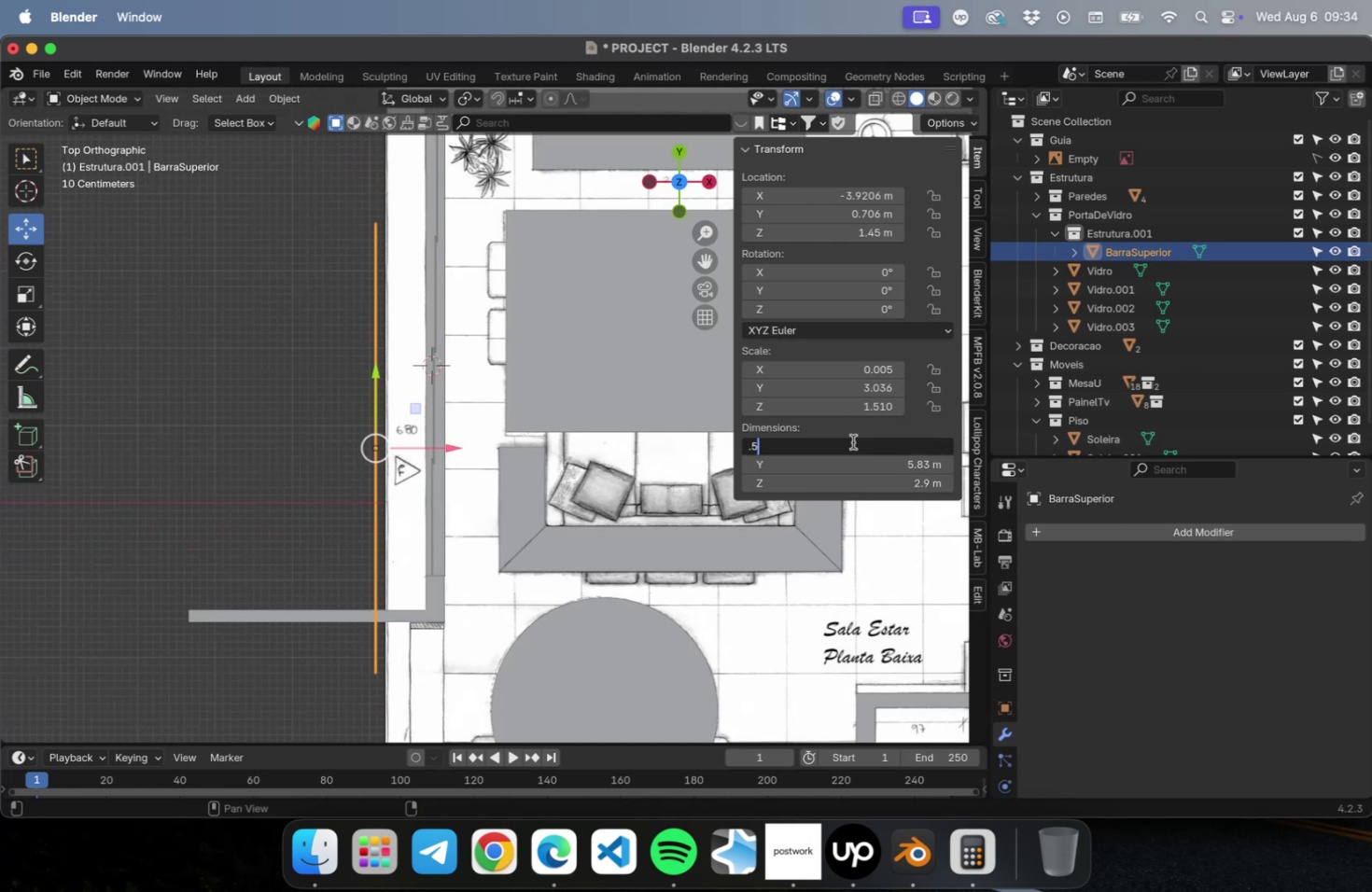 
key(Enter)
 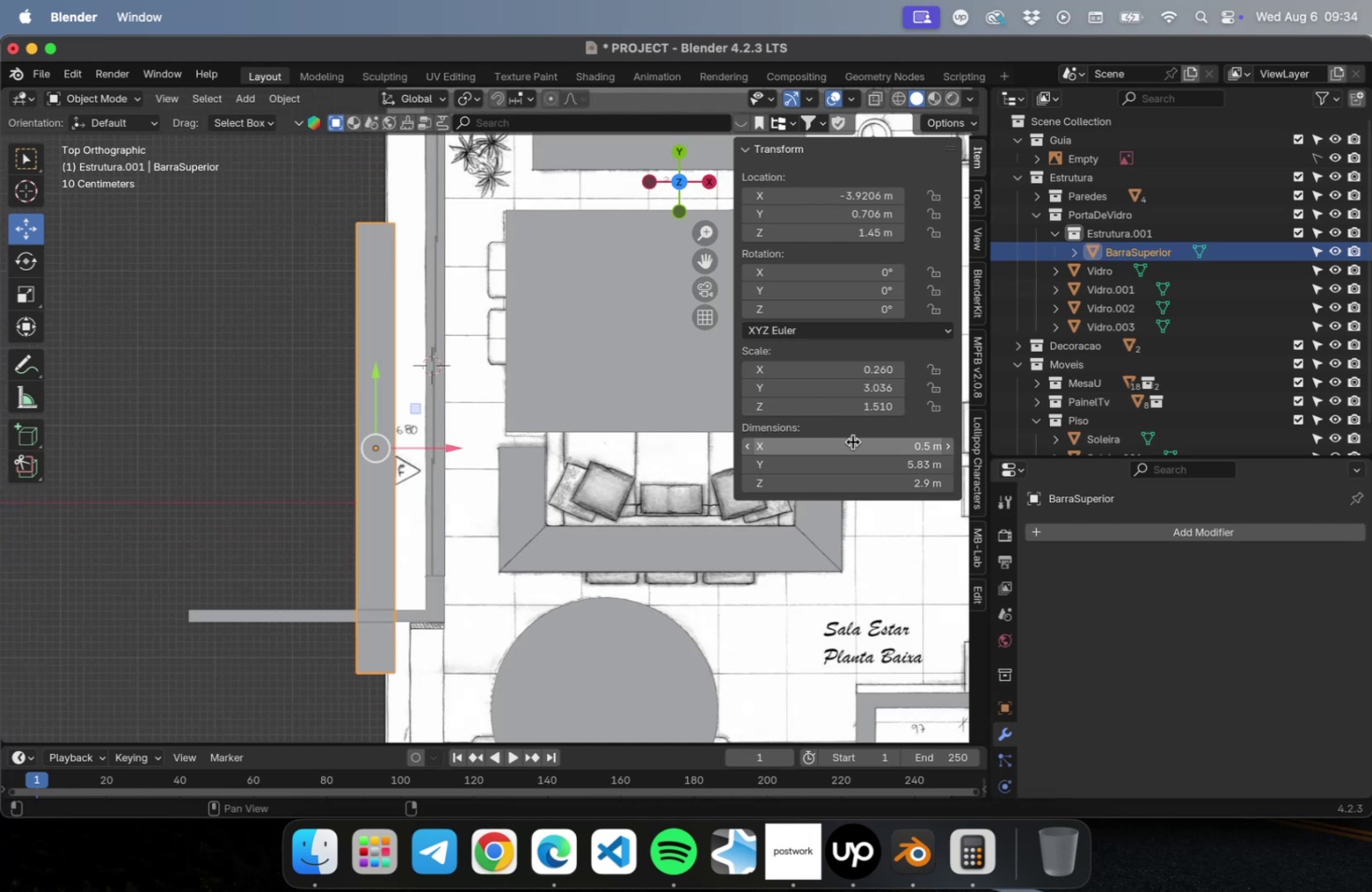 
left_click([852, 441])
 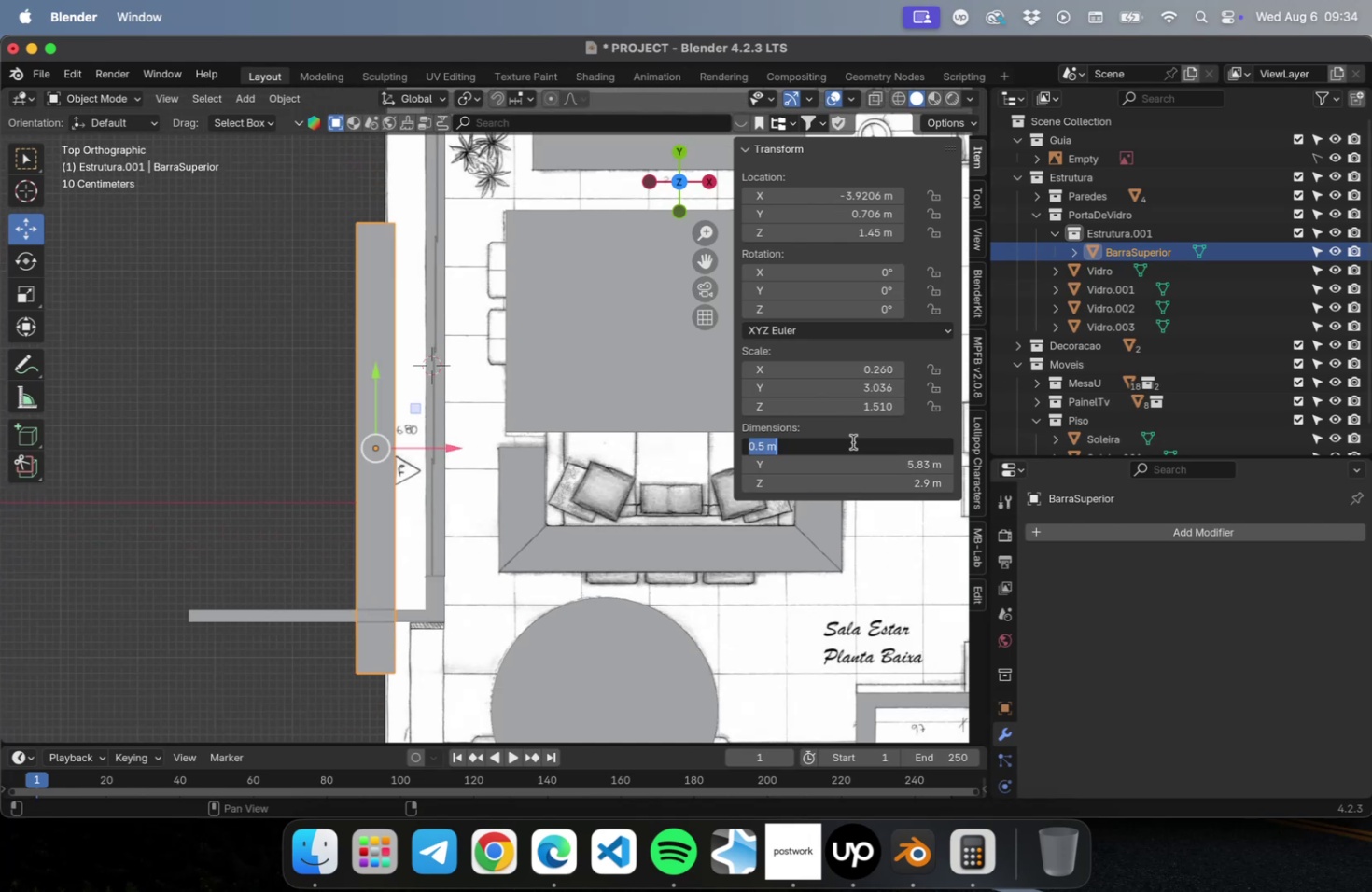 
type(0.5)
key(Backspace)
type(05)
 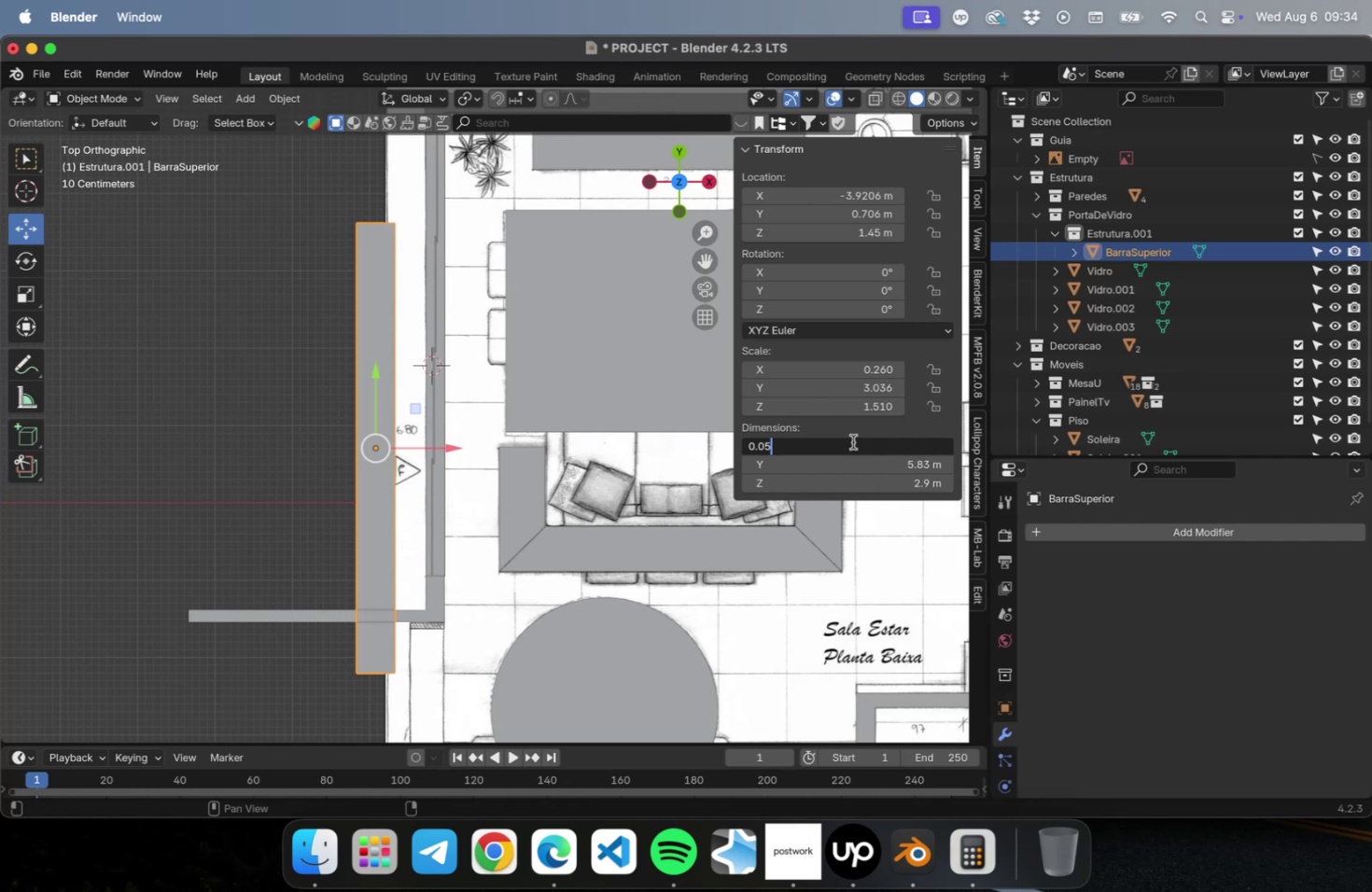 
key(Enter)
 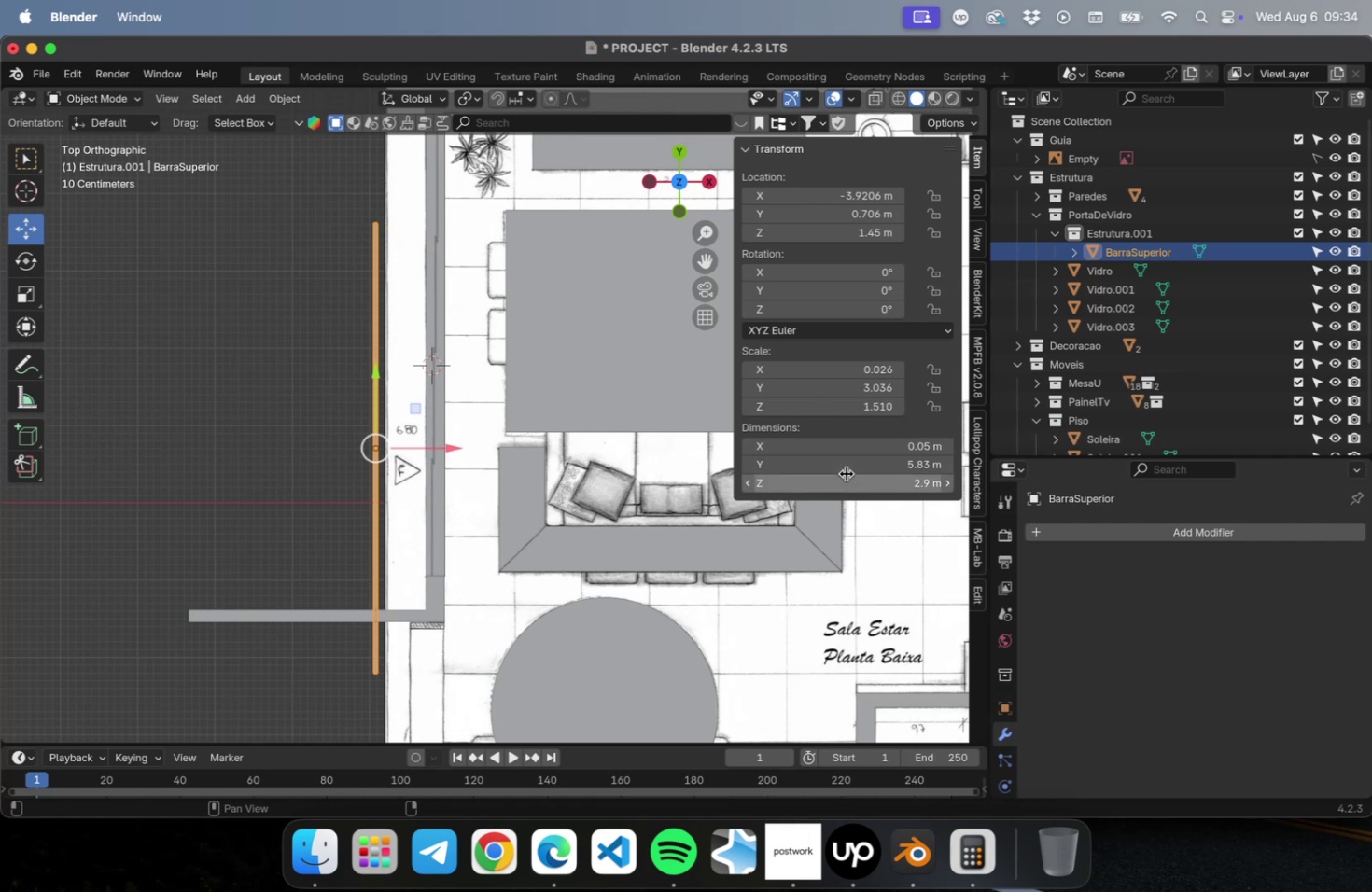 
left_click([846, 473])
 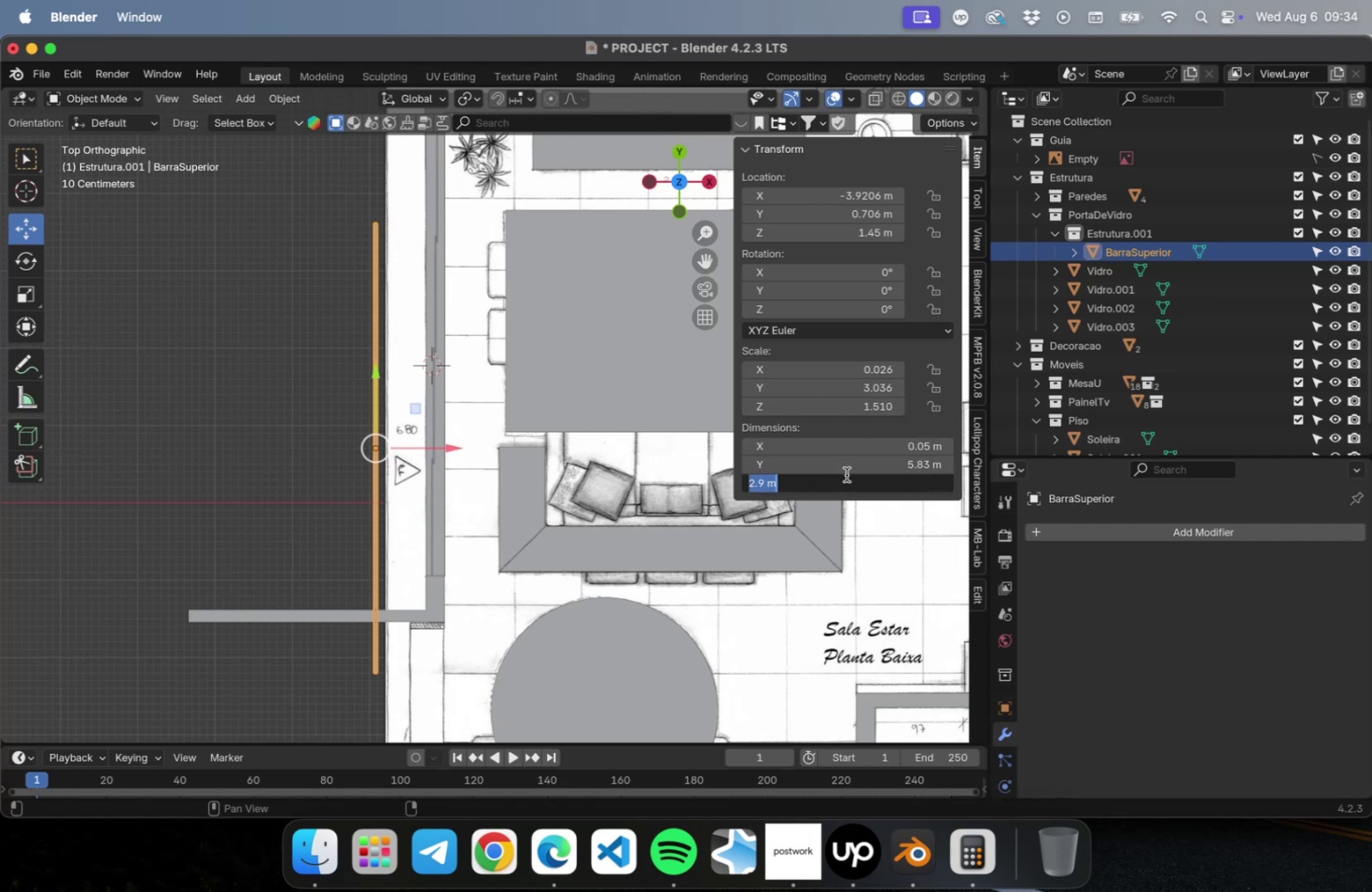 
type(0.05)
 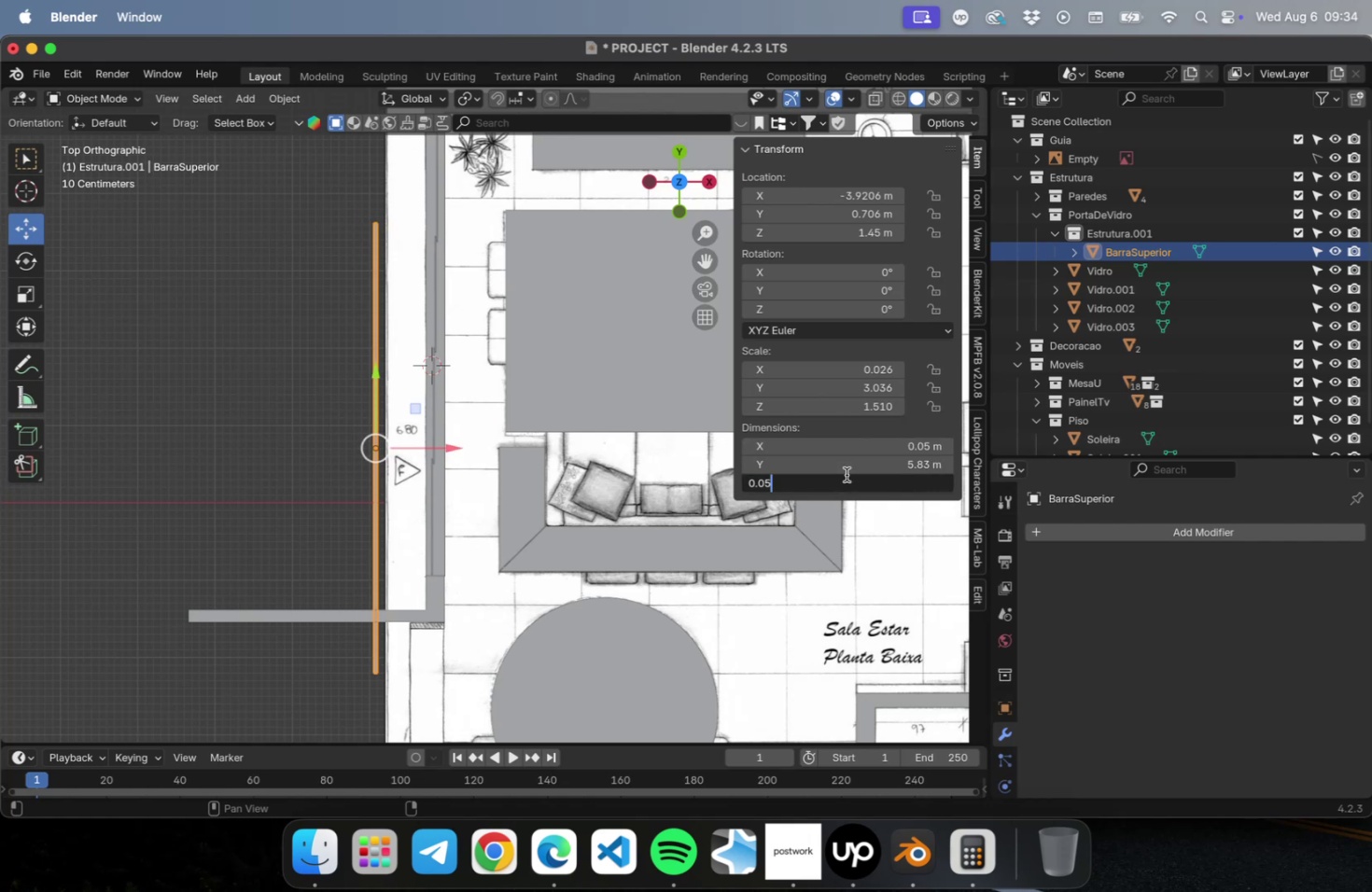 
key(Enter)
 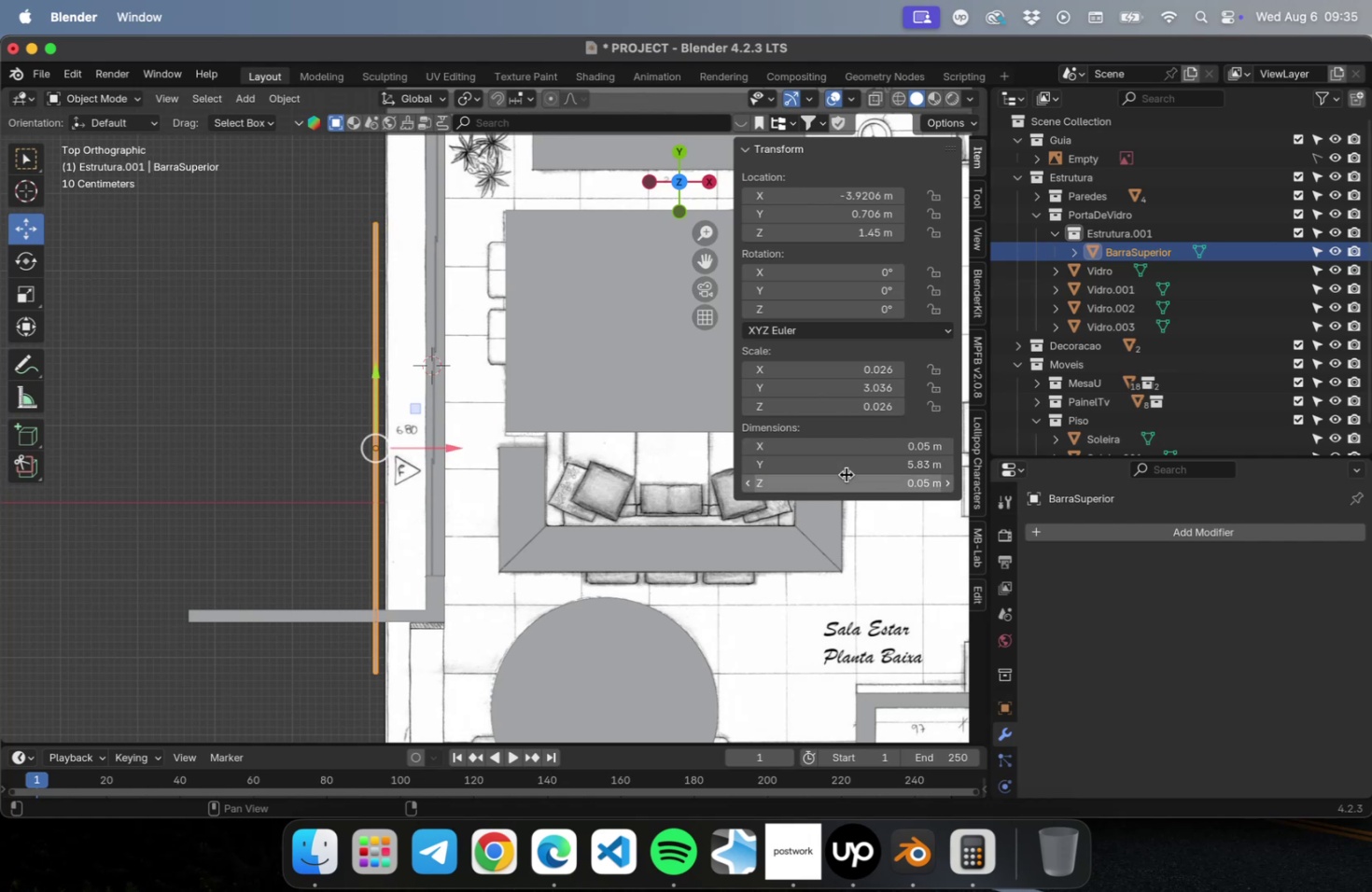 
key(Meta+CommandLeft)
 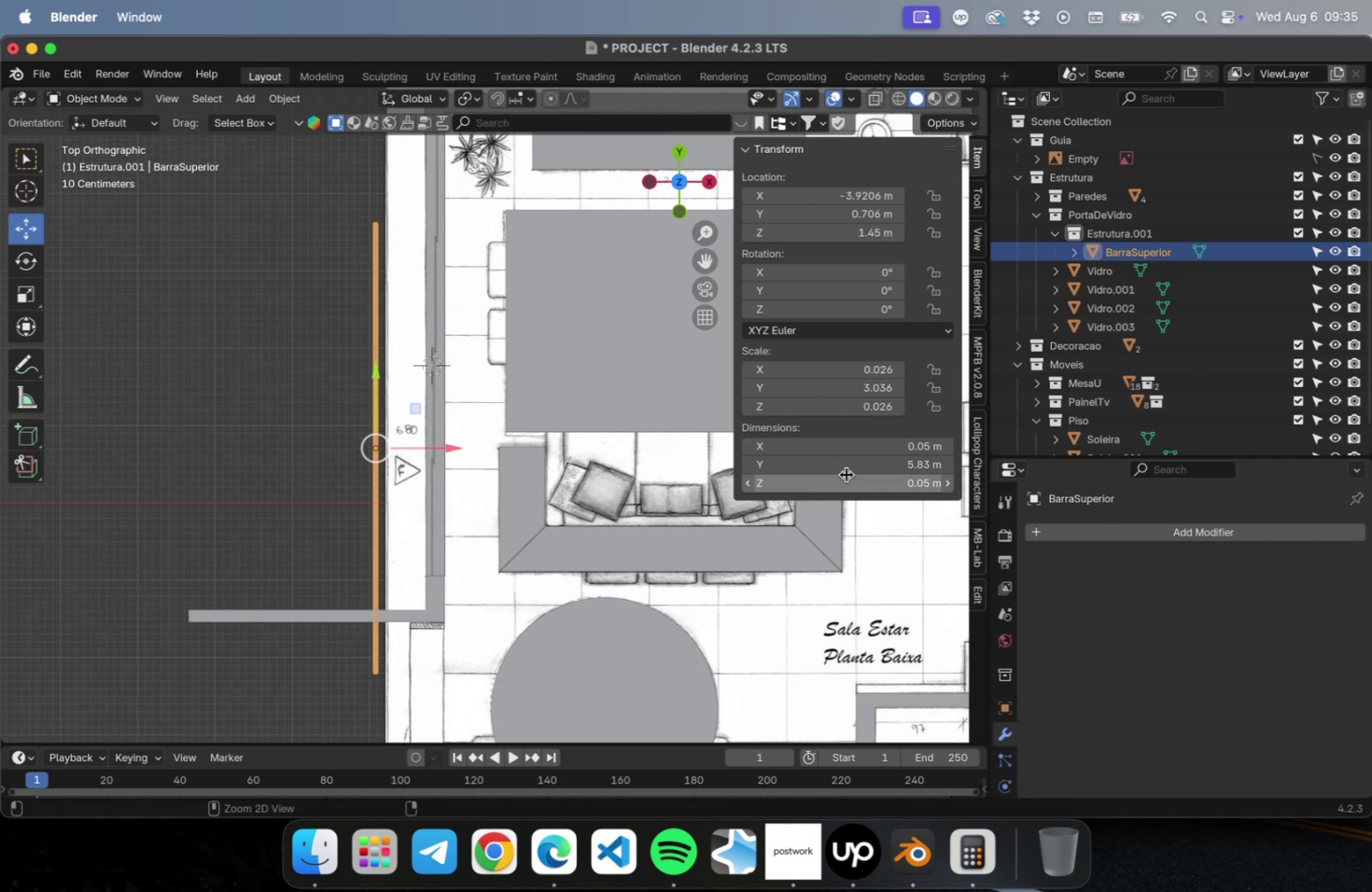 
key(Meta+S)
 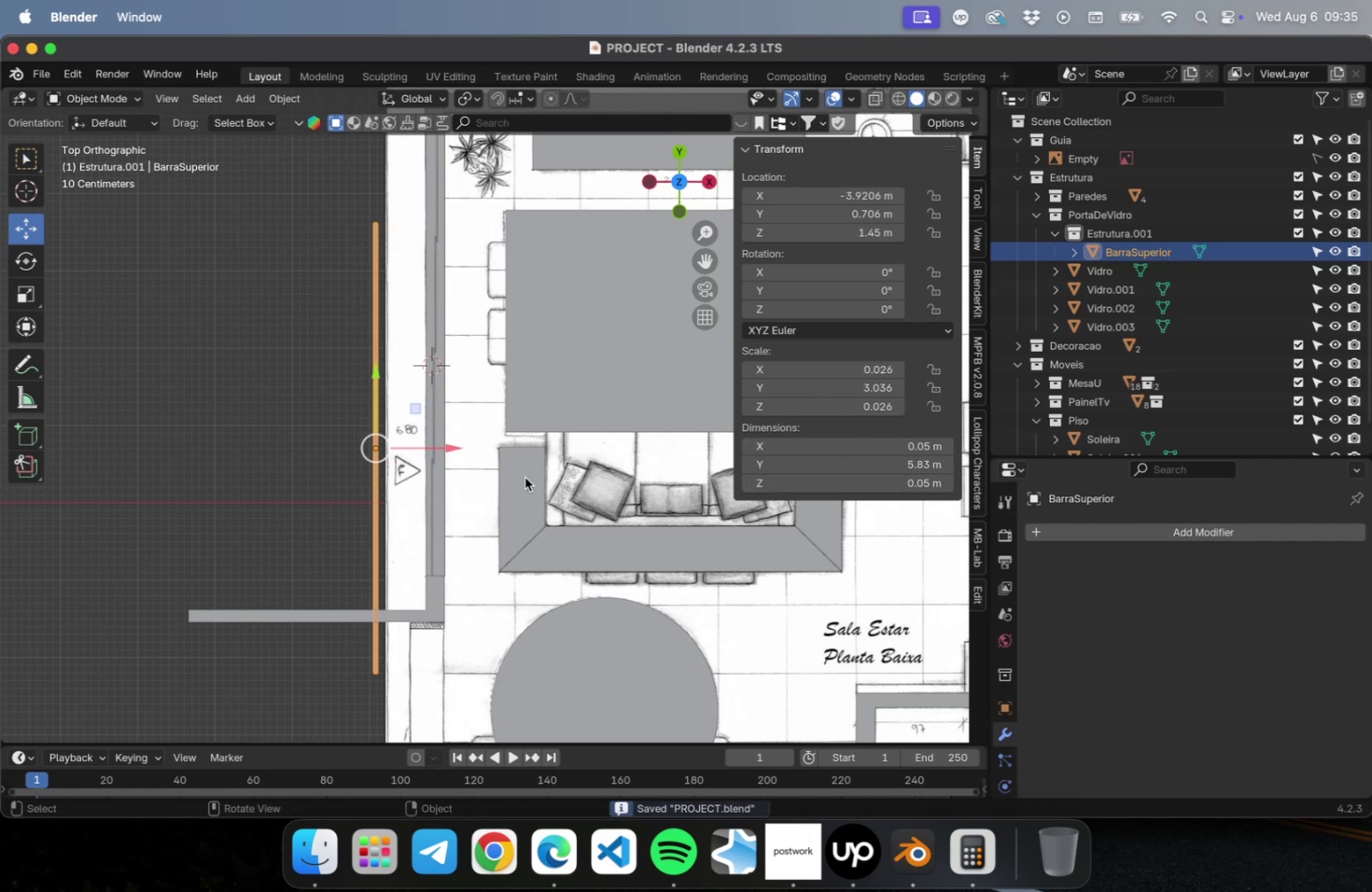 
hold_key(key=ShiftLeft, duration=0.78)
 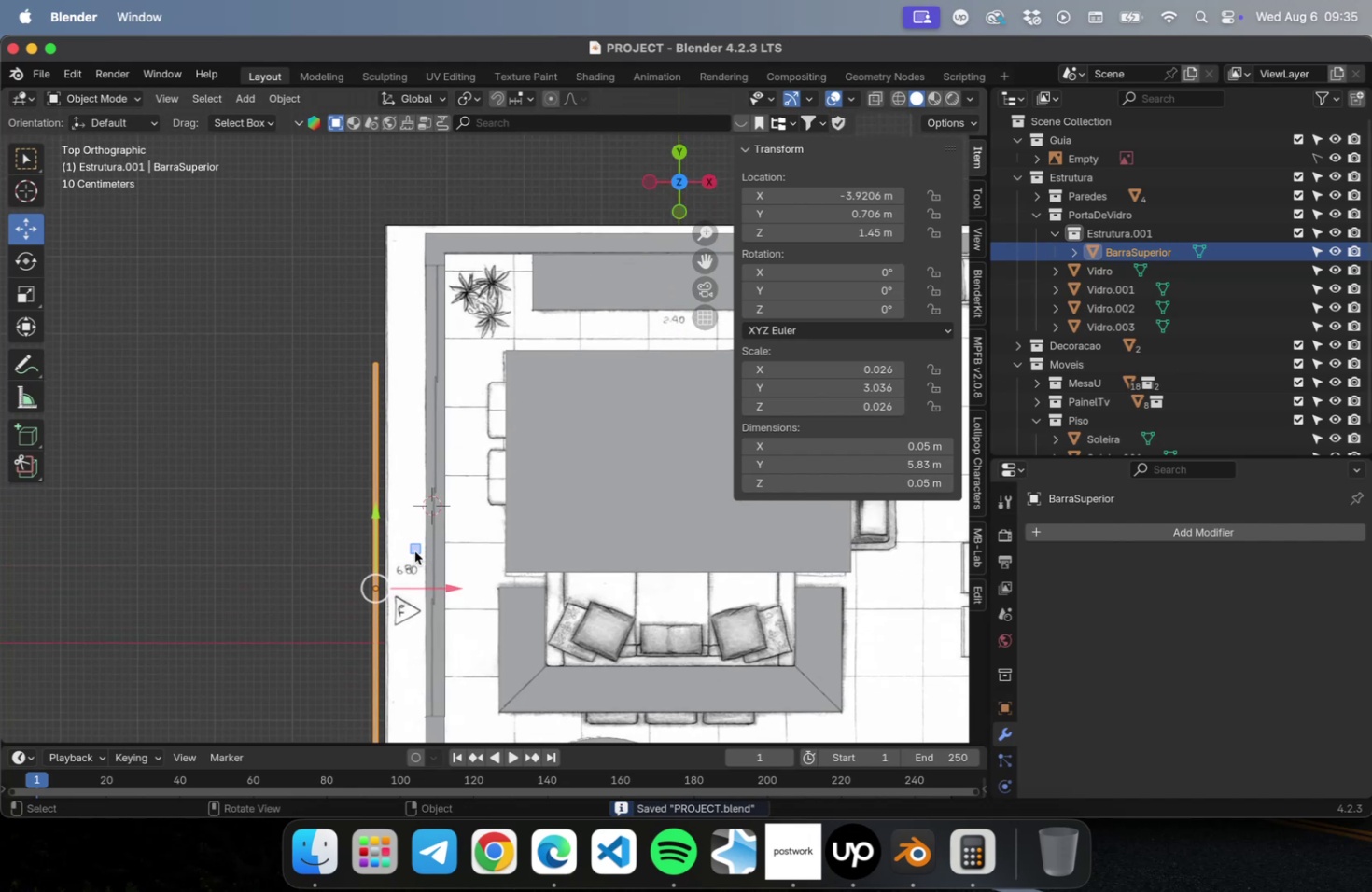 
left_click_drag(start_coordinate=[416, 549], to_coordinate=[481, 450])
 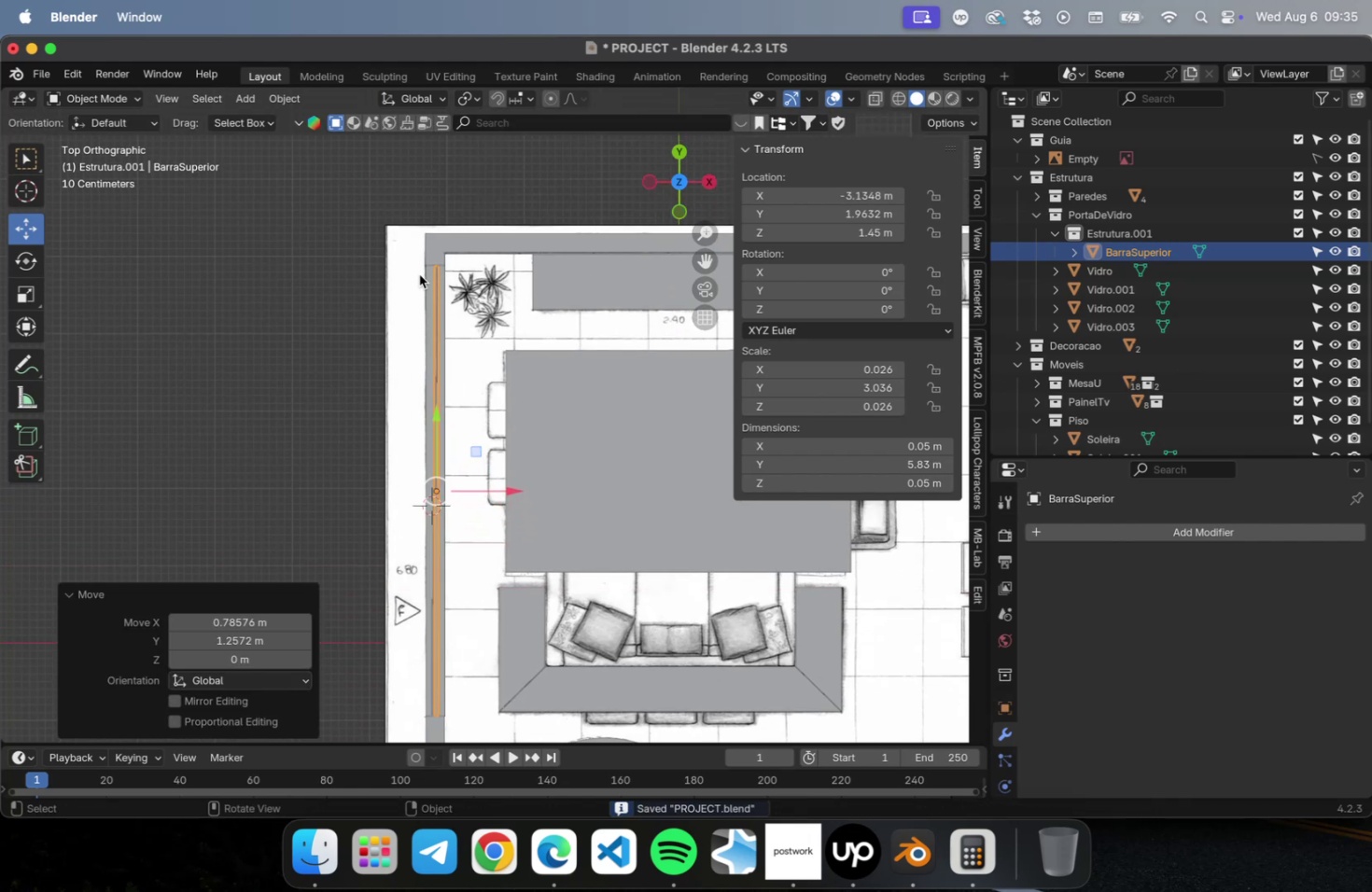 
scroll: coordinate [430, 288], scroll_direction: up, amount: 11.0
 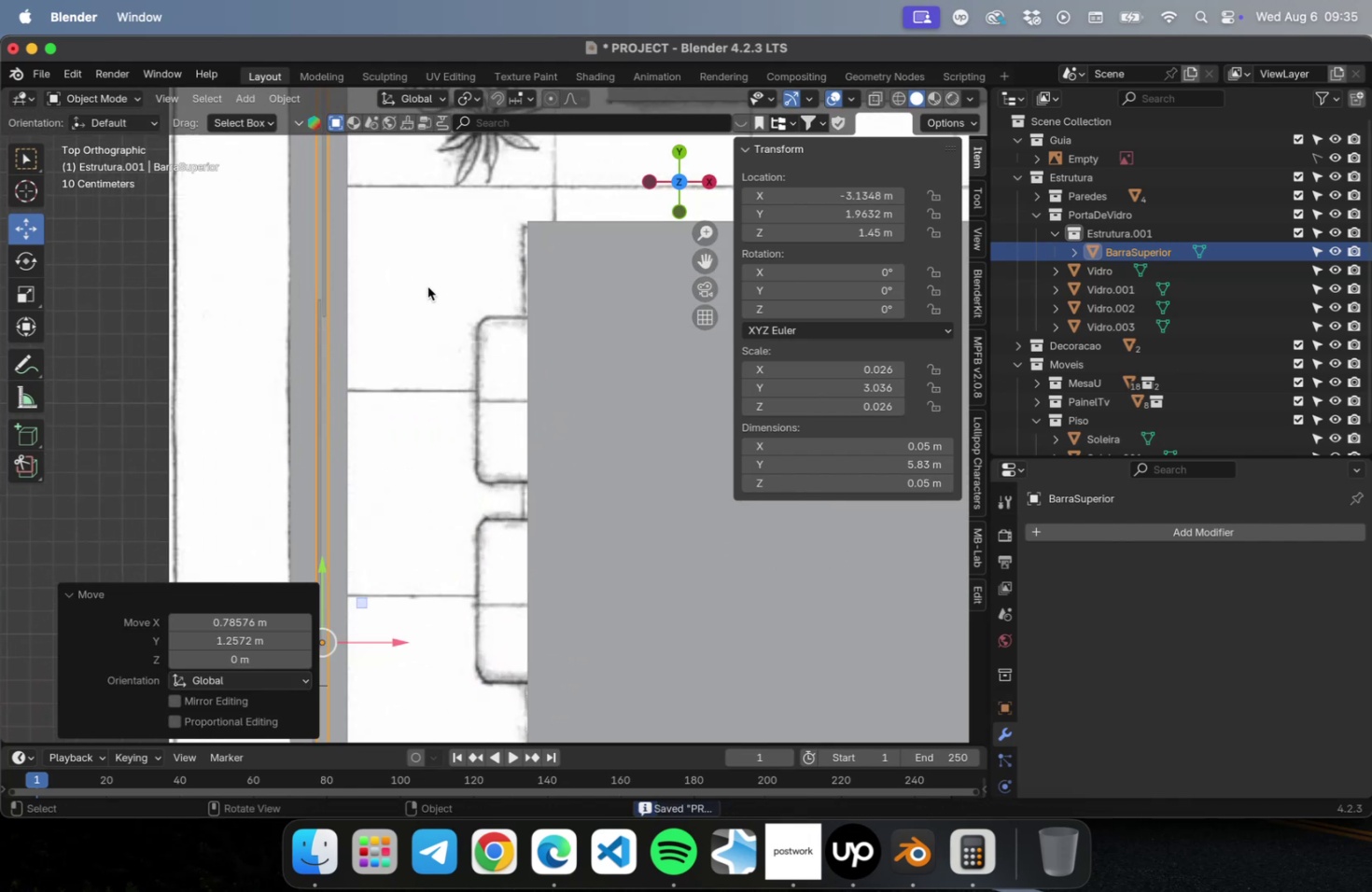 
hold_key(key=ShiftLeft, duration=0.58)
 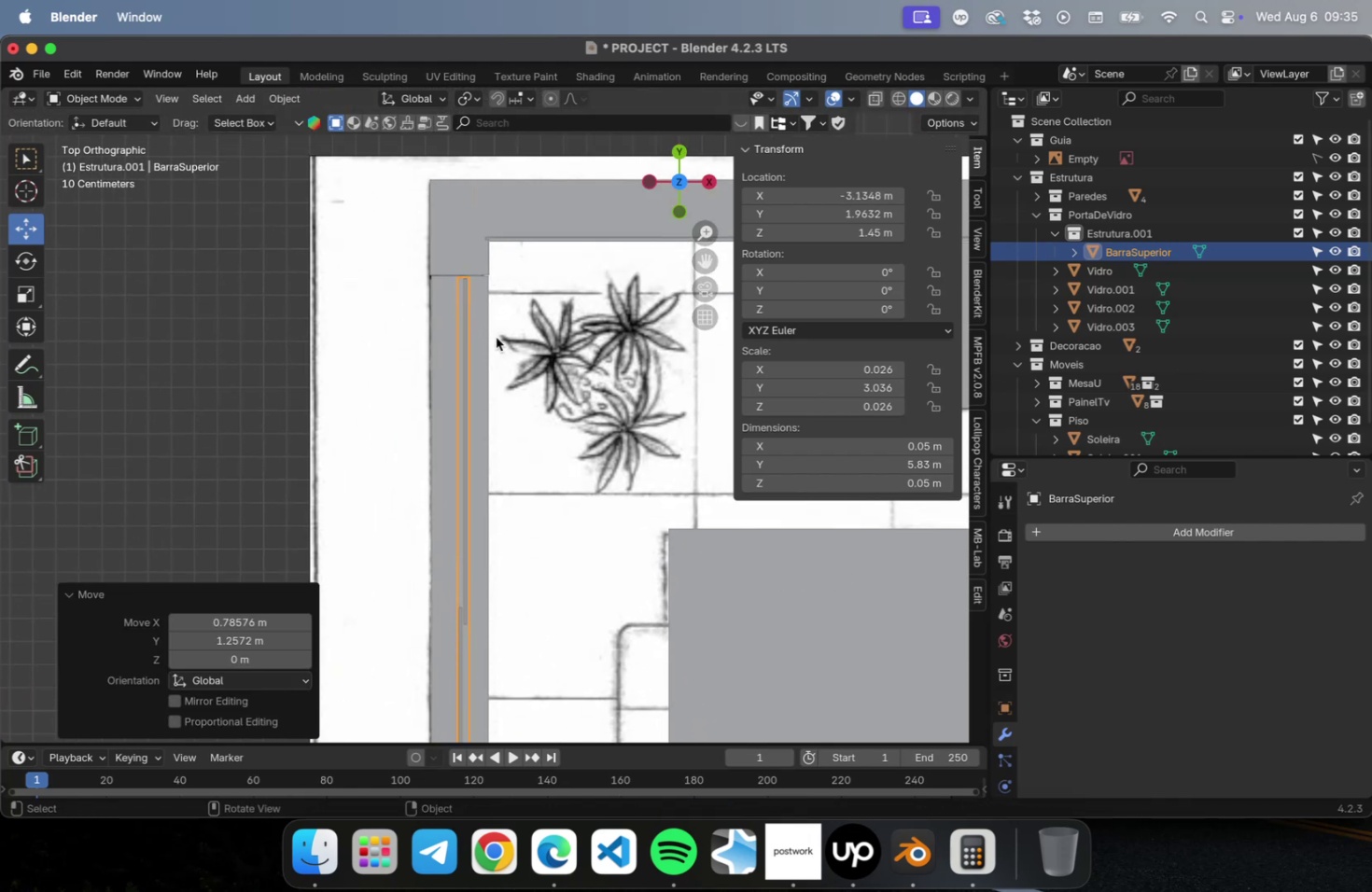 
scroll: coordinate [489, 308], scroll_direction: up, amount: 22.0
 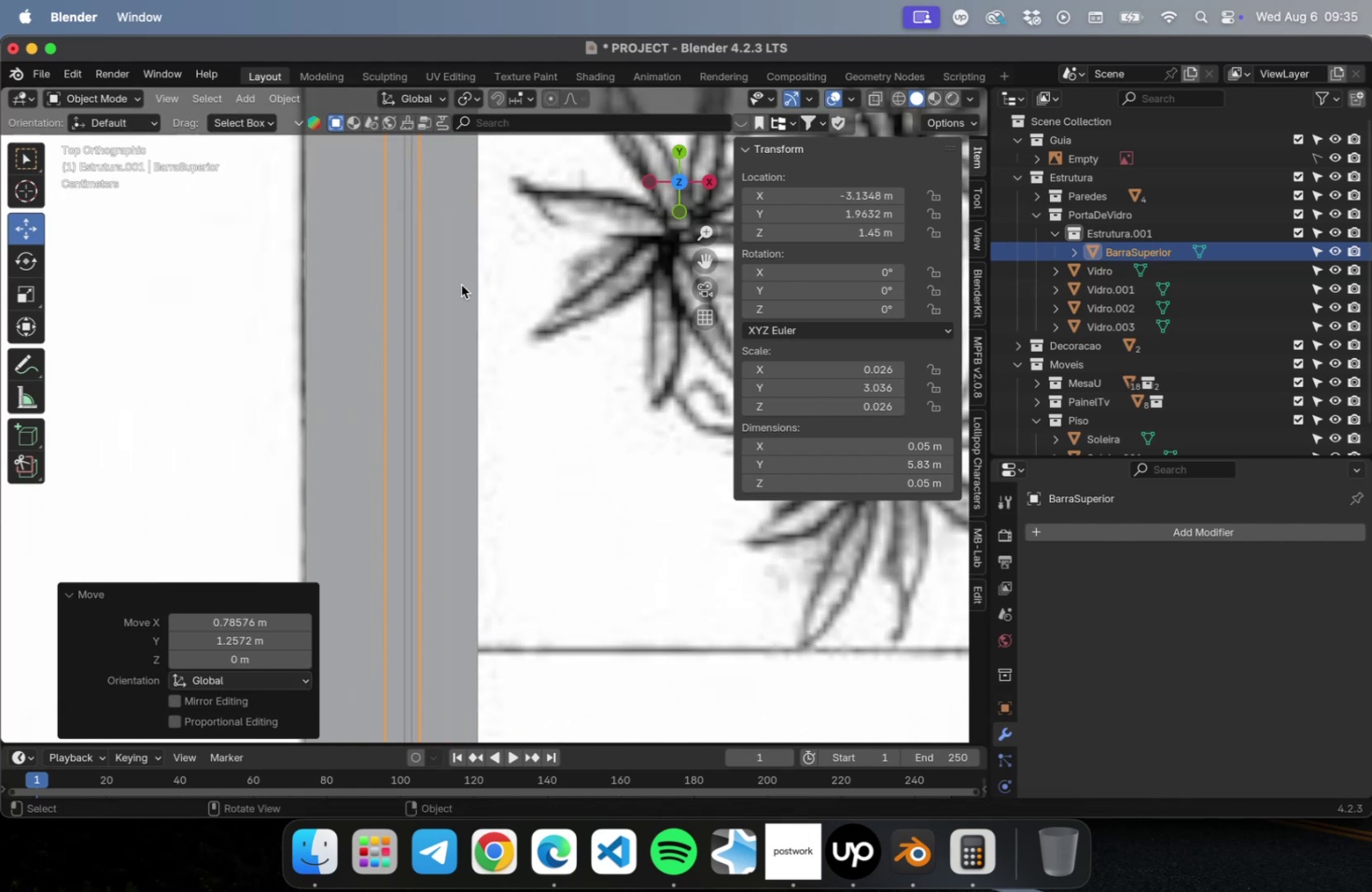 
hold_key(key=ShiftLeft, duration=0.54)
 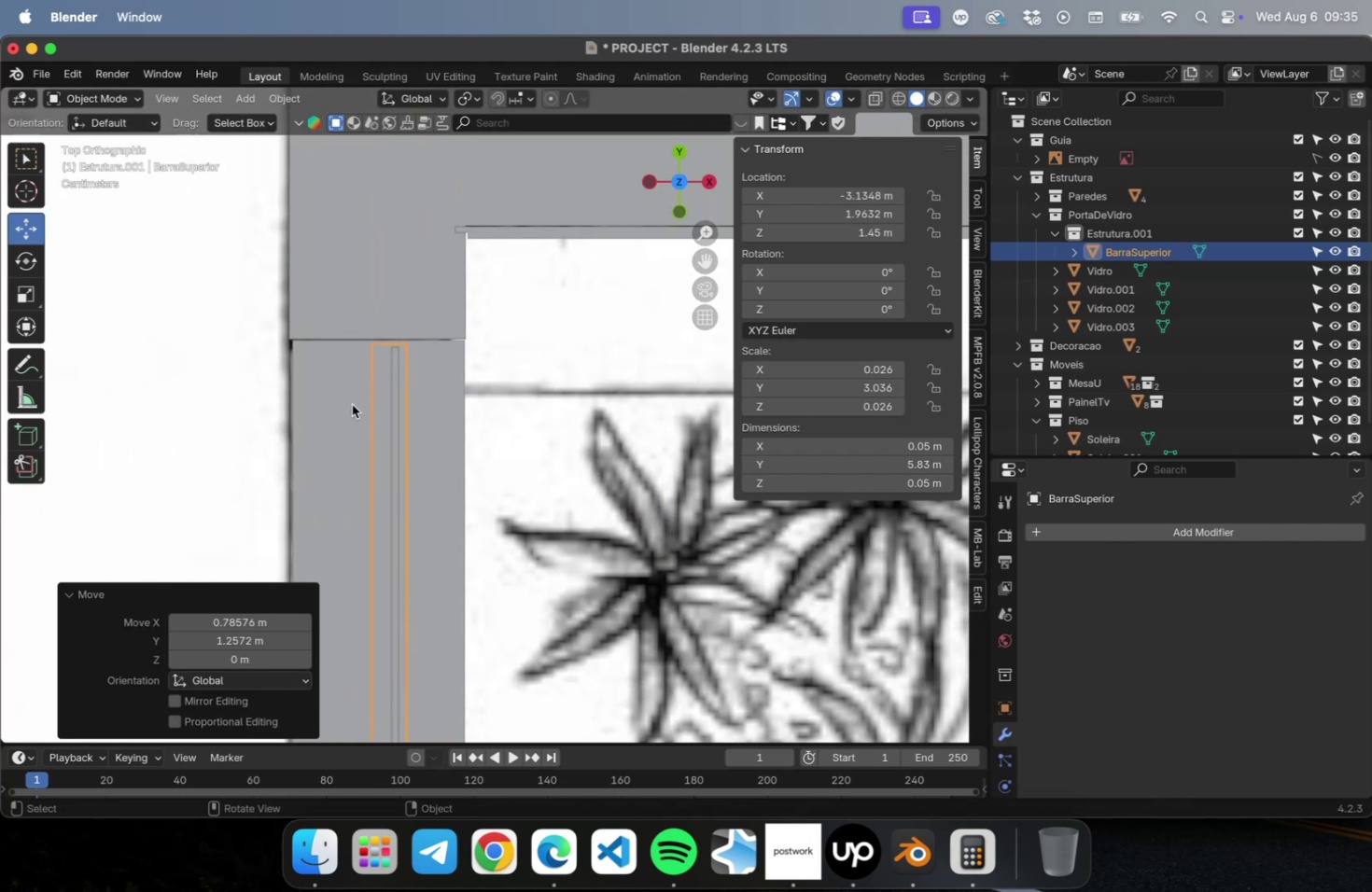 
scroll: coordinate [353, 404], scroll_direction: up, amount: 10.0
 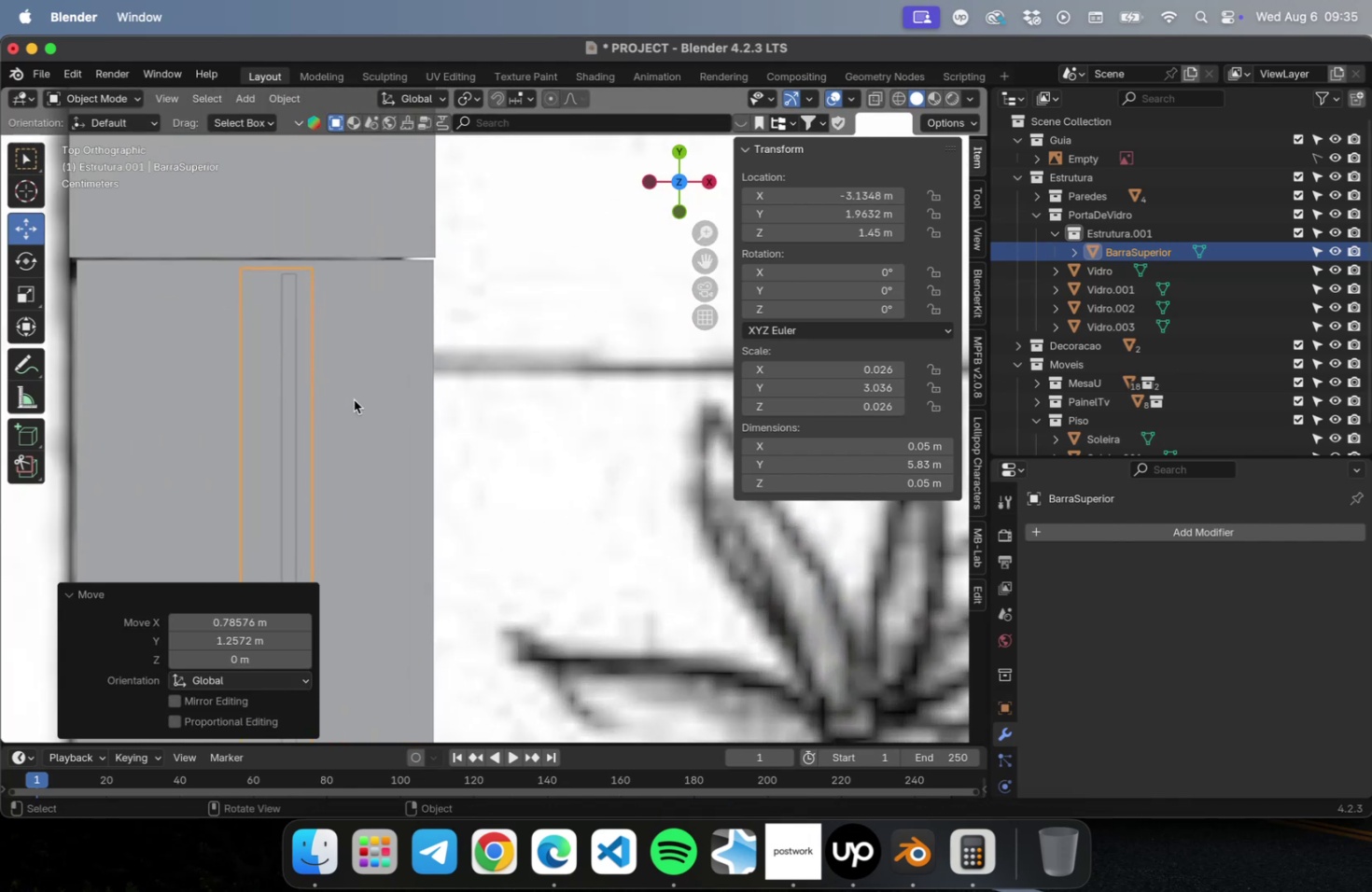 
hold_key(key=ShiftLeft, duration=0.44)
 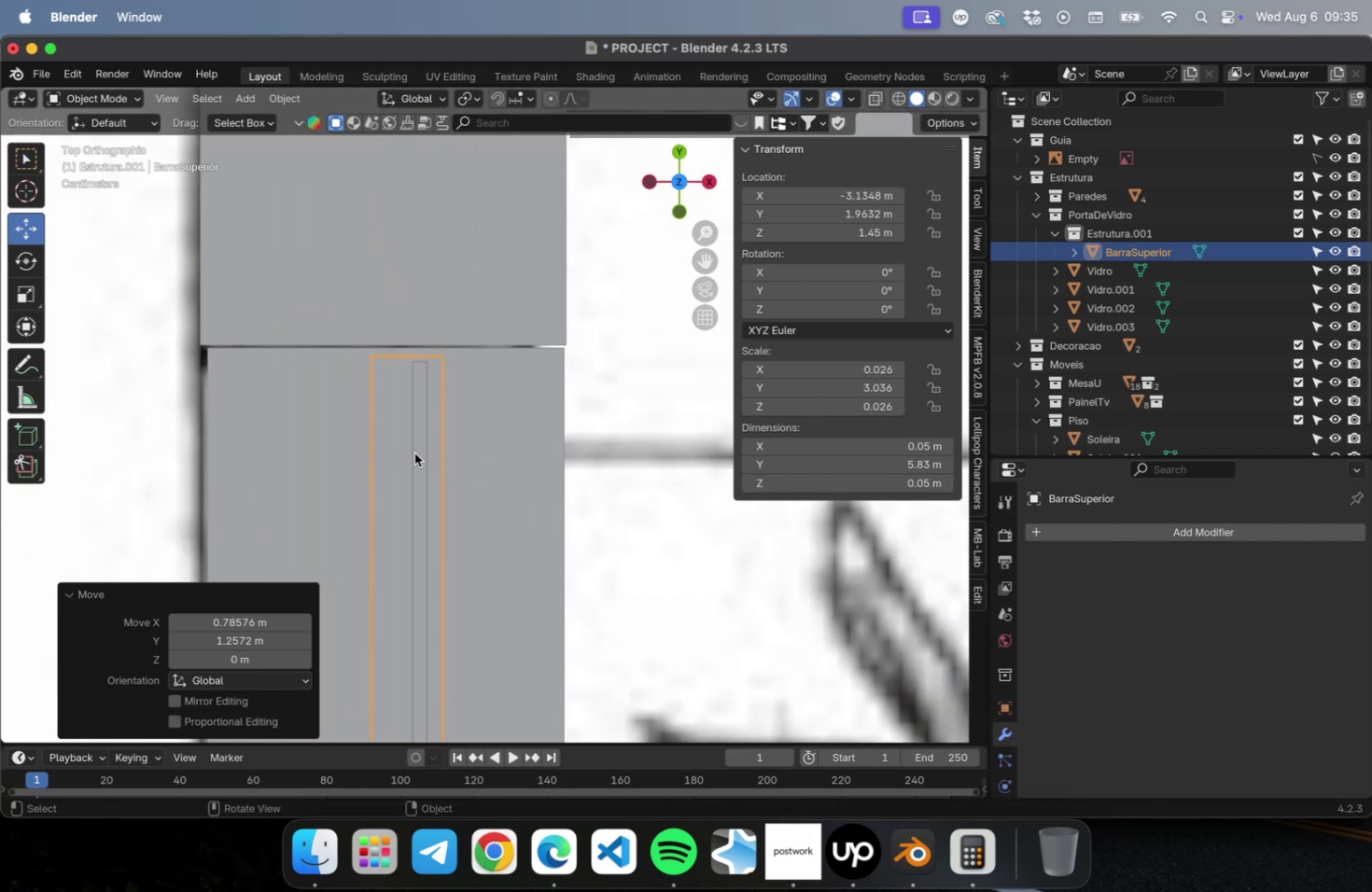 
key(G)
 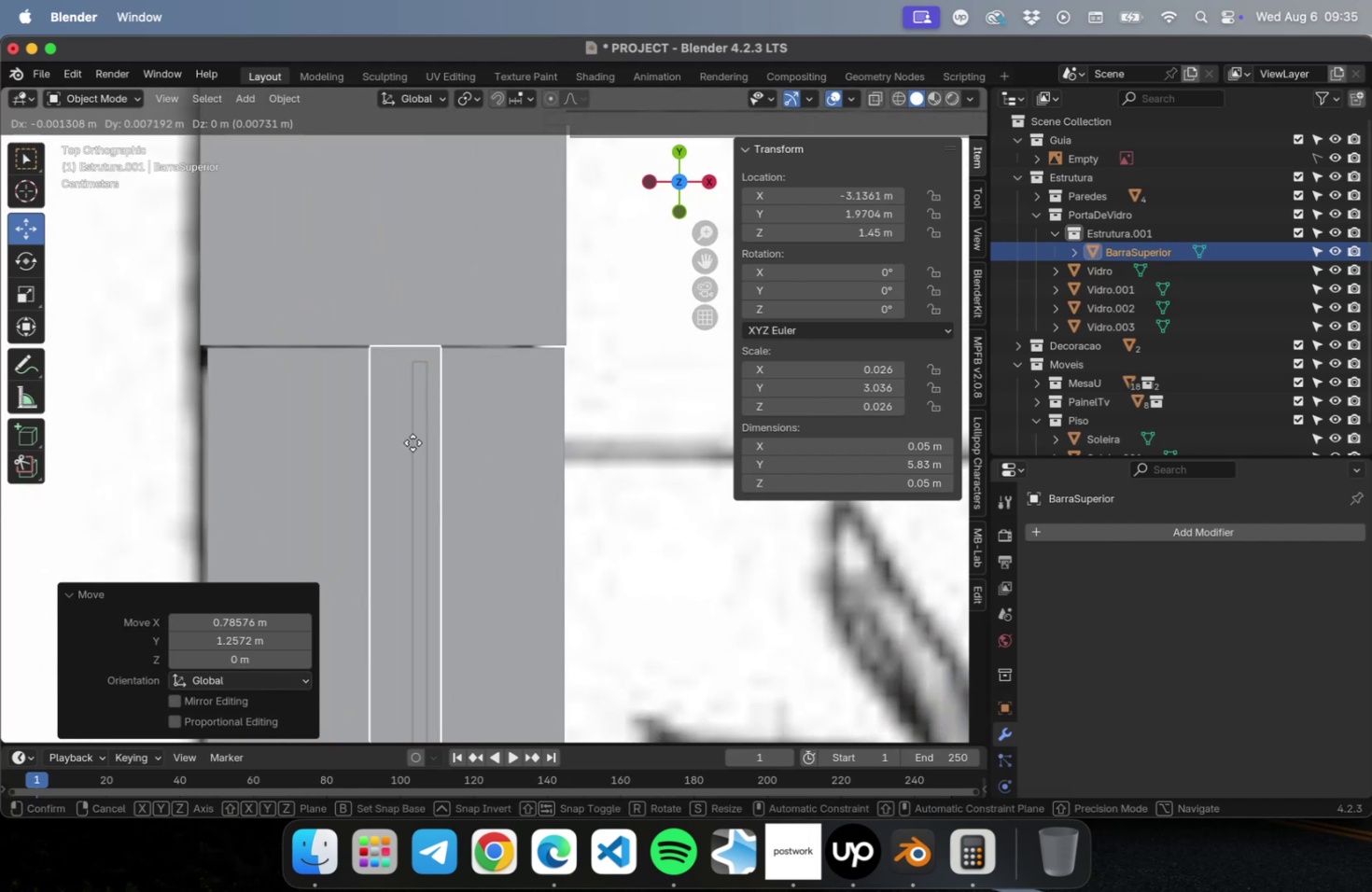 
left_click([413, 442])
 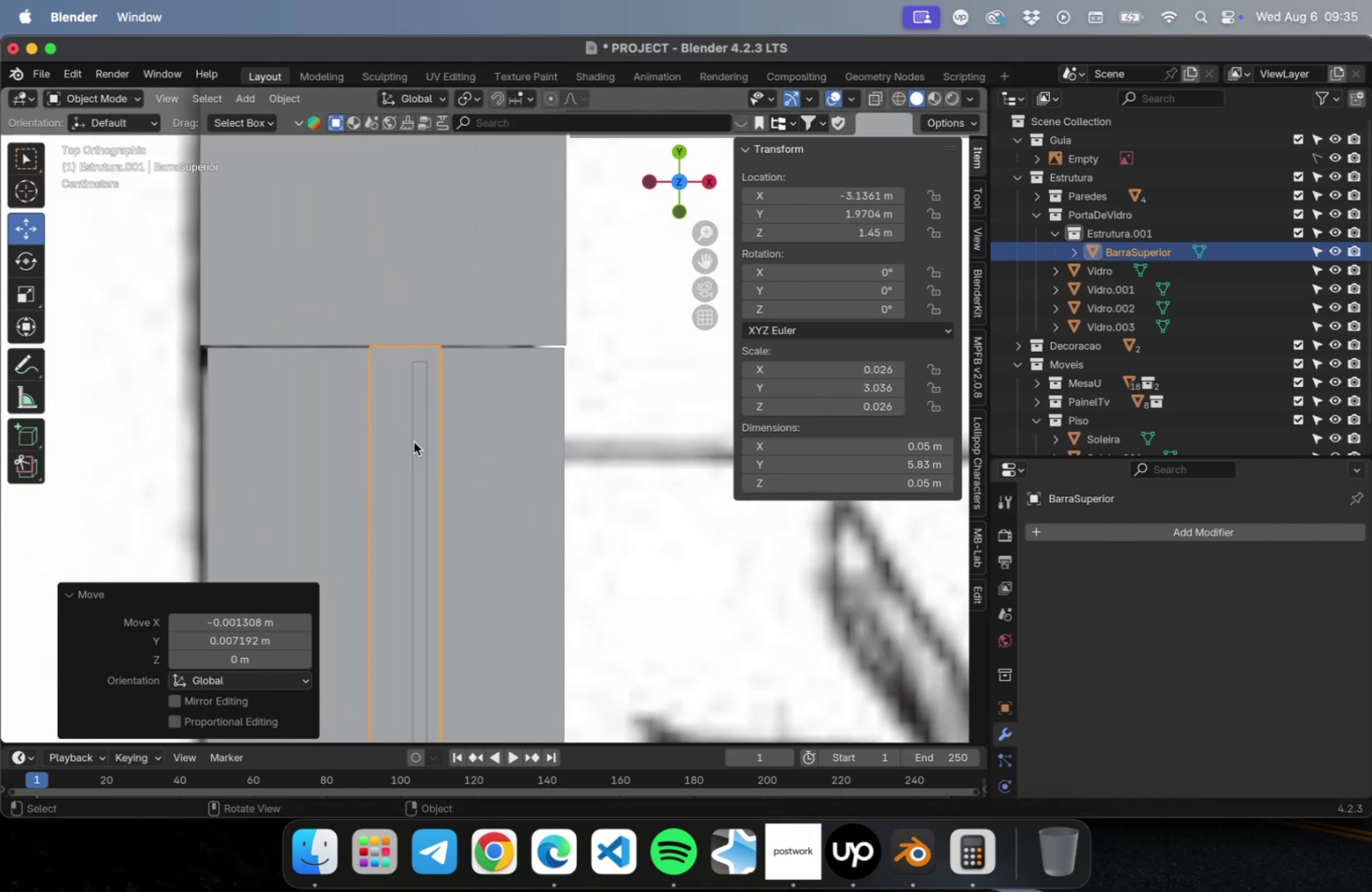 
scroll: coordinate [441, 517], scroll_direction: down, amount: 16.0
 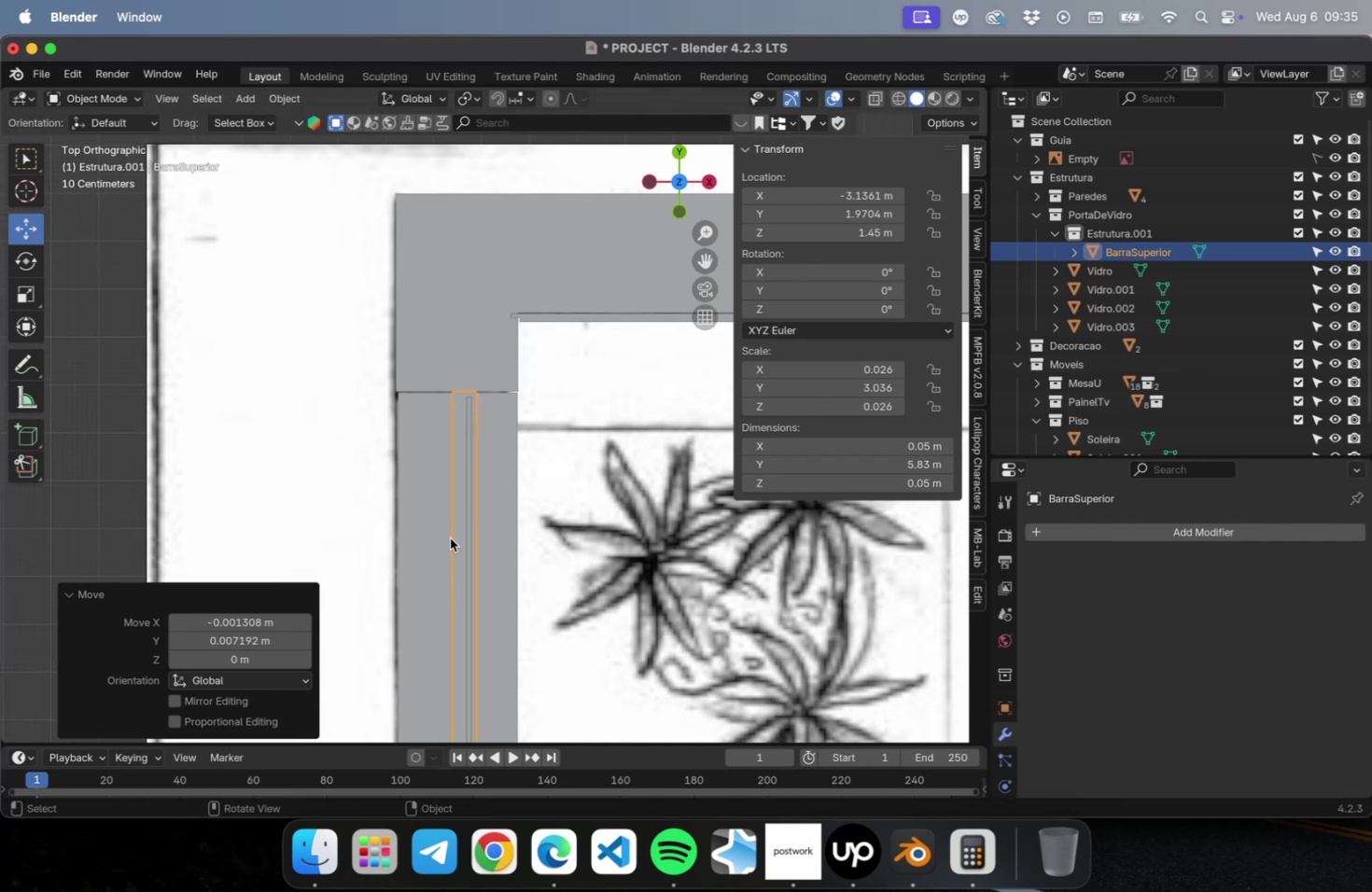 
hold_key(key=ShiftLeft, duration=0.48)
 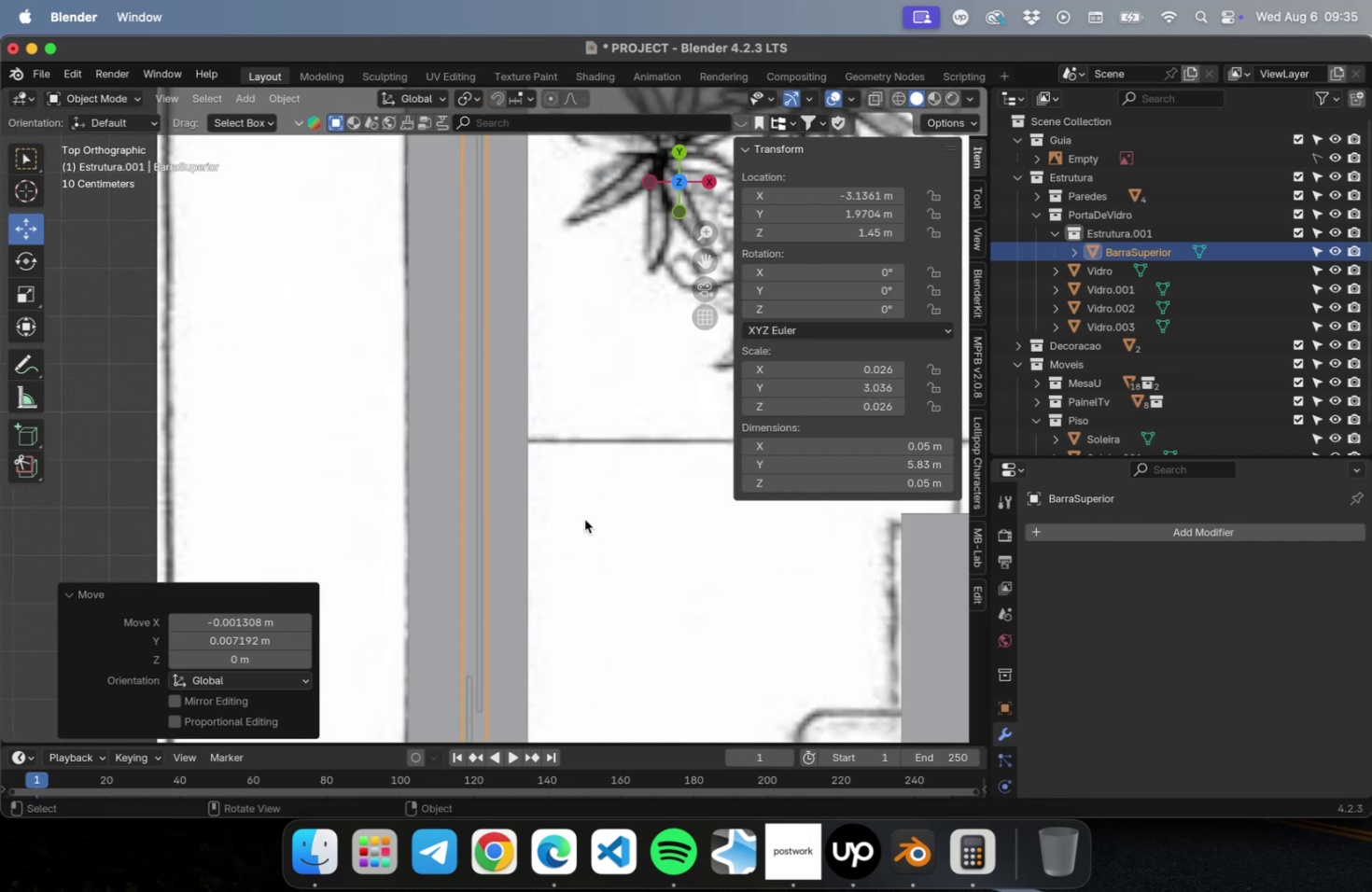 
hold_key(key=ShiftLeft, duration=3.56)
 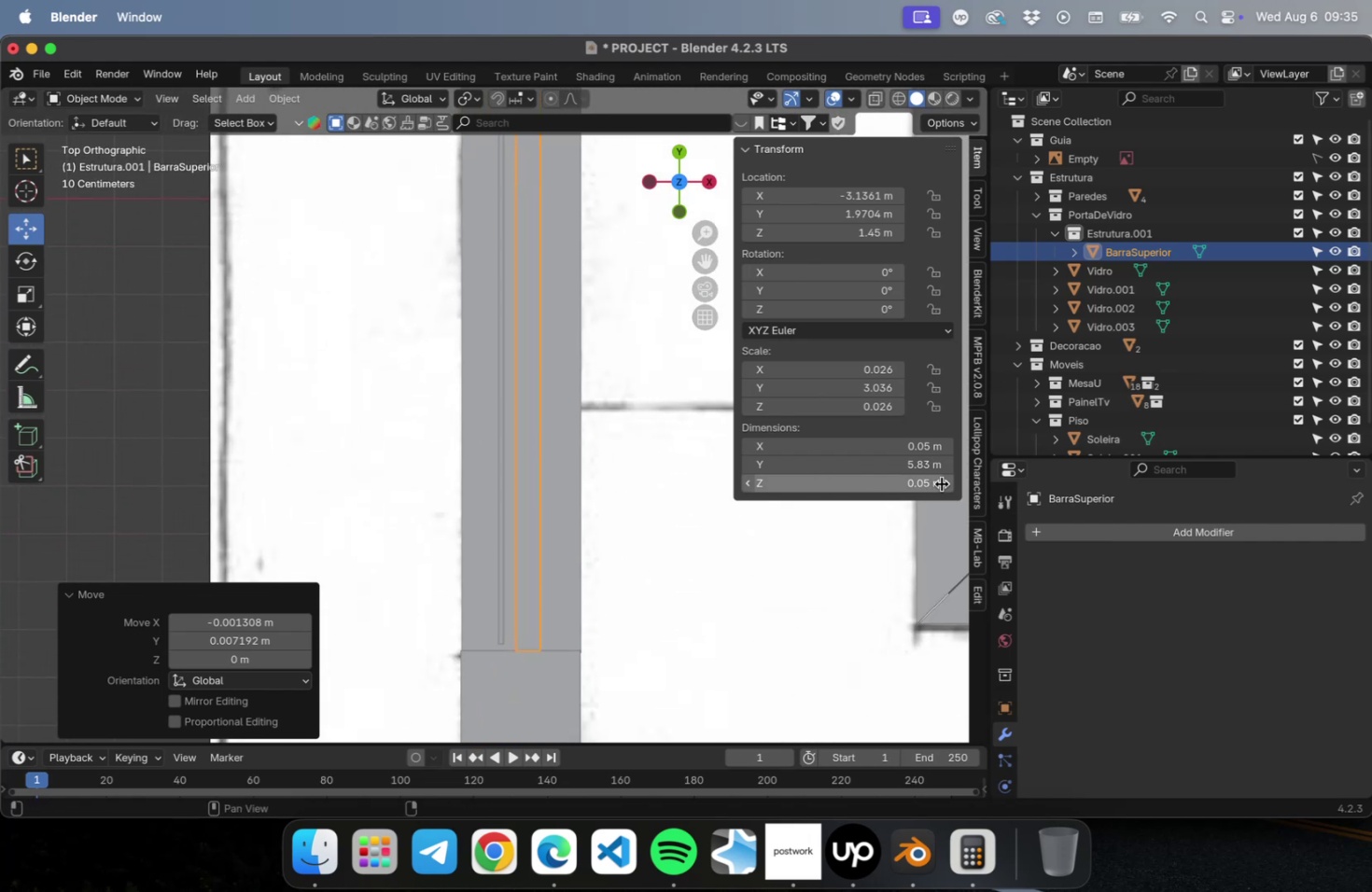 
left_click([945, 481])
 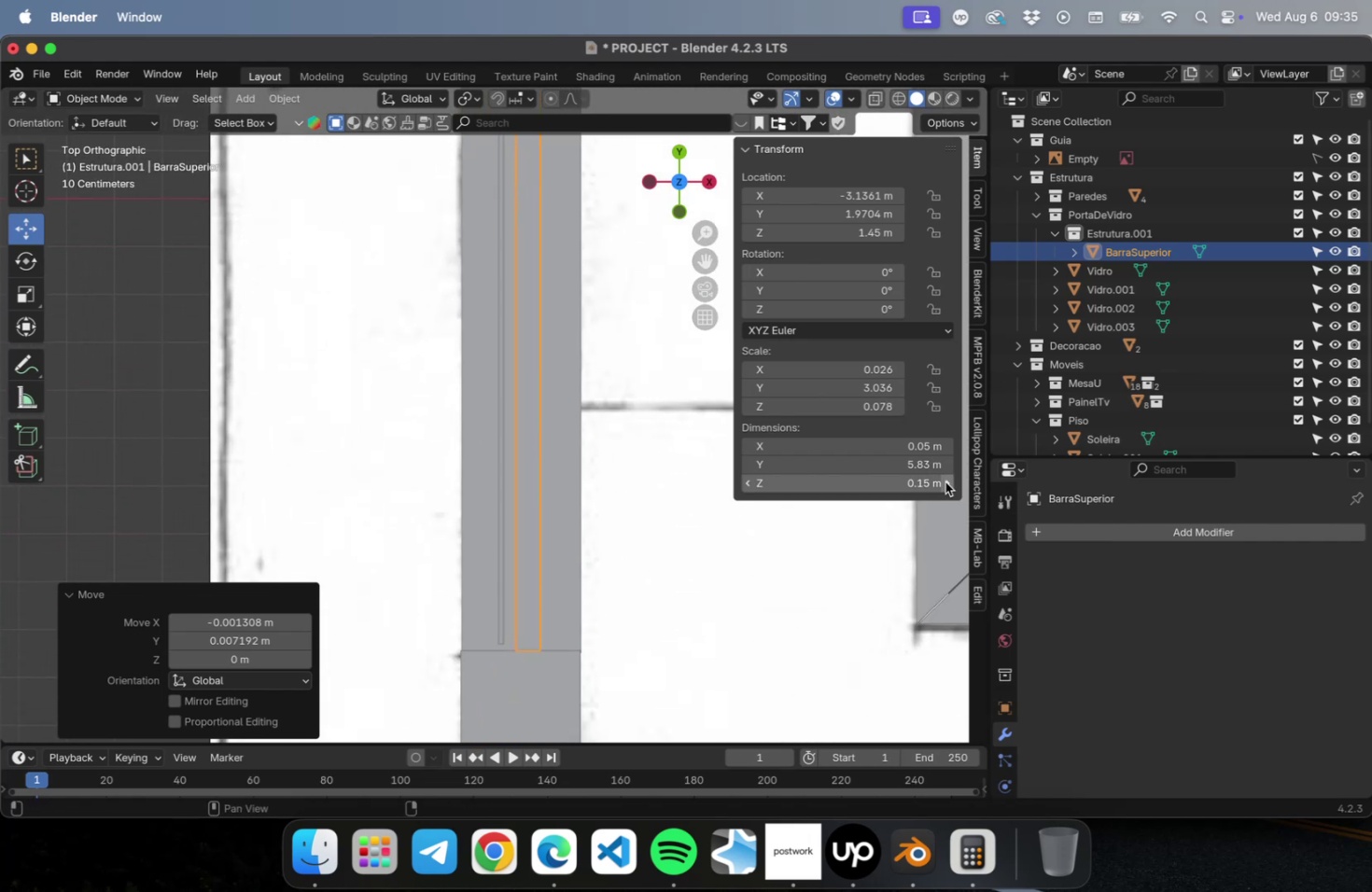 
key(Meta+CommandLeft)
 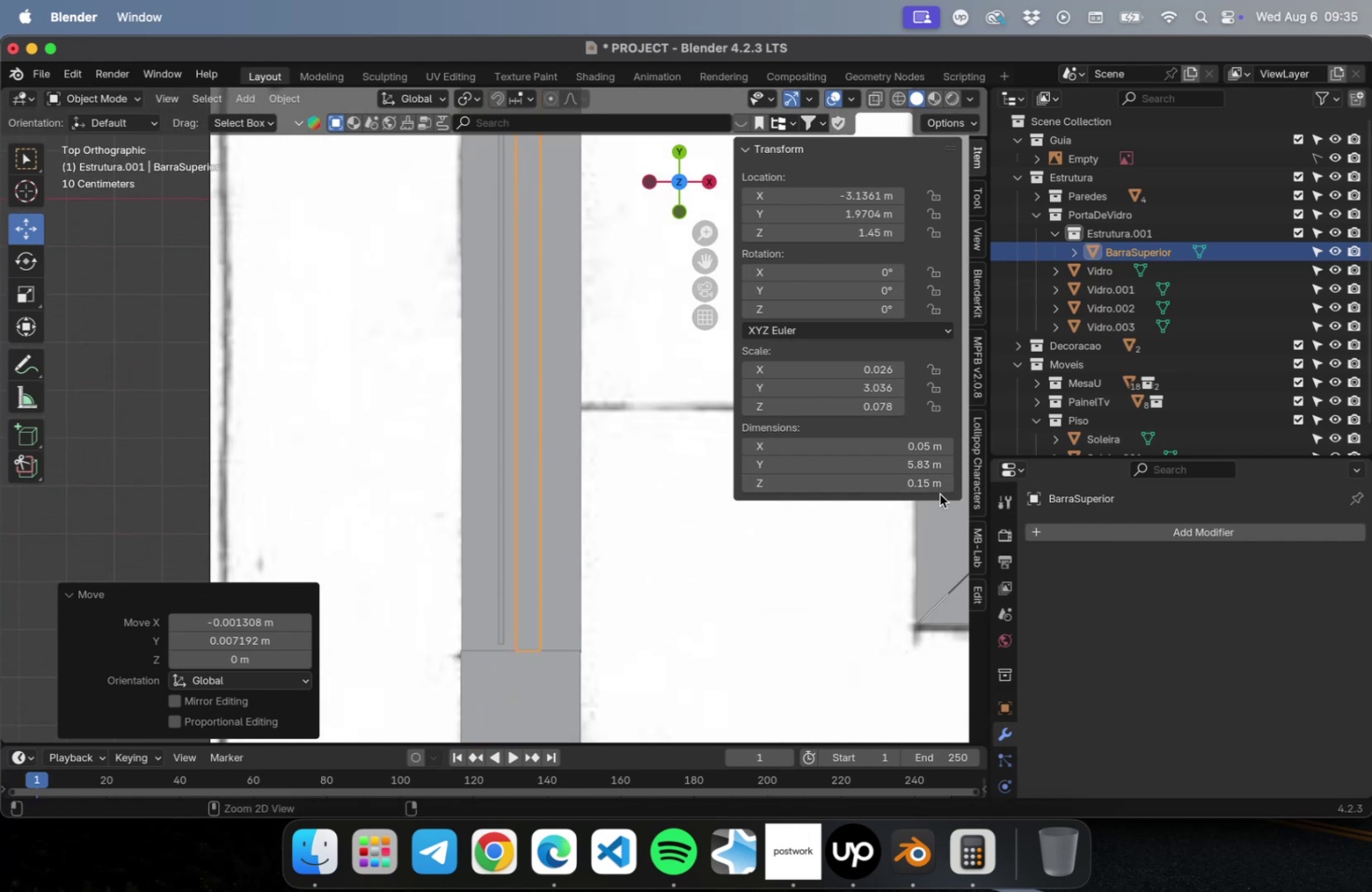 
key(Meta+Z)
 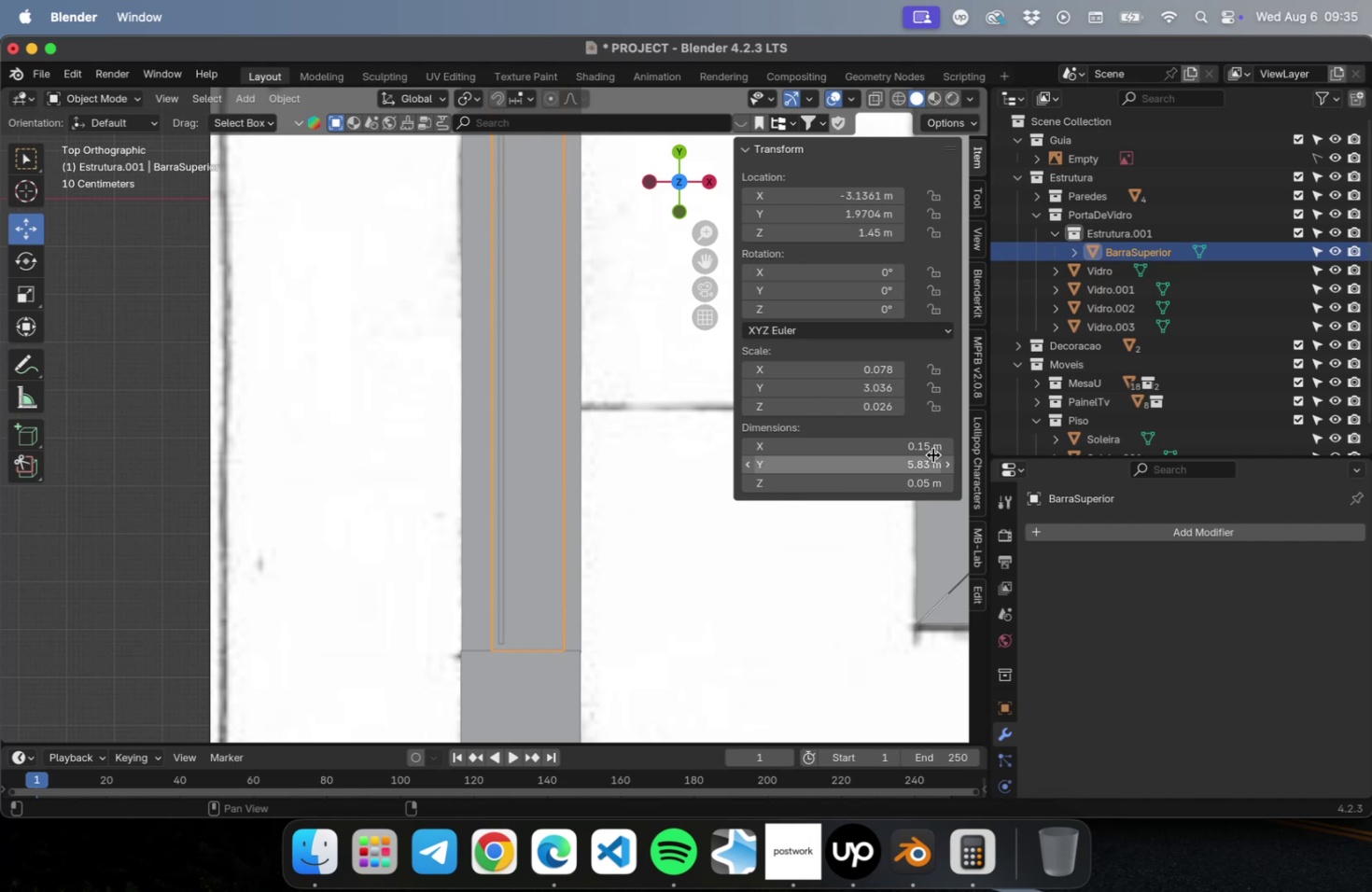 
double_click([916, 447])
 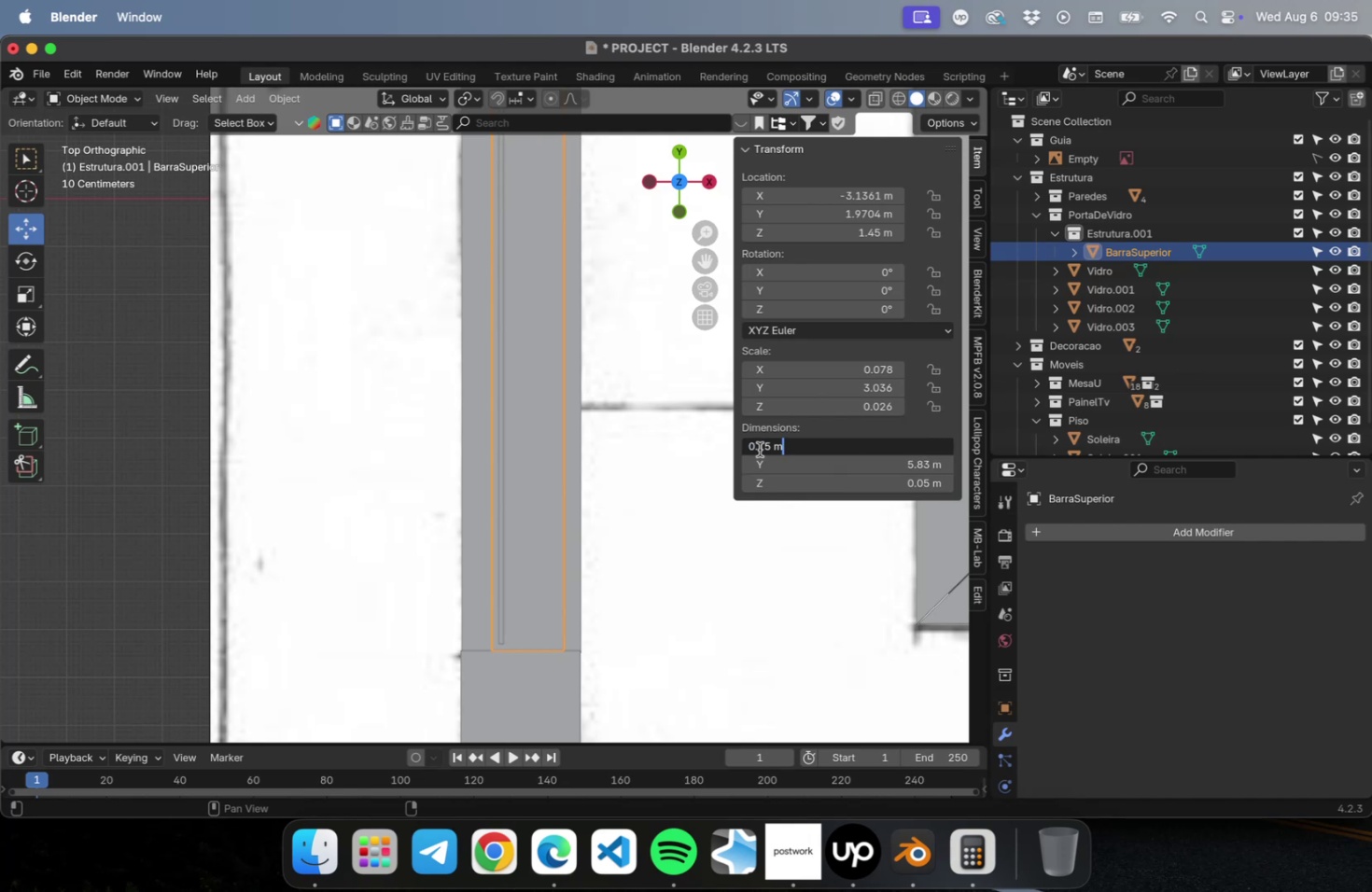 
left_click_drag(start_coordinate=[764, 448], to_coordinate=[800, 447])
 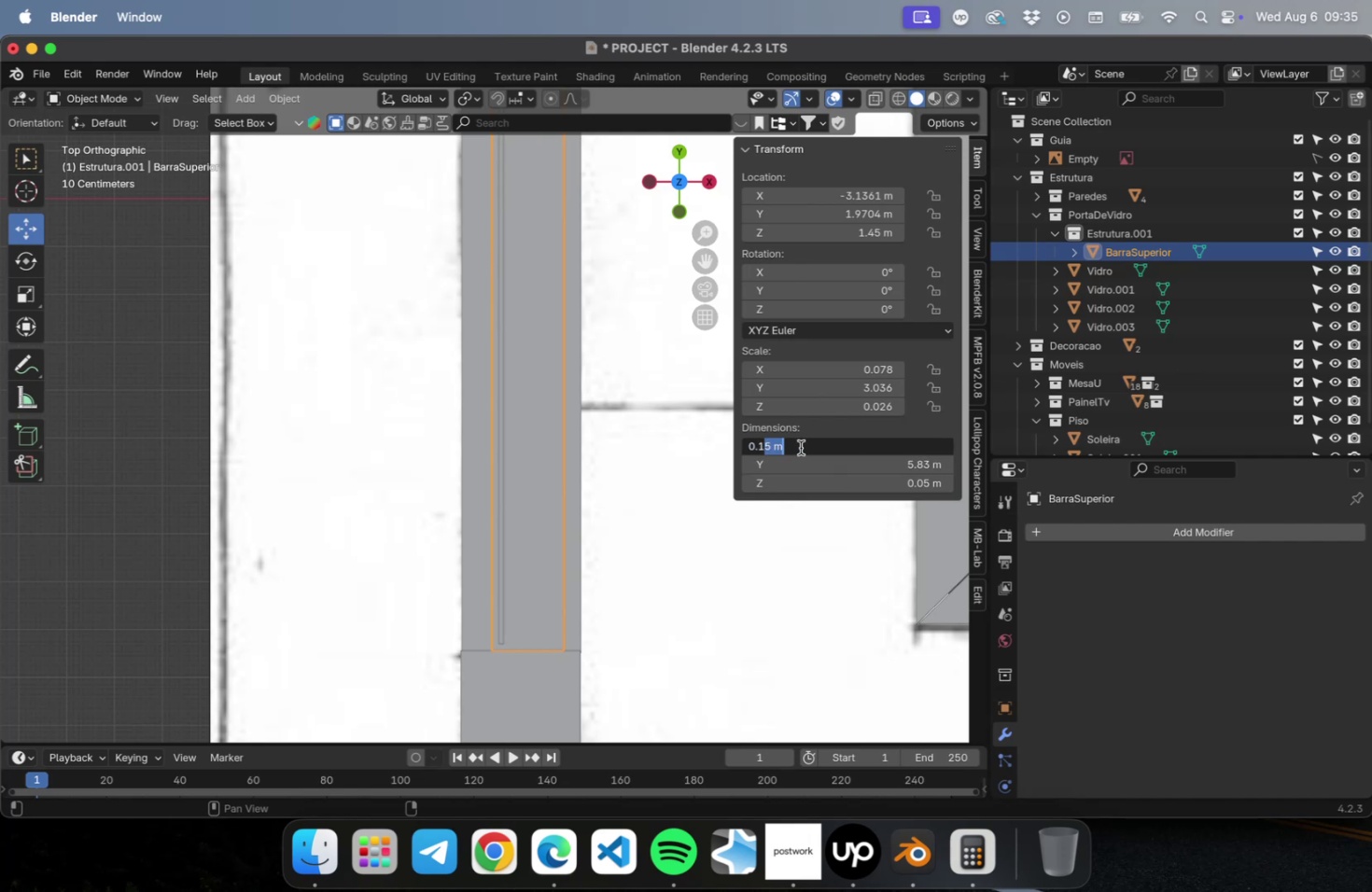 
key(Backspace)
 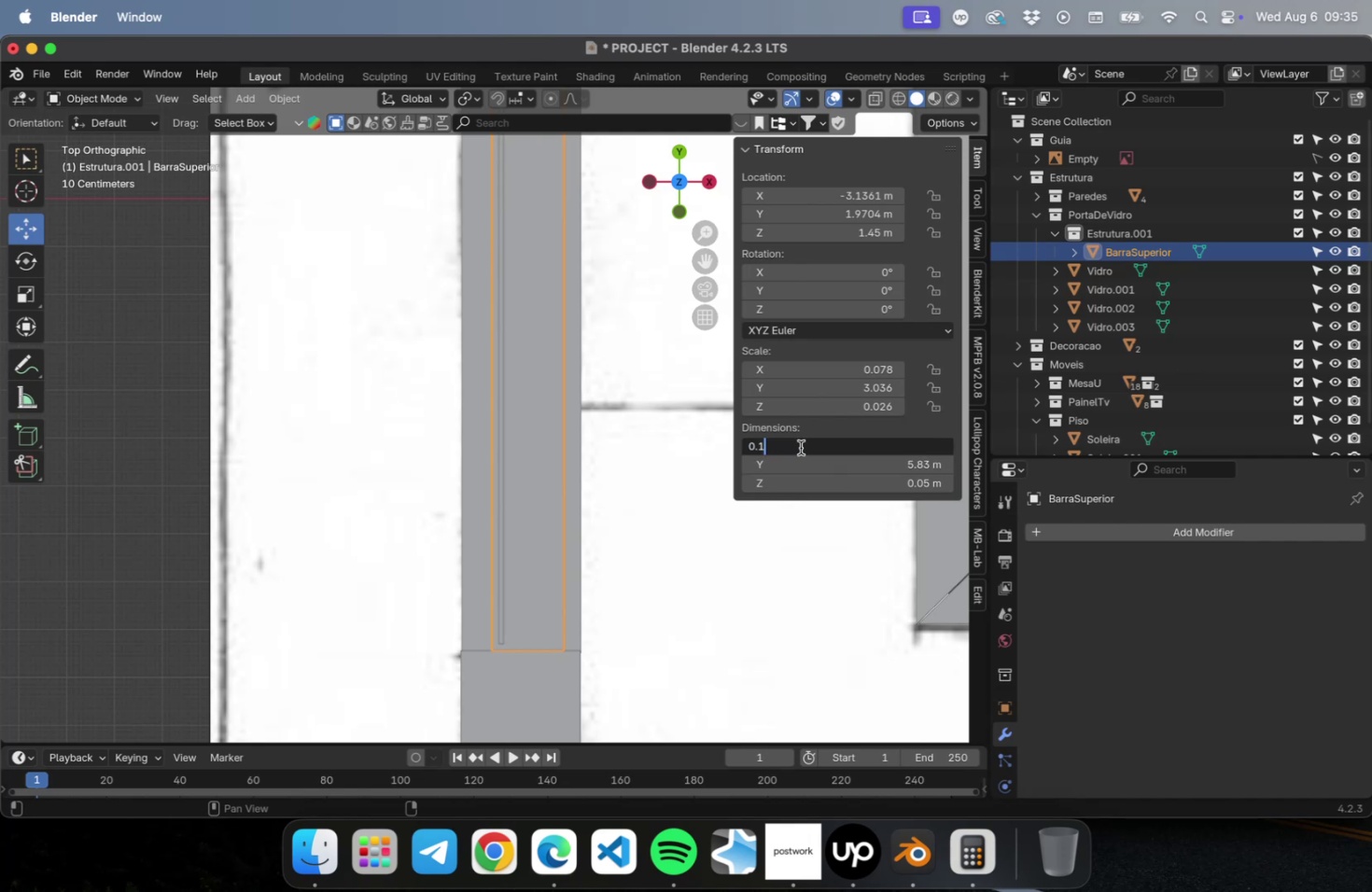 
key(Enter)
 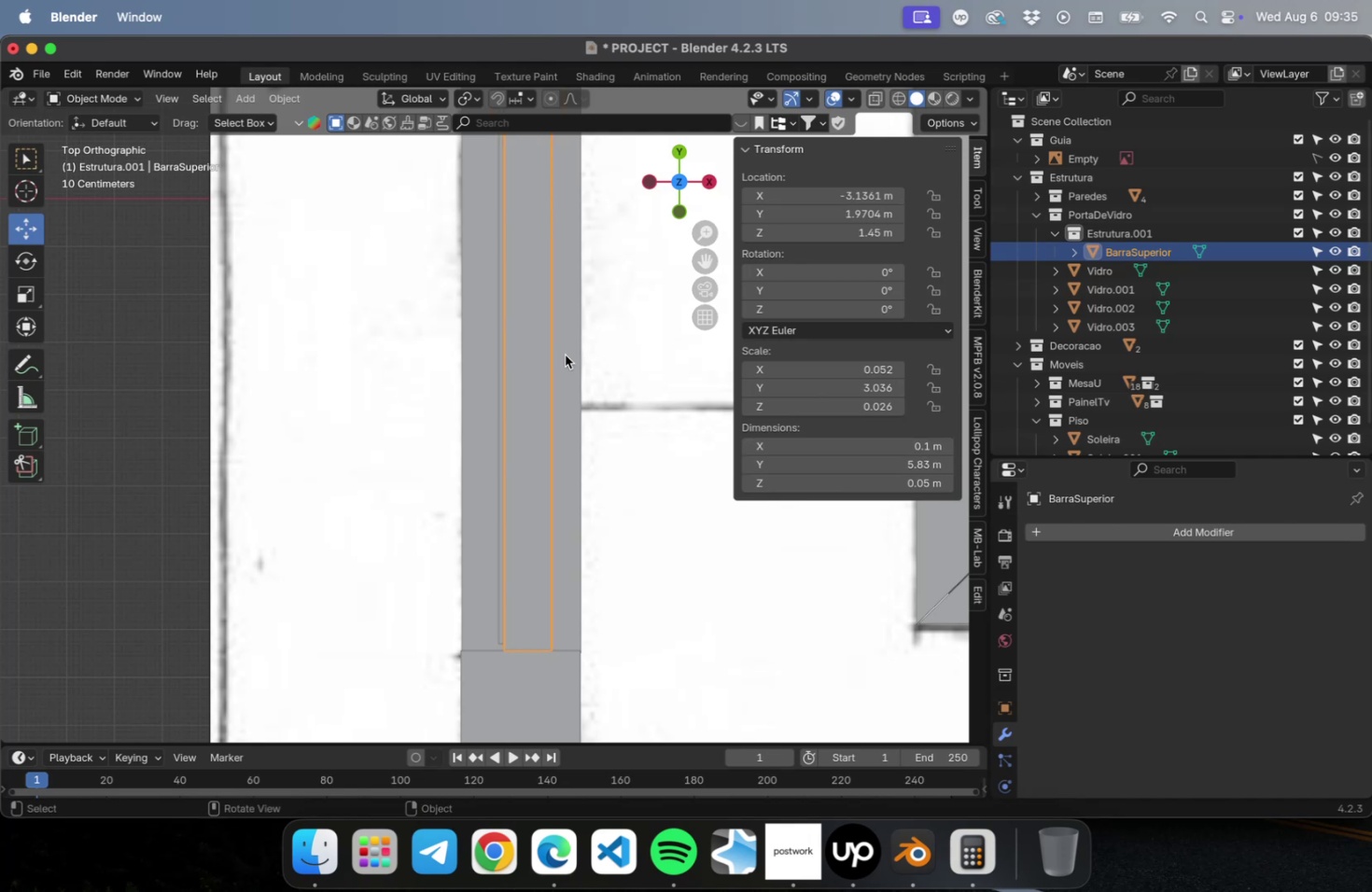 
type(gx)
 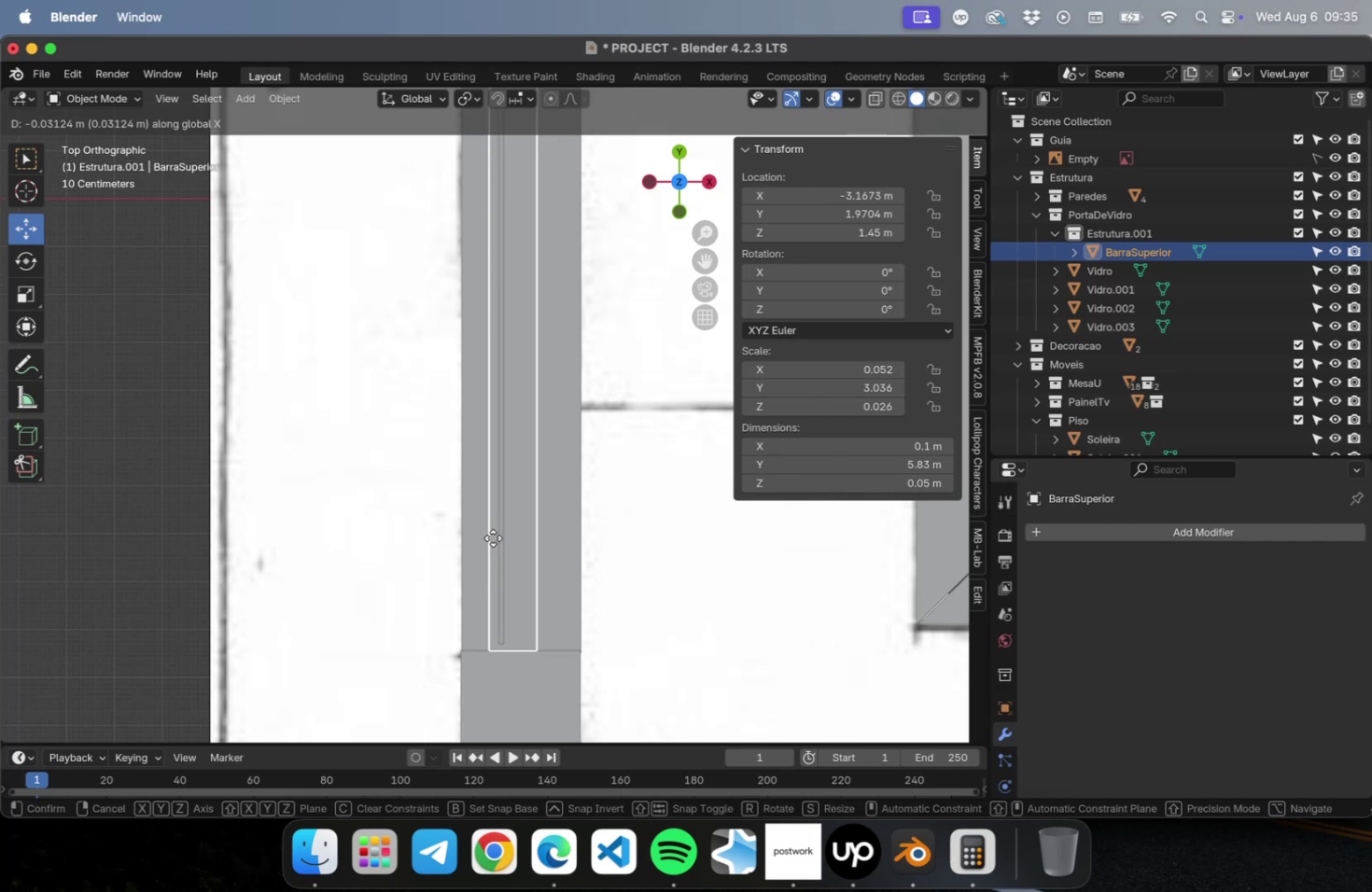 
left_click([493, 537])
 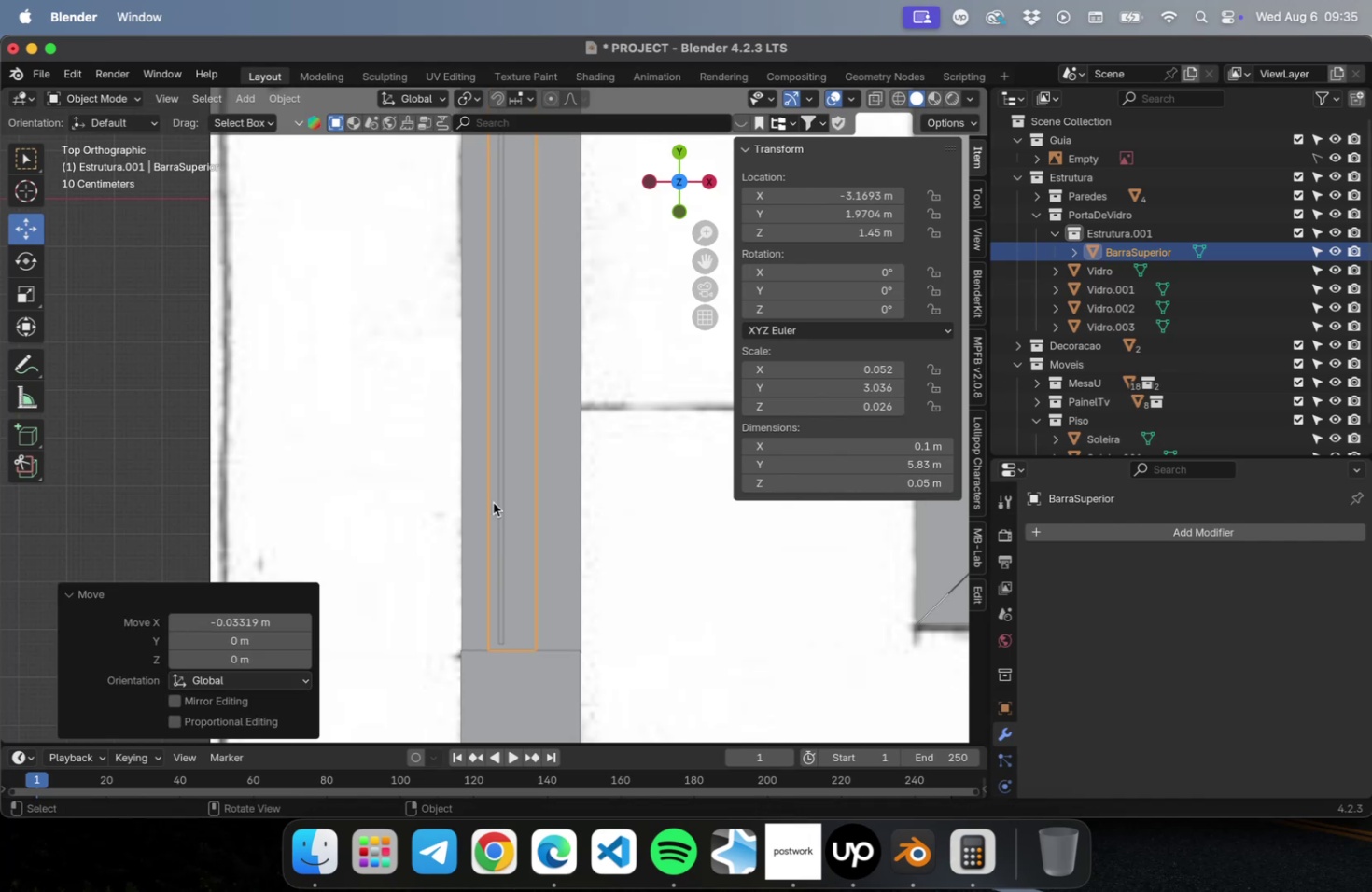 
hold_key(key=ShiftLeft, duration=1.27)
 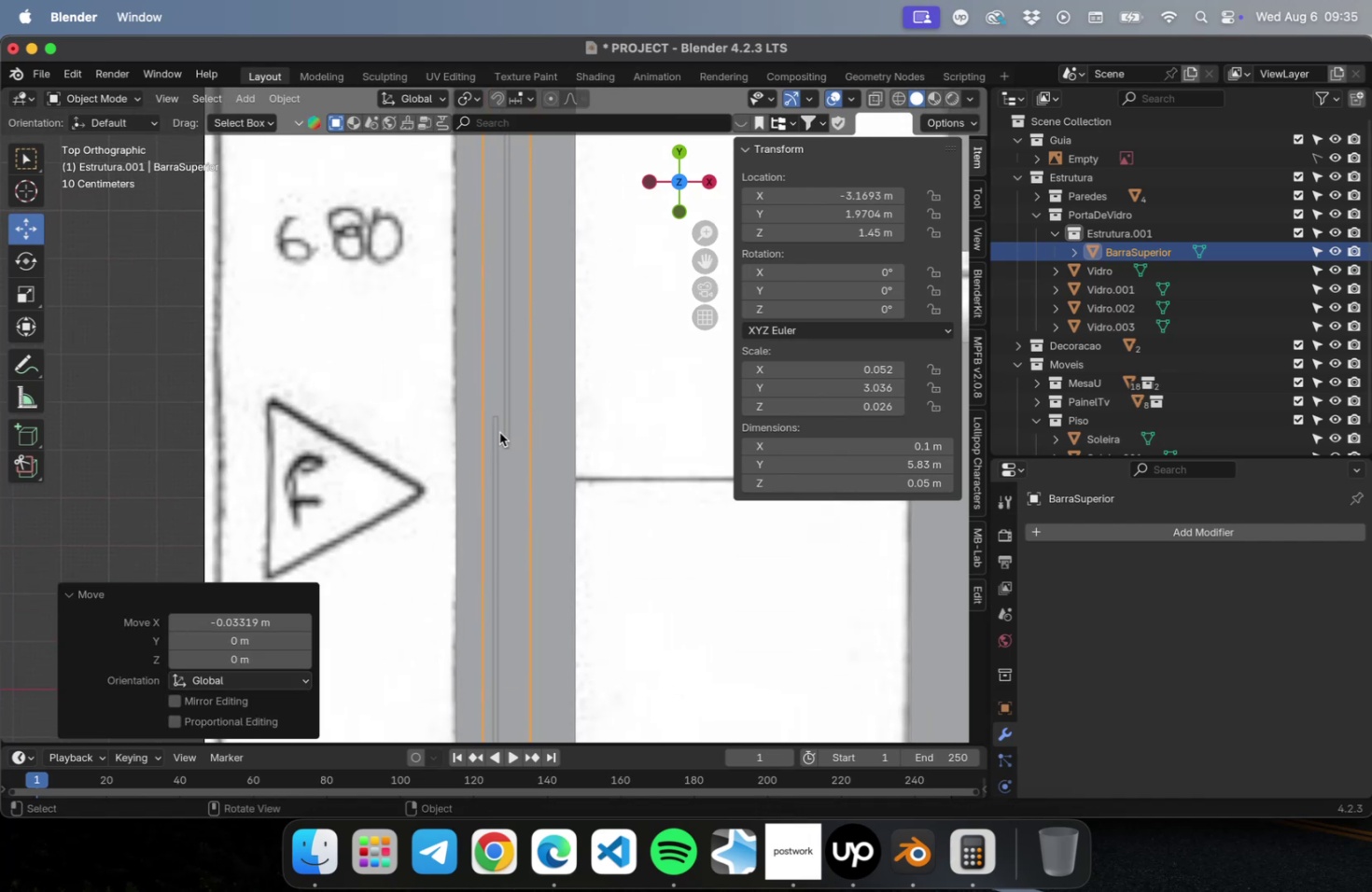 
left_click([497, 433])
 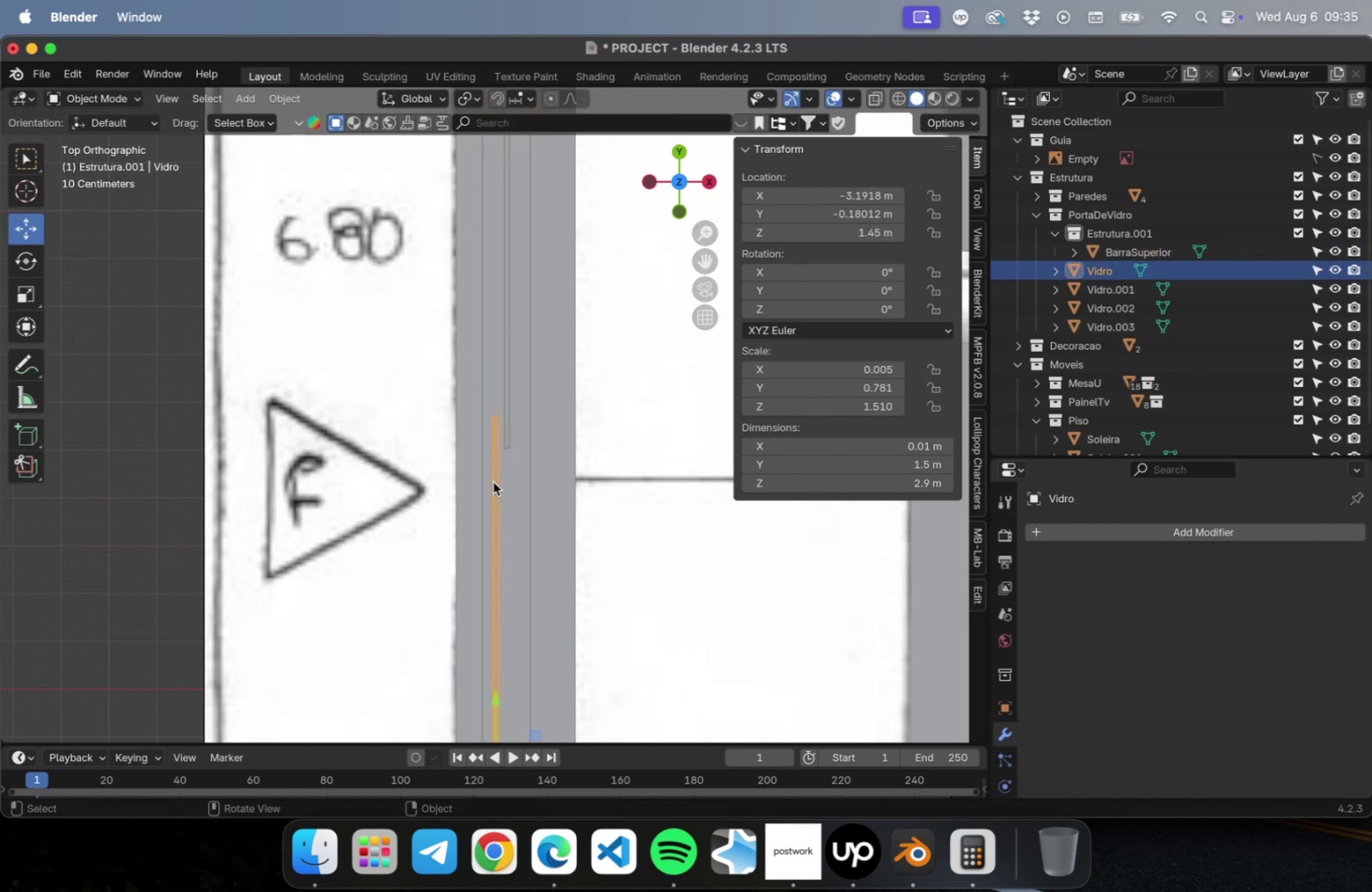 
scroll: coordinate [501, 469], scroll_direction: up, amount: 22.0
 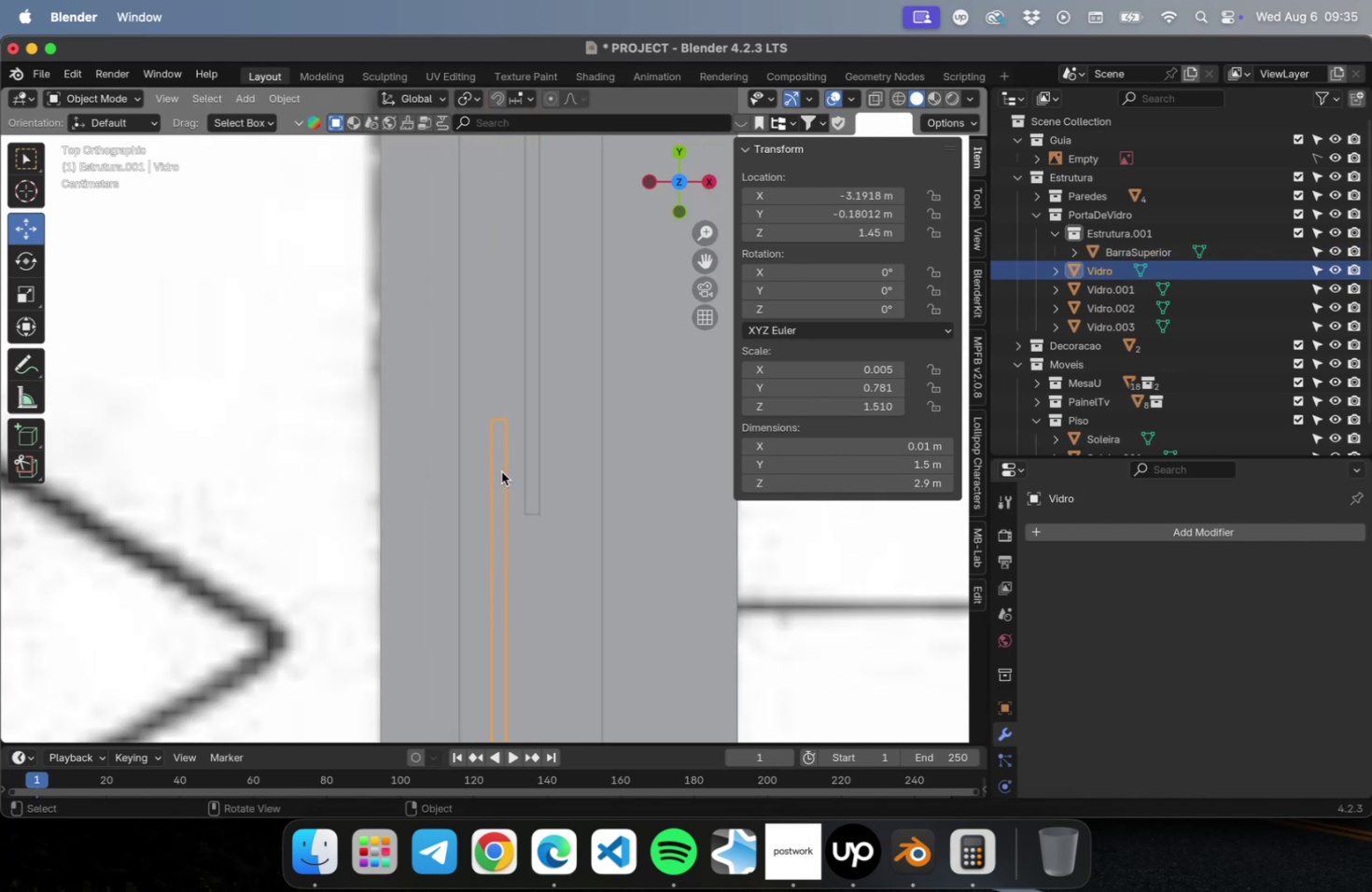 
type(gx)
 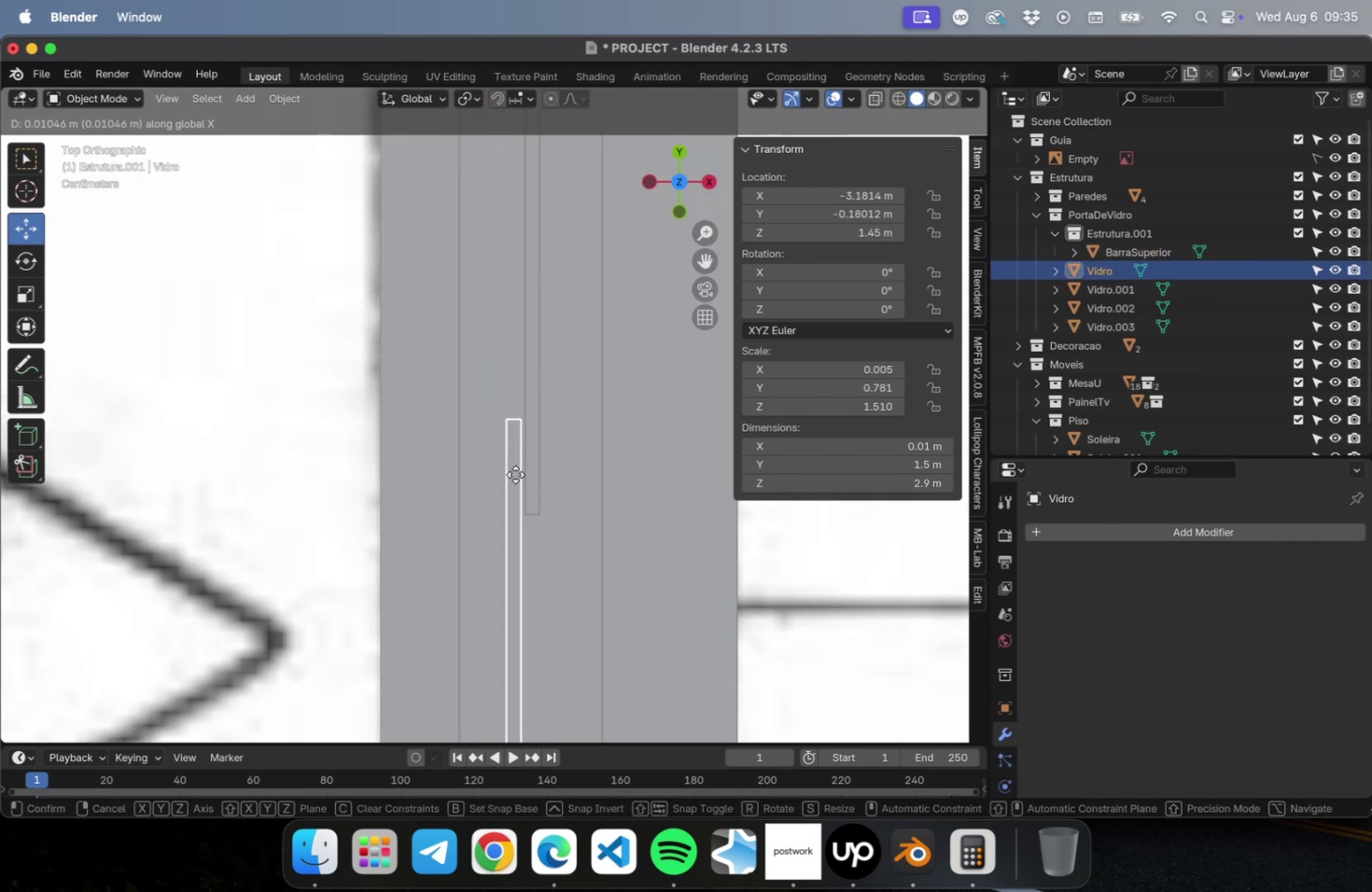 
left_click([515, 474])
 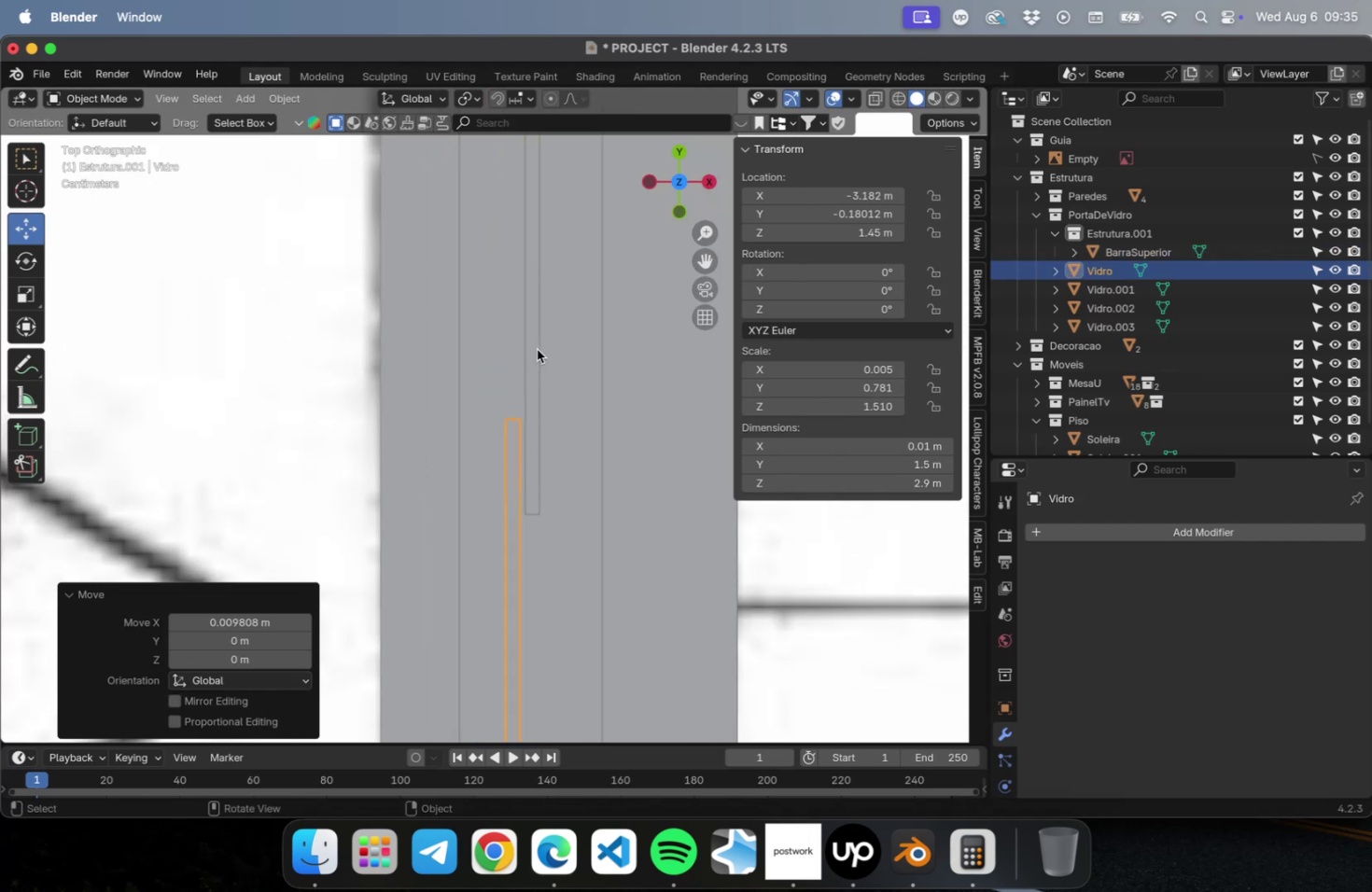 
scroll: coordinate [538, 388], scroll_direction: down, amount: 4.0
 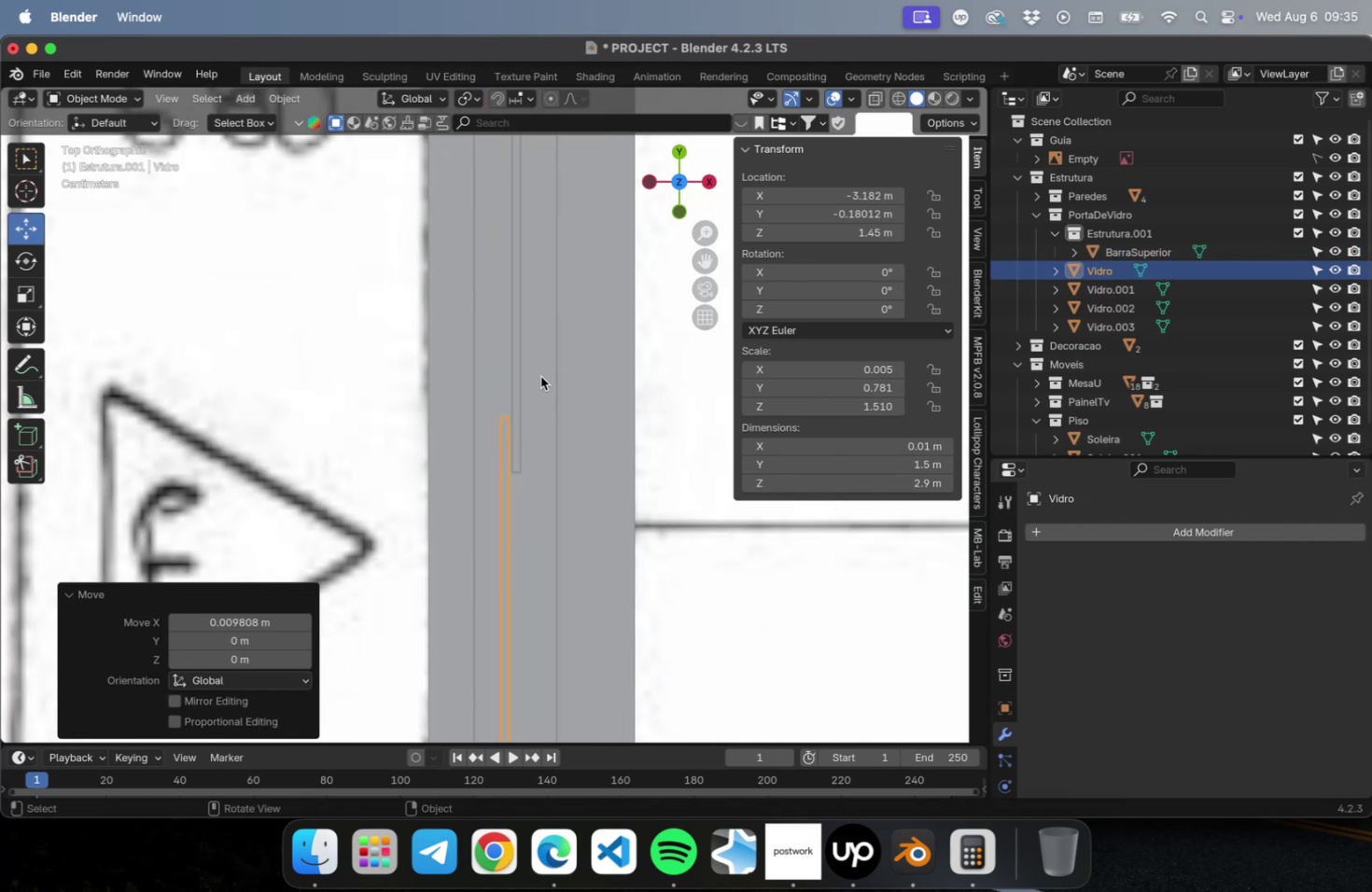 
hold_key(key=ShiftLeft, duration=2.67)
 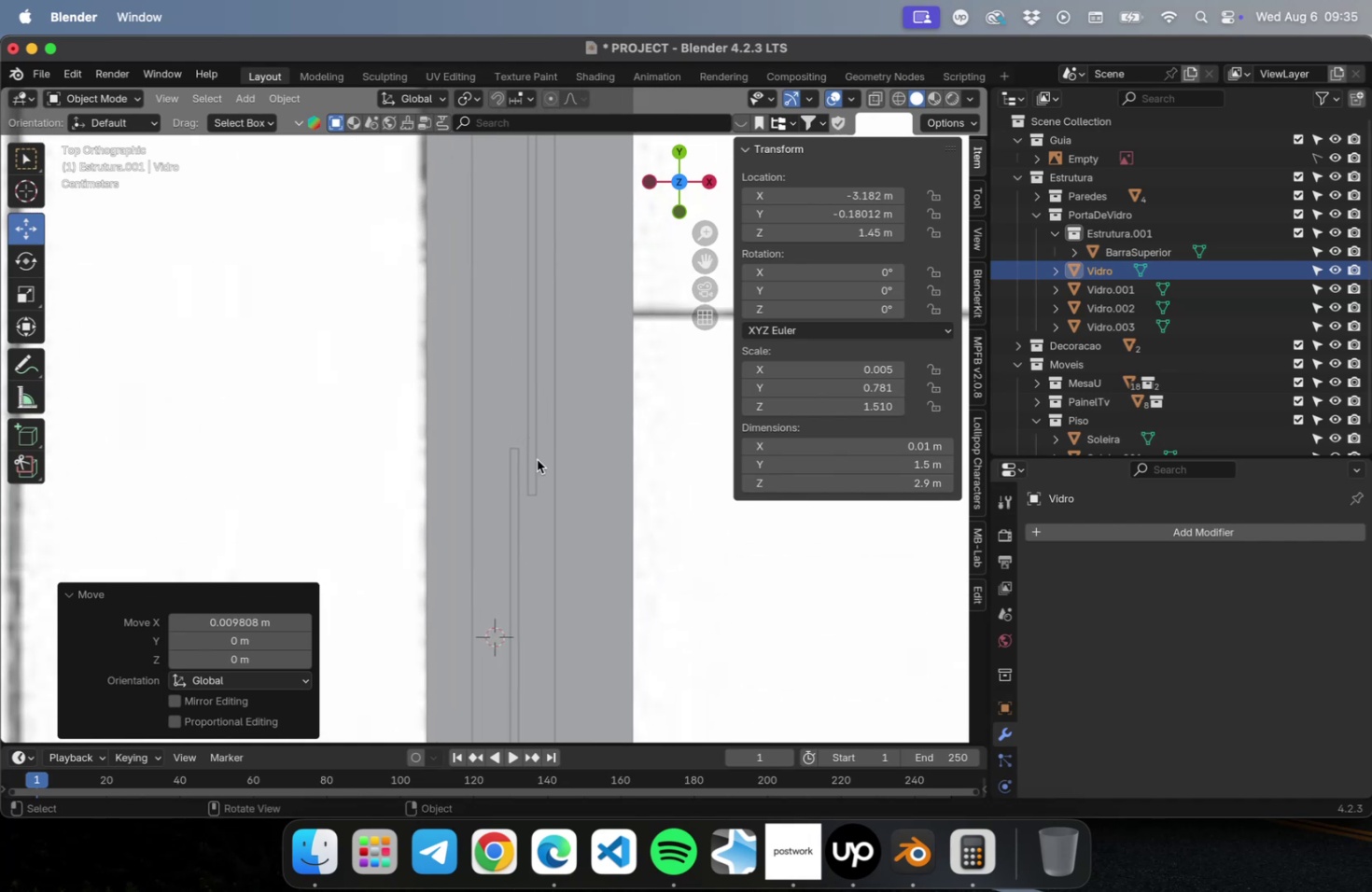 
scroll: coordinate [538, 466], scroll_direction: up, amount: 4.0
 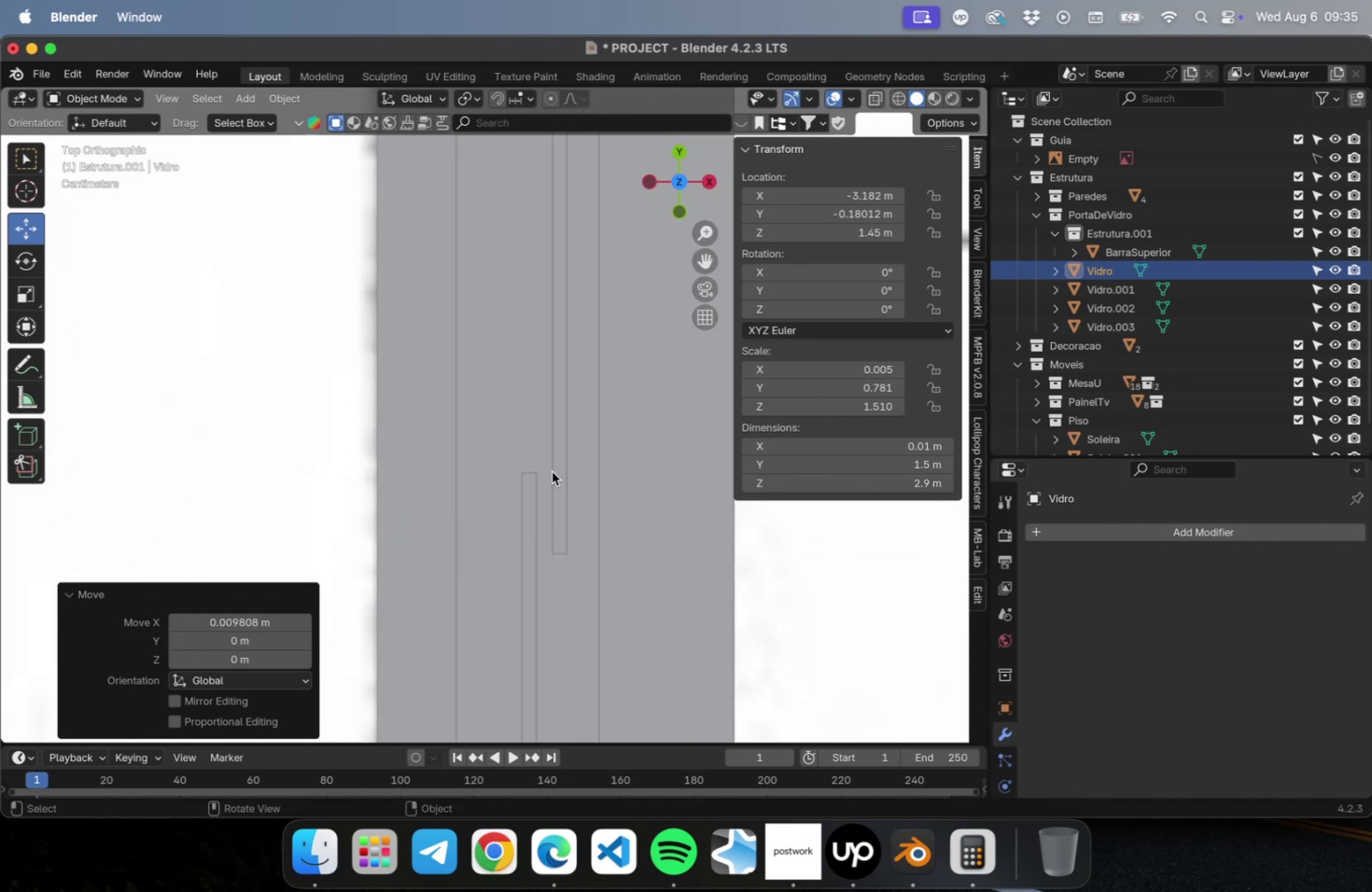 
left_click([552, 471])
 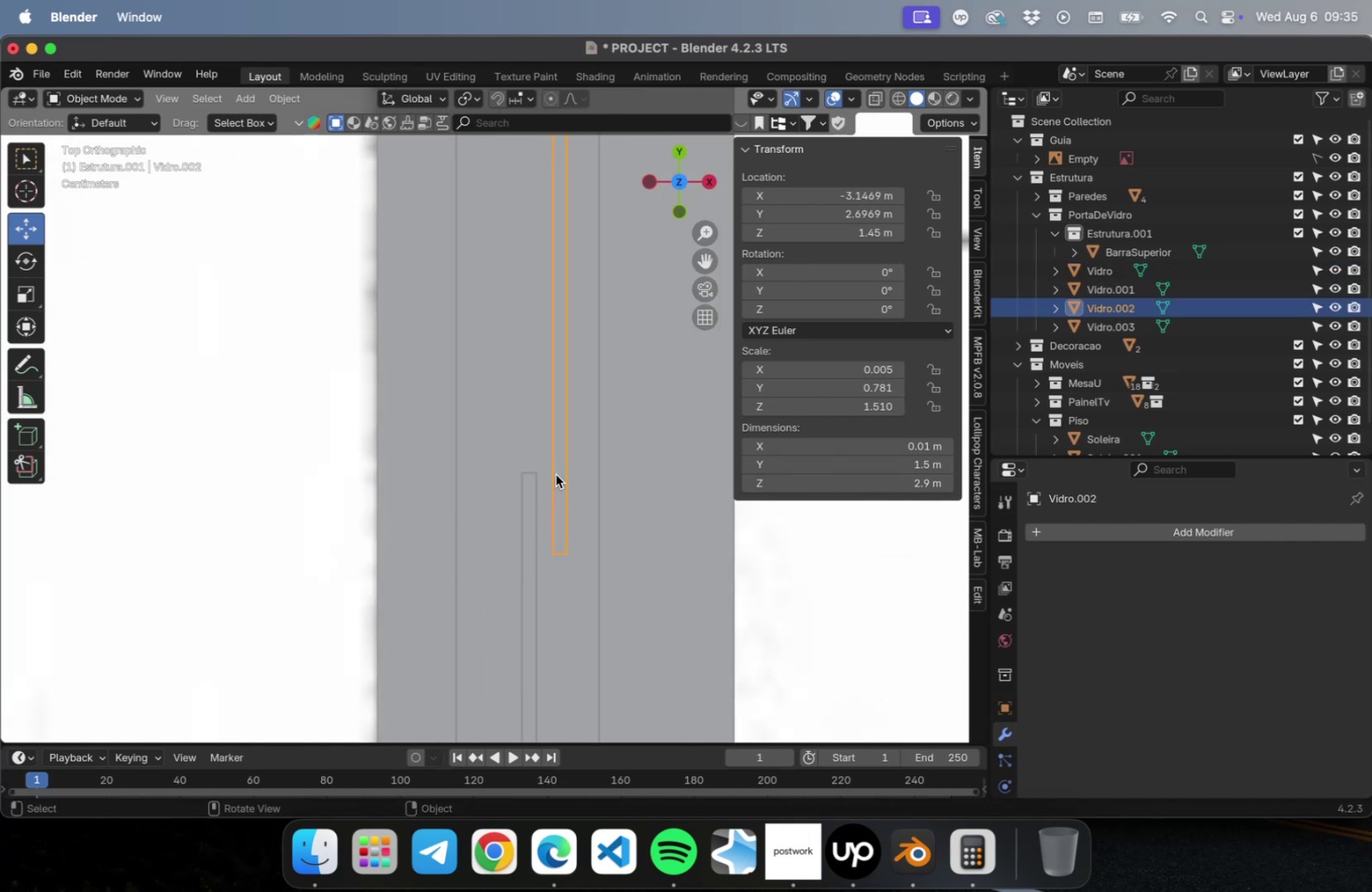 
type(gx)
 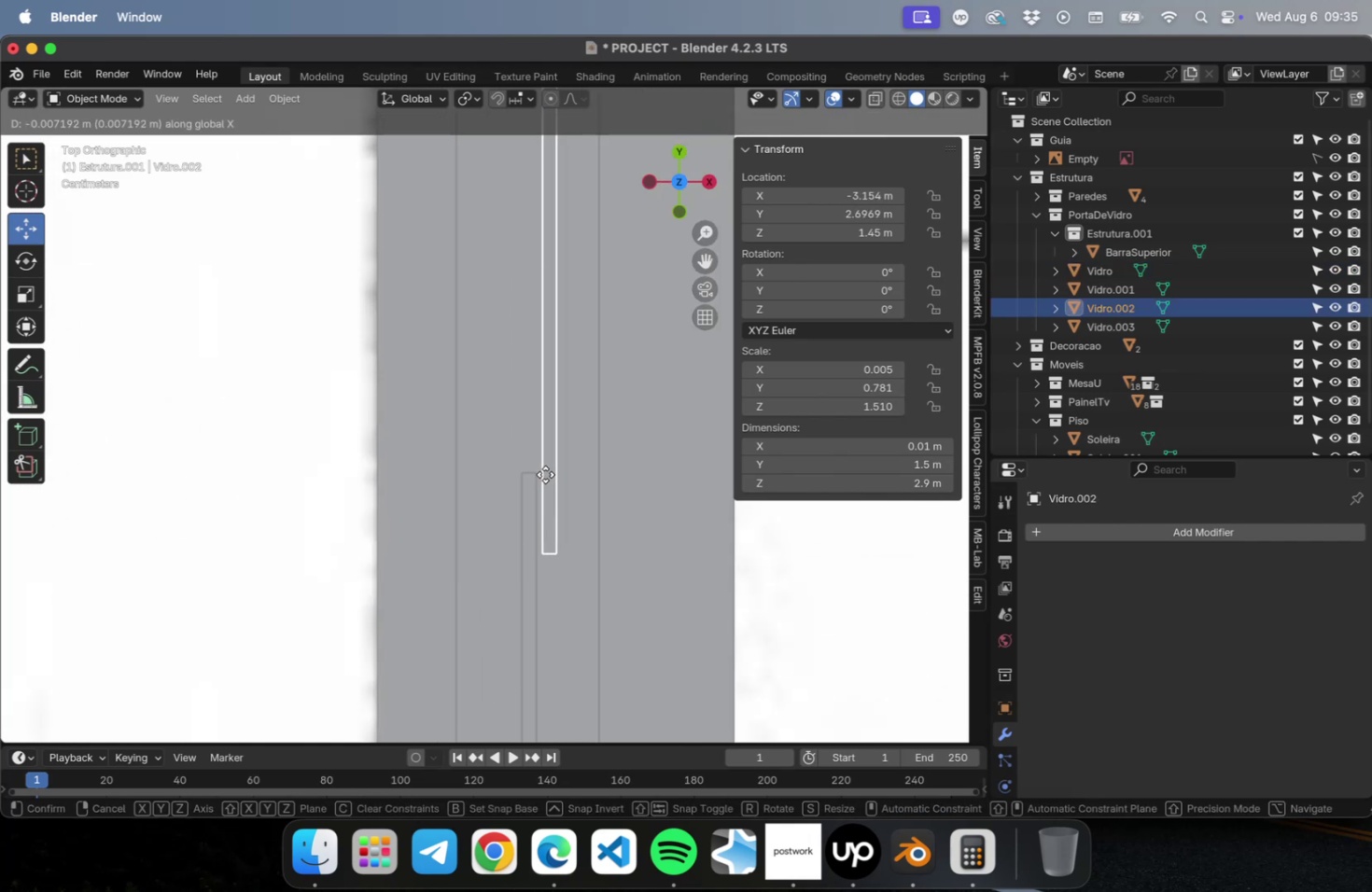 
left_click([545, 474])
 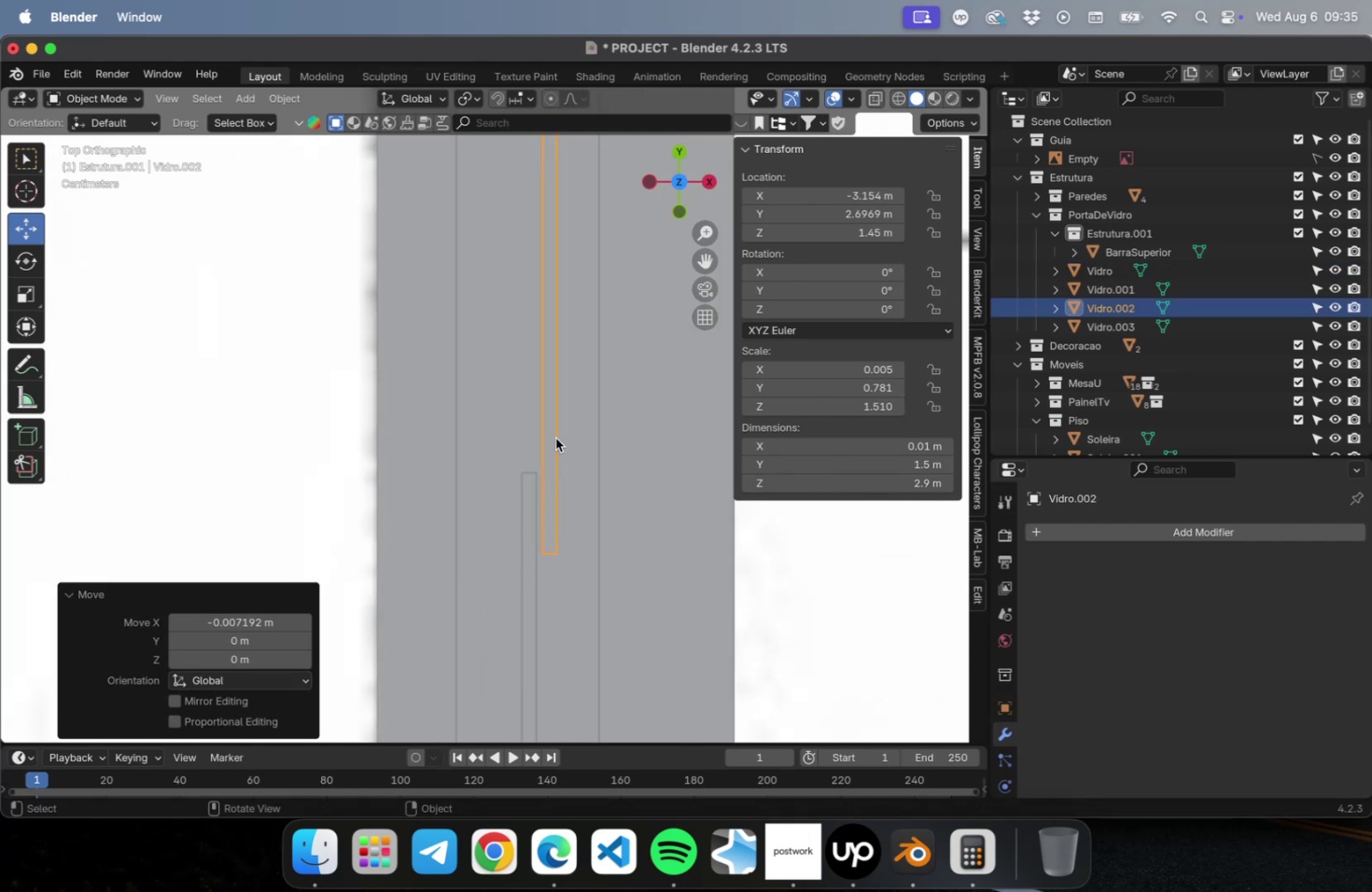 
hold_key(key=ShiftLeft, duration=0.93)
 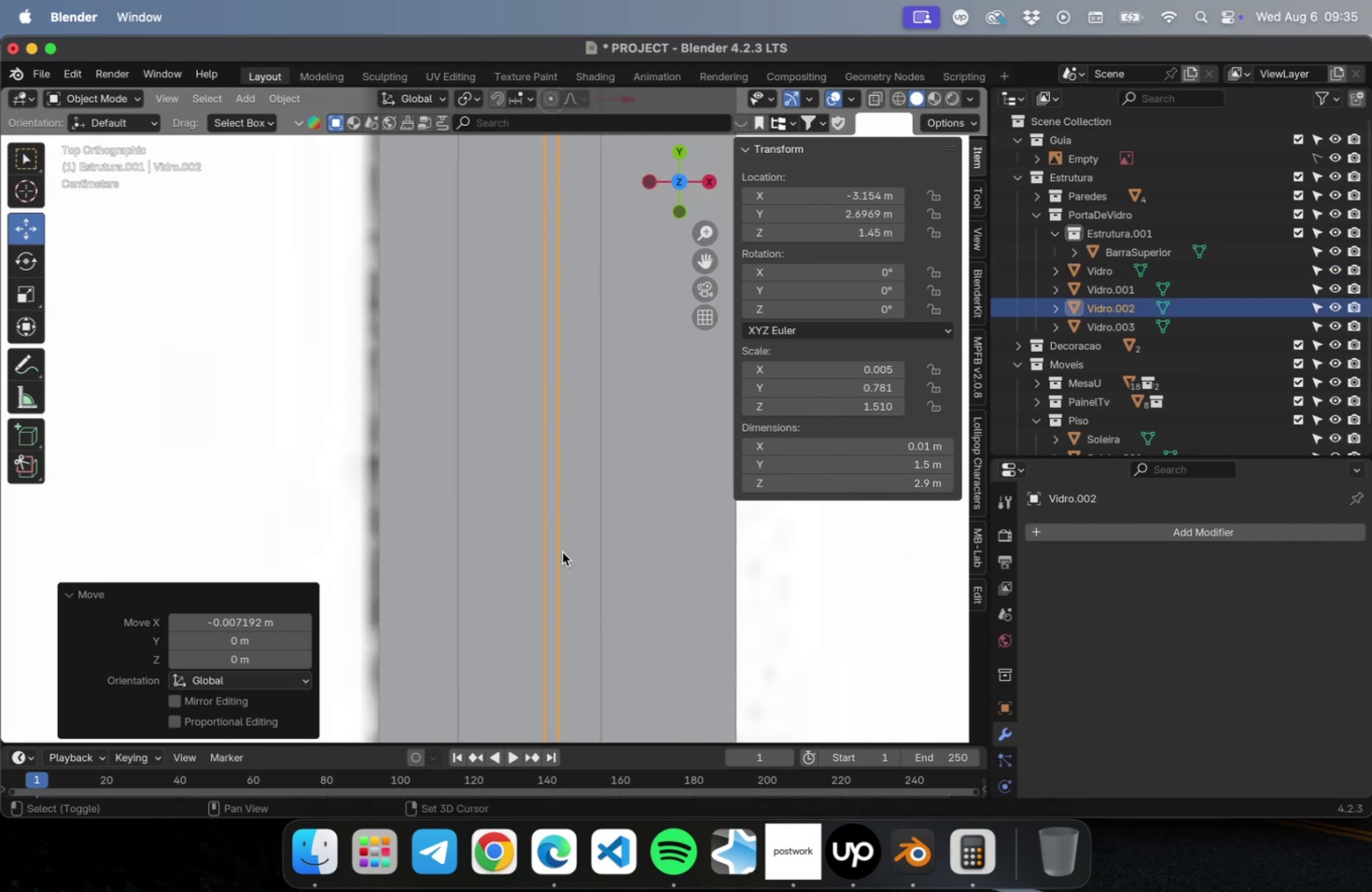 
scroll: coordinate [561, 553], scroll_direction: down, amount: 4.0
 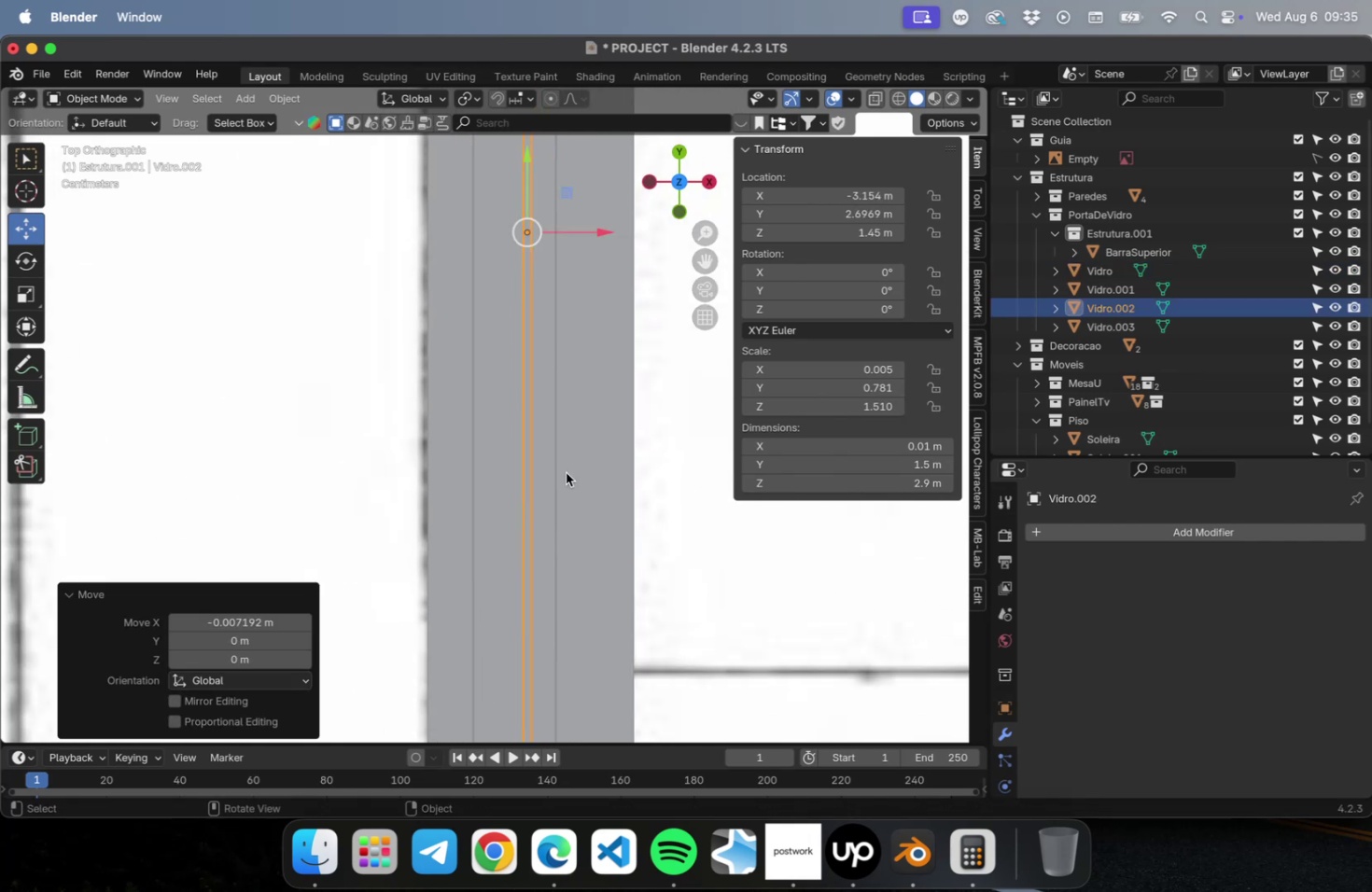 
hold_key(key=ShiftLeft, duration=0.8)
 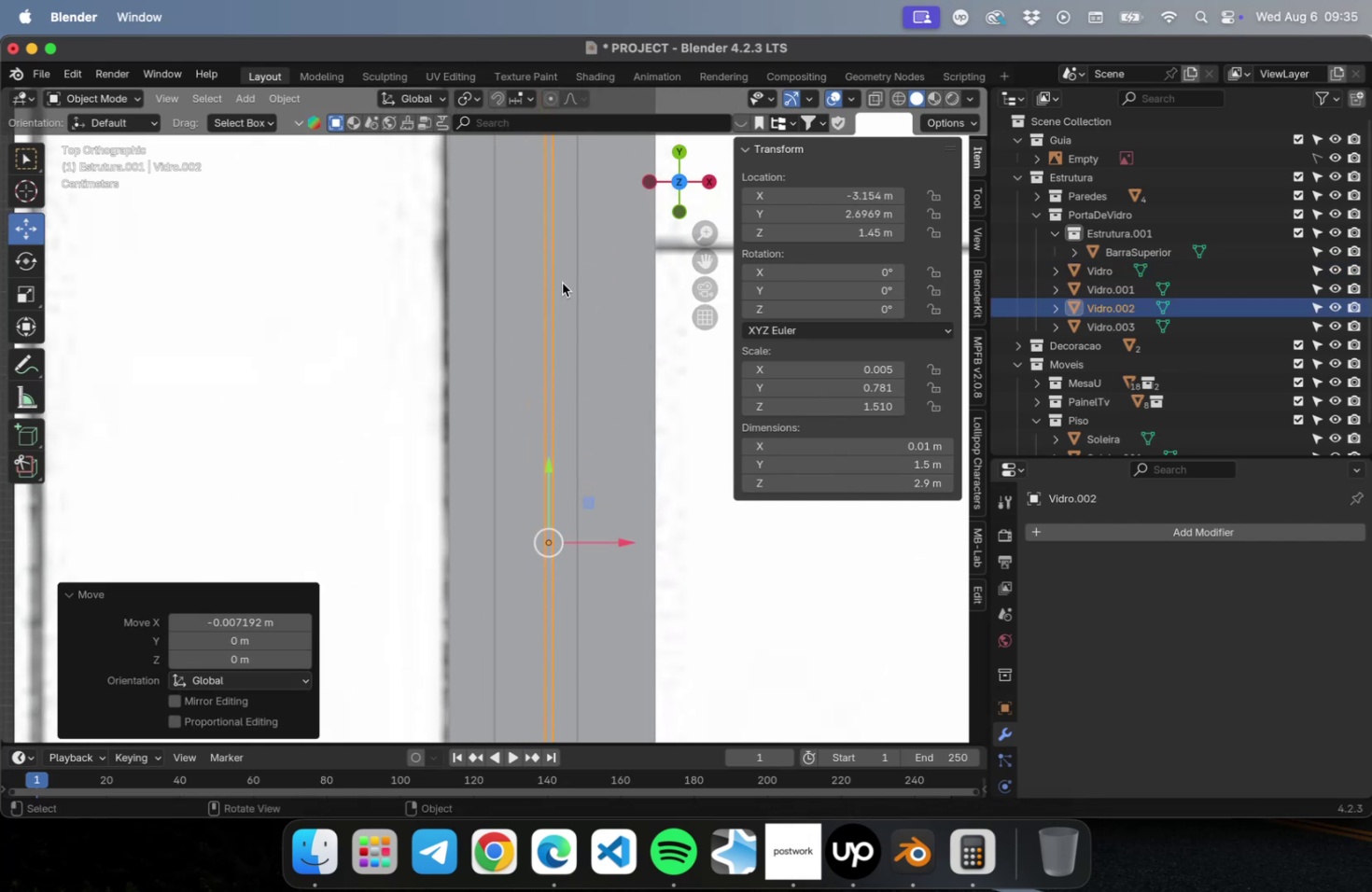 
hold_key(key=ShiftLeft, duration=0.73)
 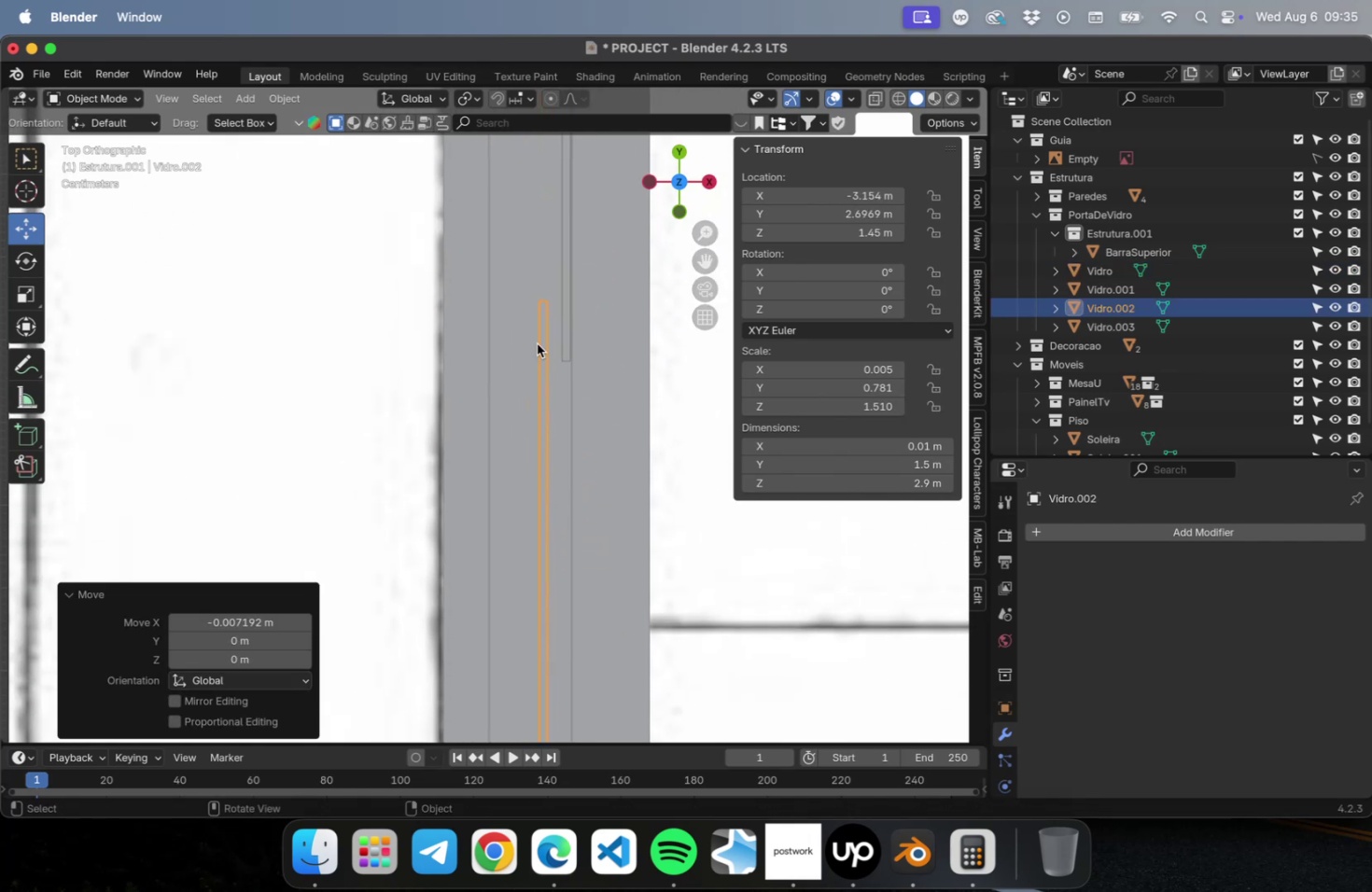 
key(Shift+ShiftLeft)
 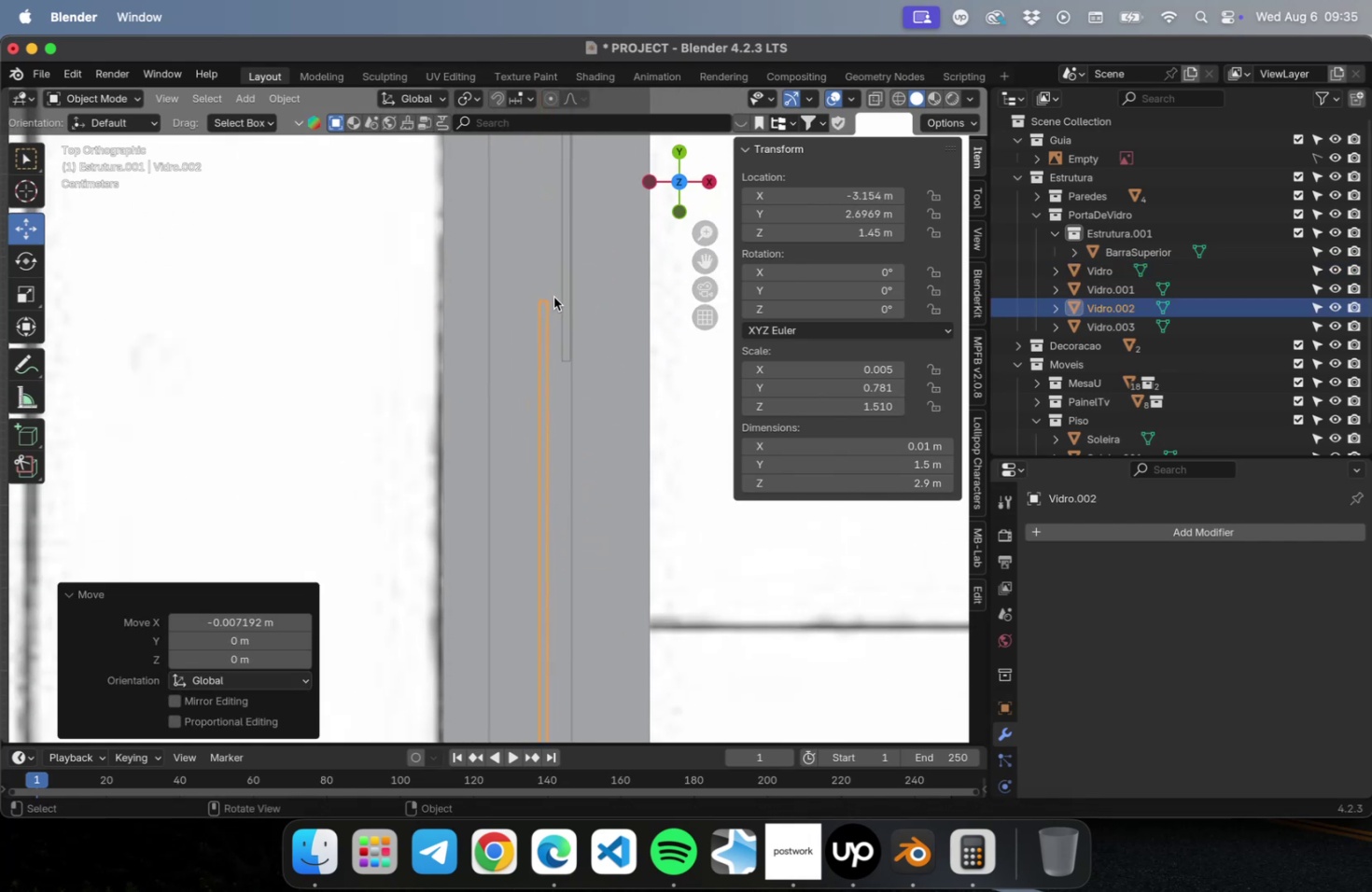 
scroll: coordinate [554, 298], scroll_direction: up, amount: 4.0
 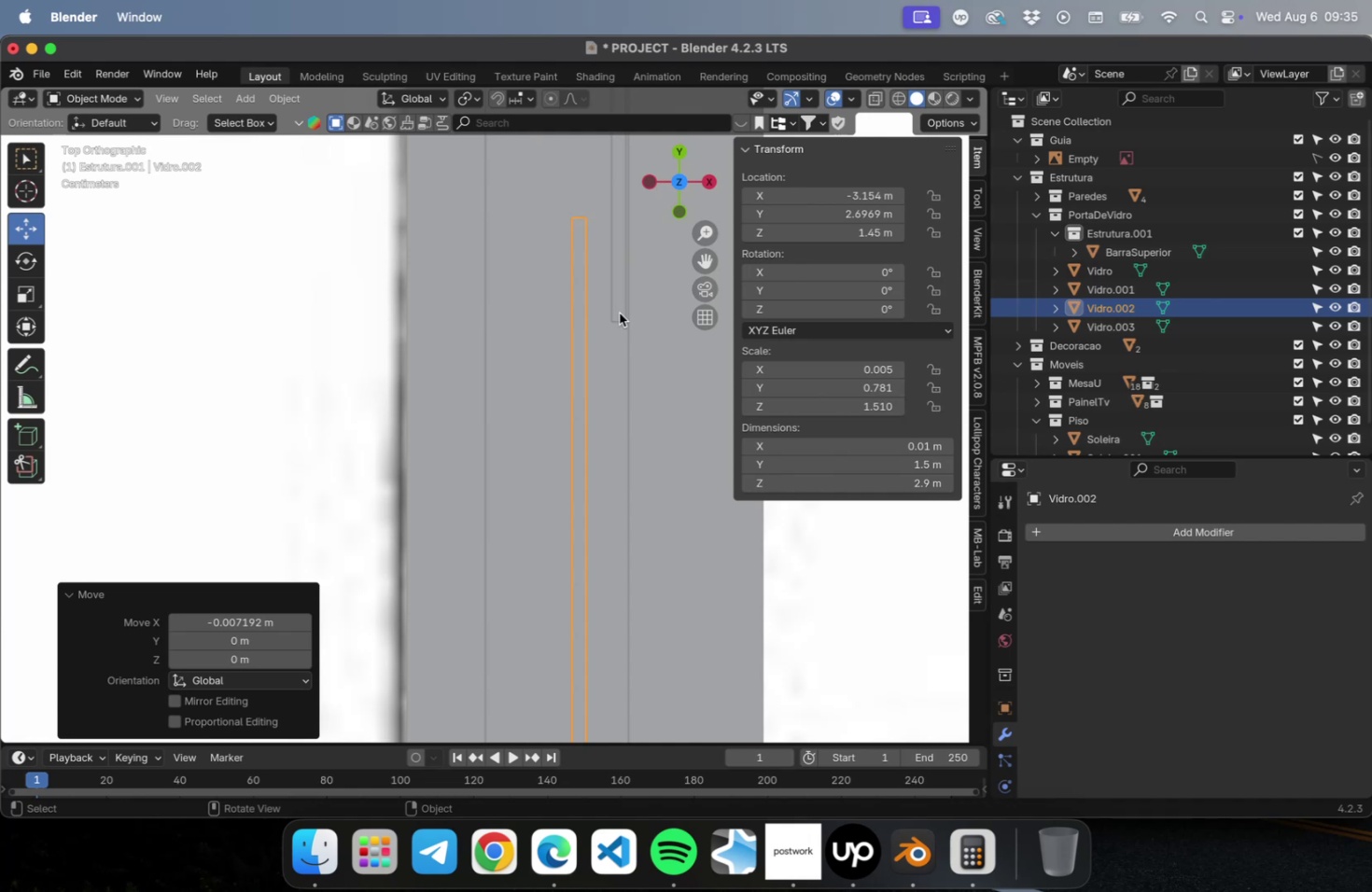 
left_click([619, 313])
 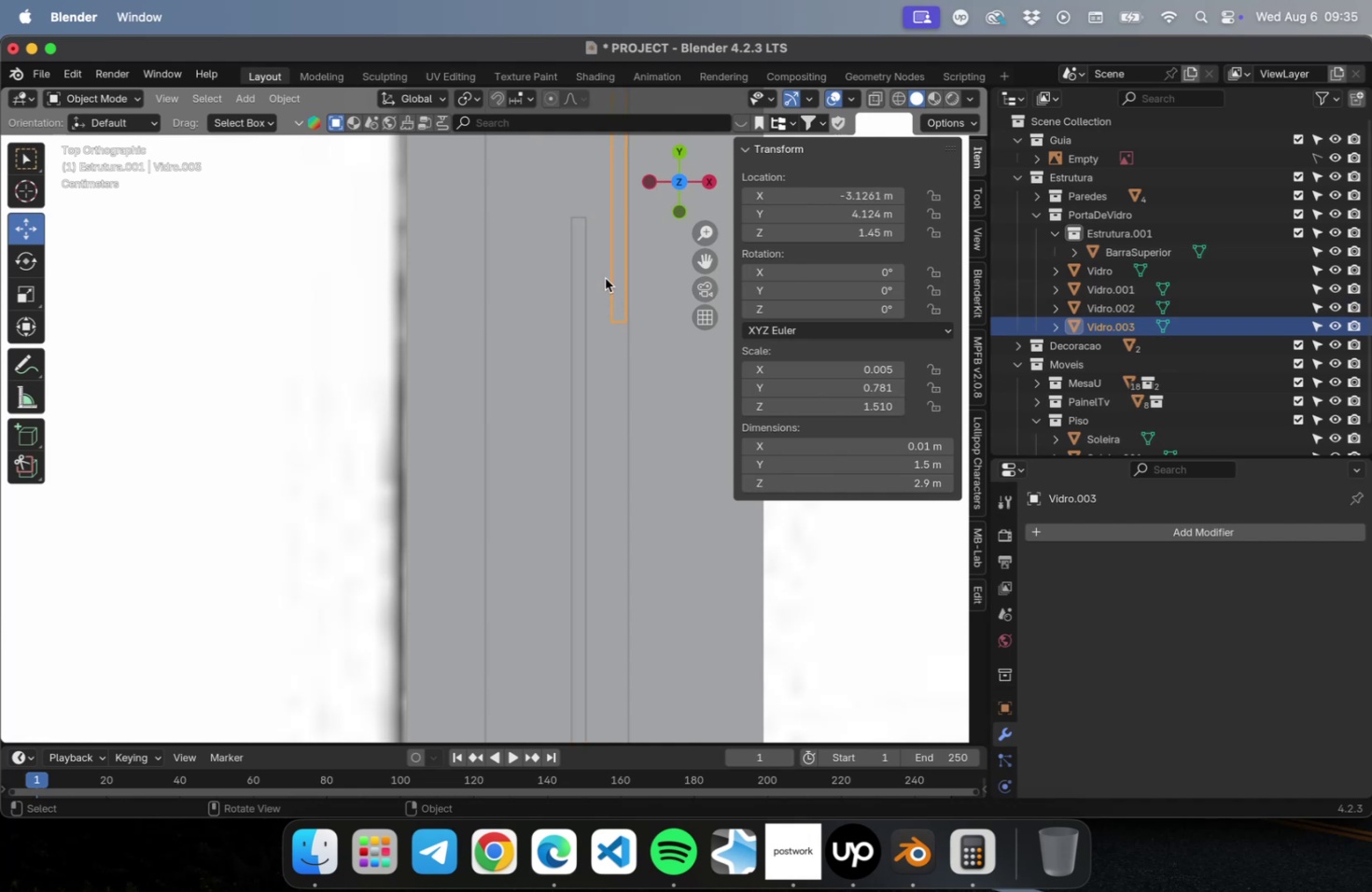 
scroll: coordinate [603, 276], scroll_direction: up, amount: 3.0
 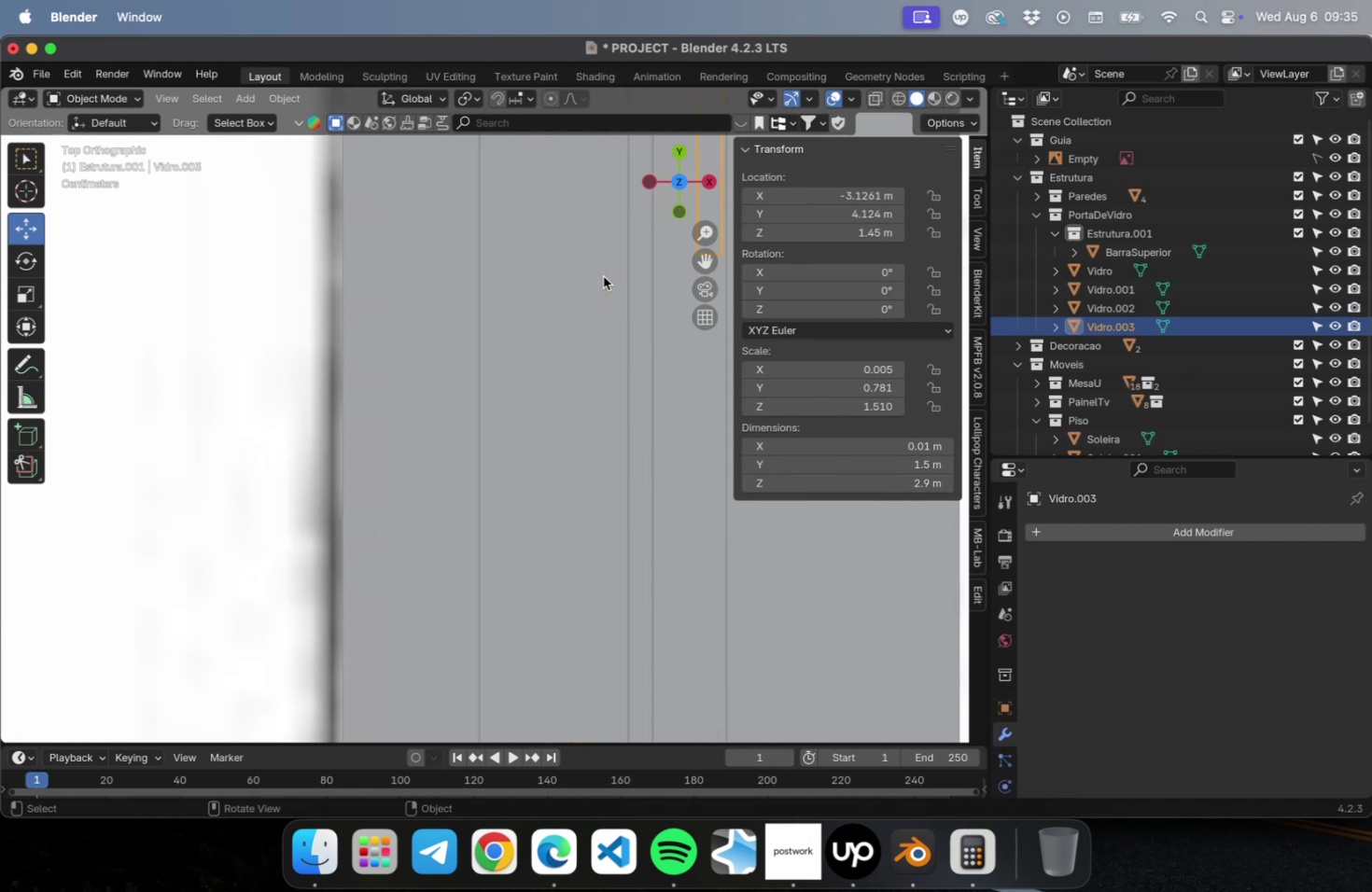 
hold_key(key=ShiftLeft, duration=1.22)
 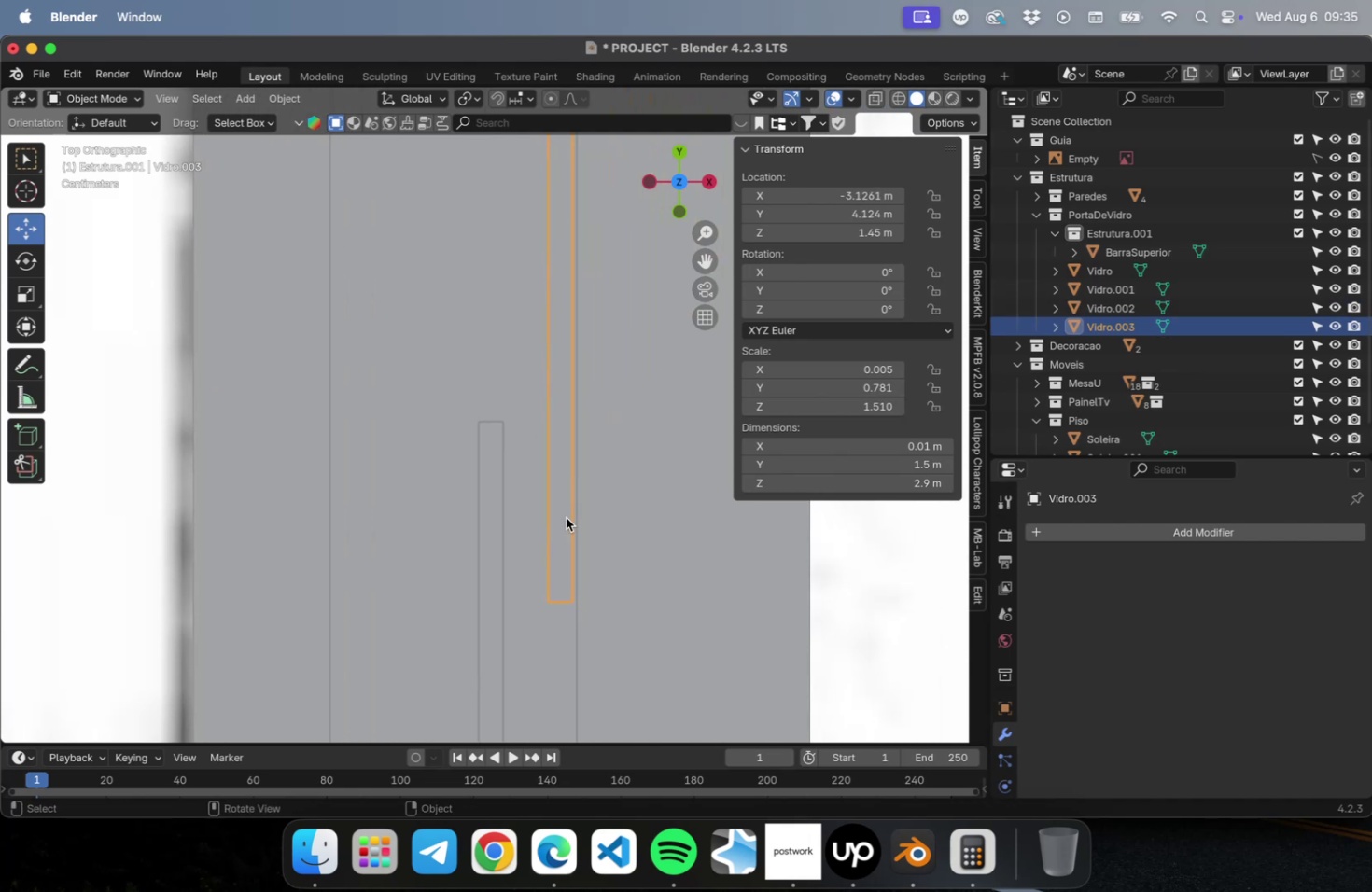 
type(gx)
 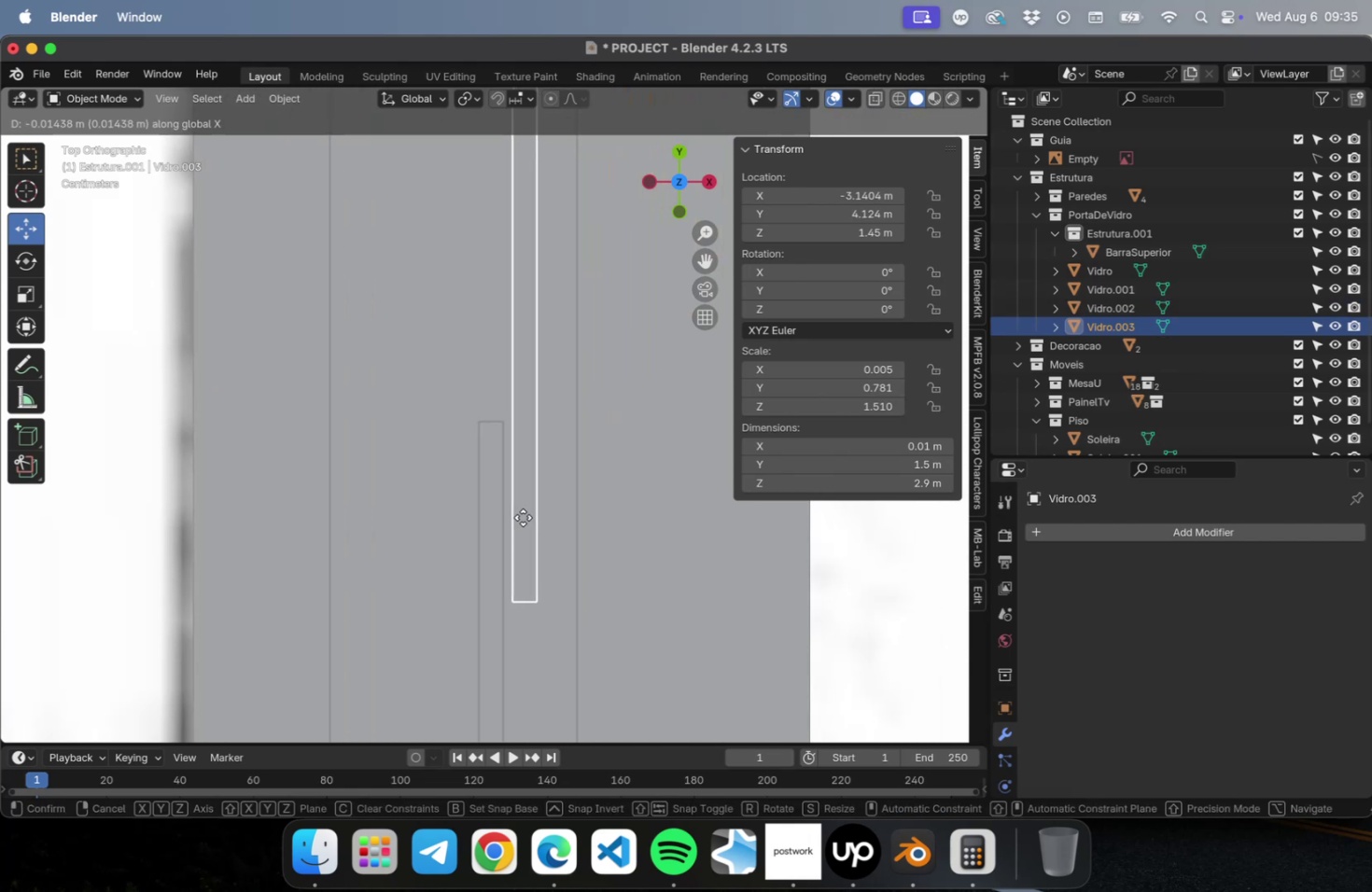 
left_click([522, 517])
 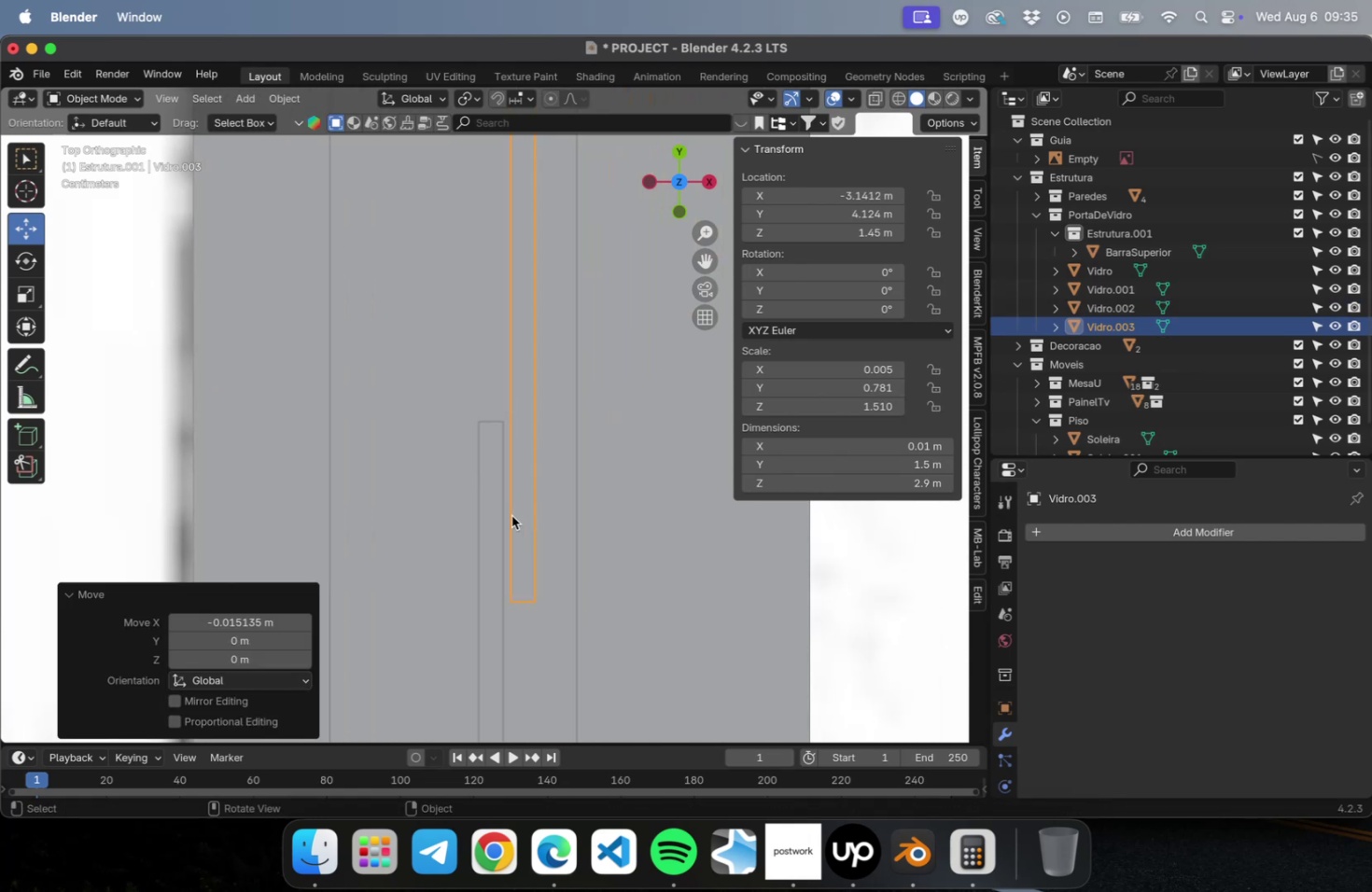 
scroll: coordinate [507, 521], scroll_direction: down, amount: 29.0
 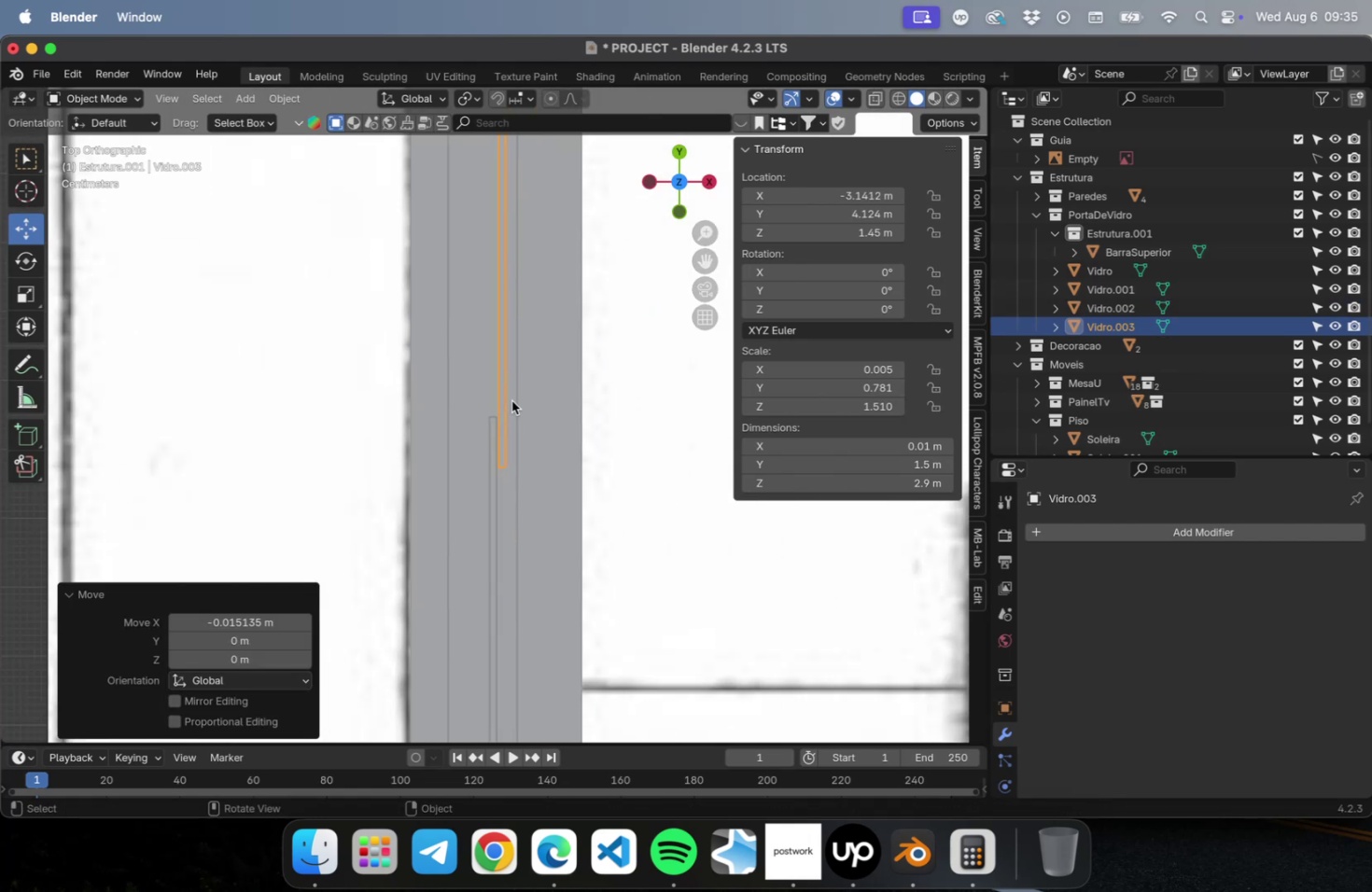 
hold_key(key=ShiftLeft, duration=2.0)
 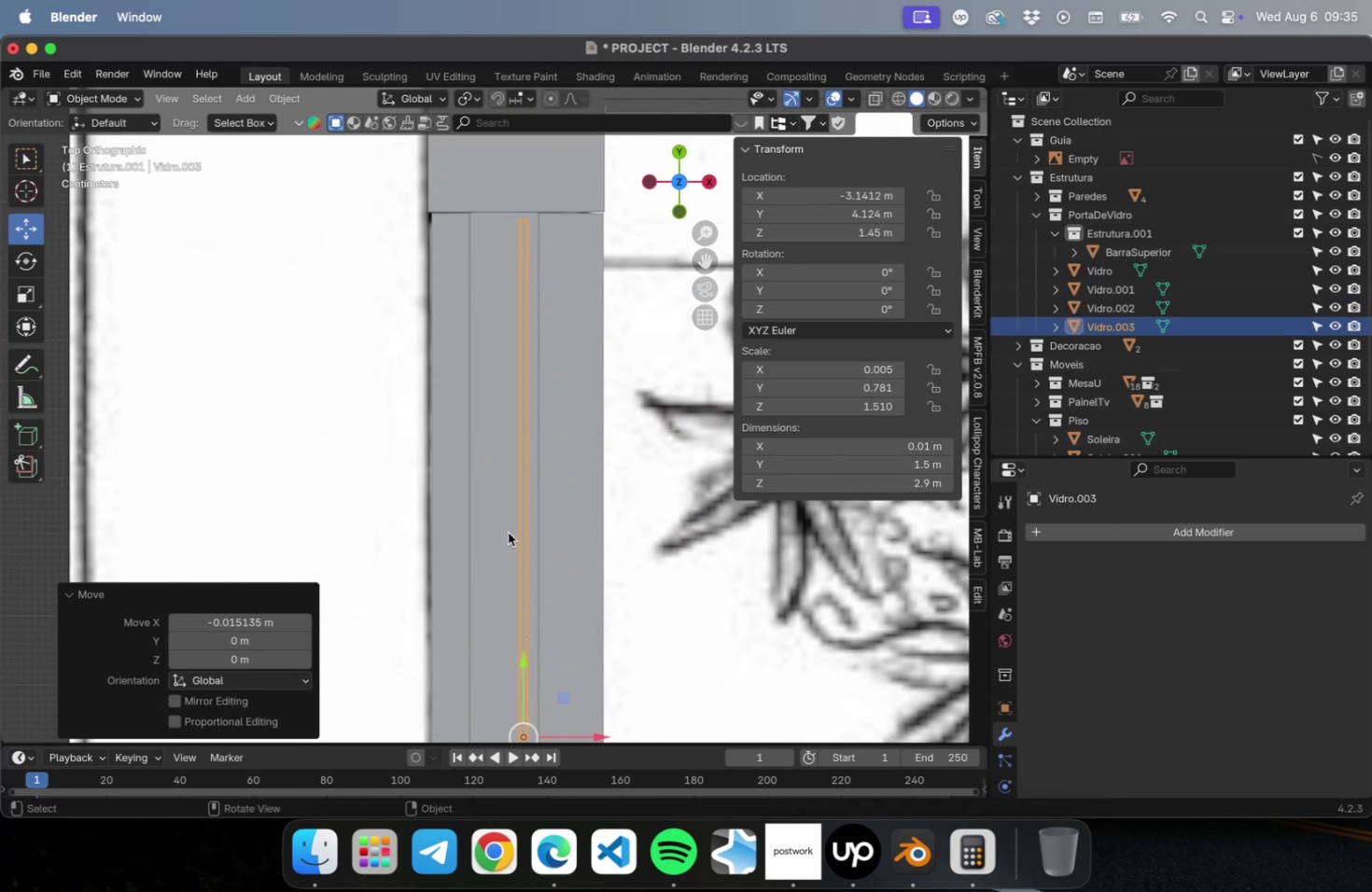 
scroll: coordinate [506, 533], scroll_direction: down, amount: 14.0
 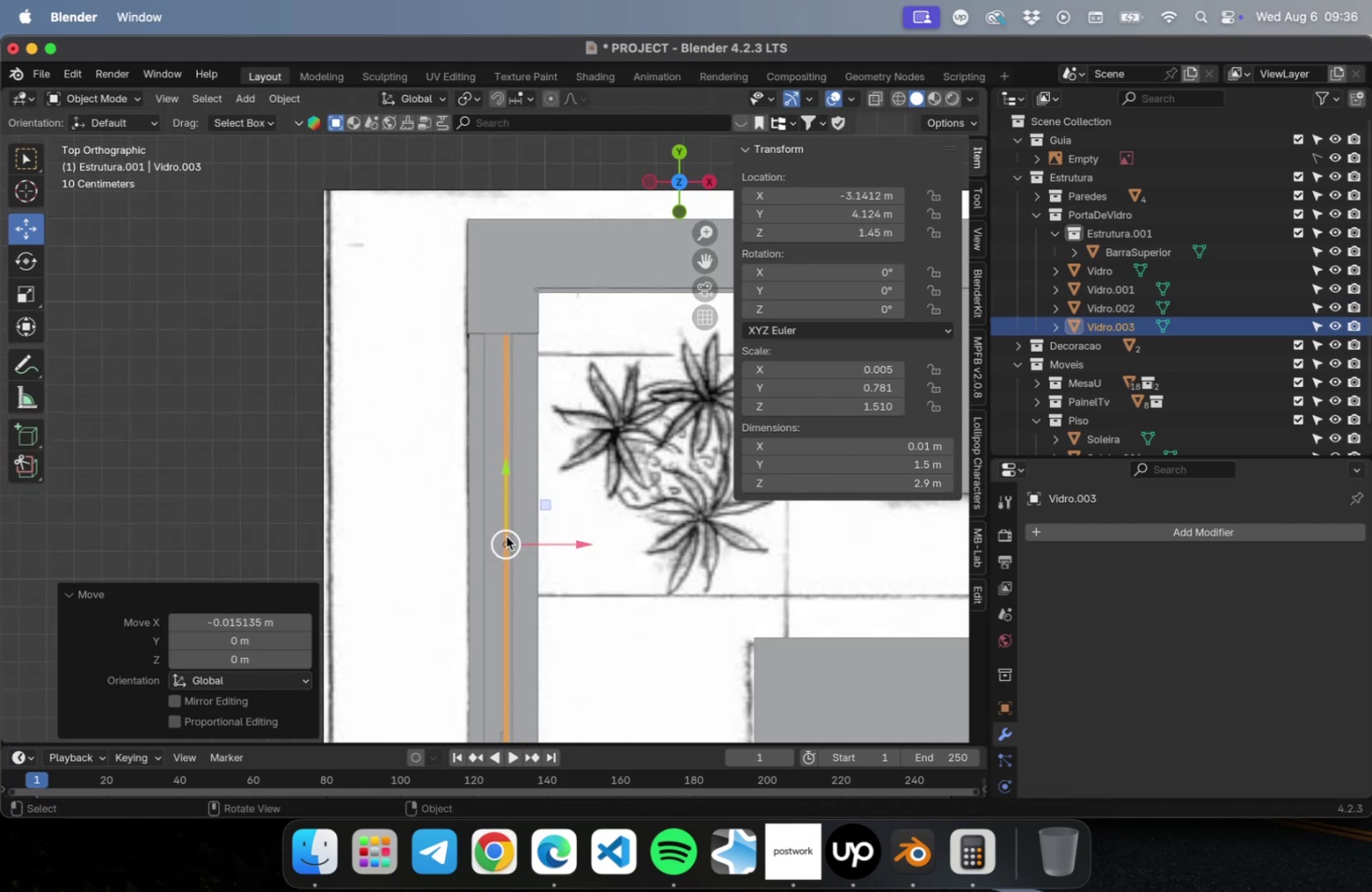 
key(Meta+CommandLeft)
 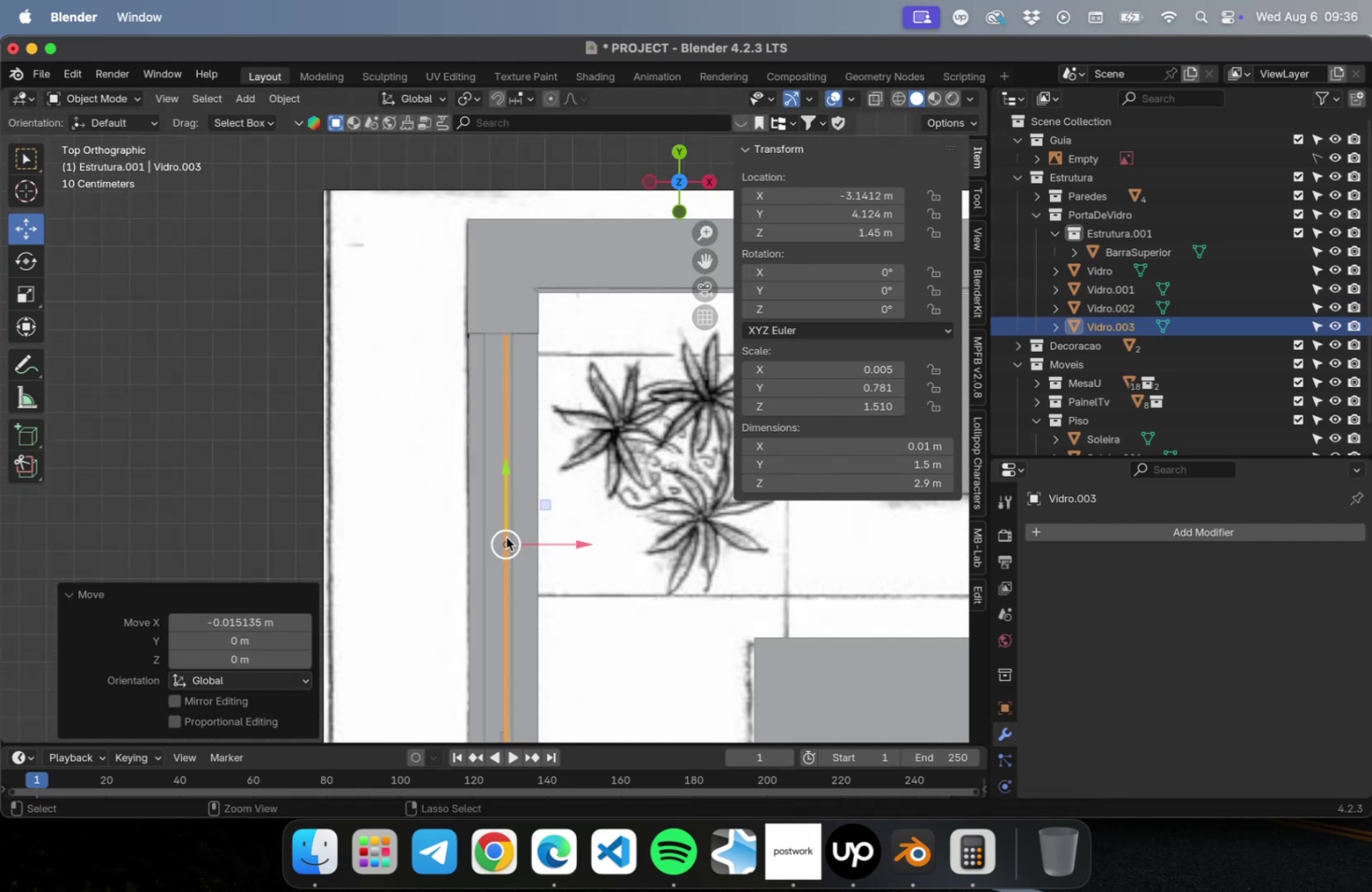 
key(Meta+S)
 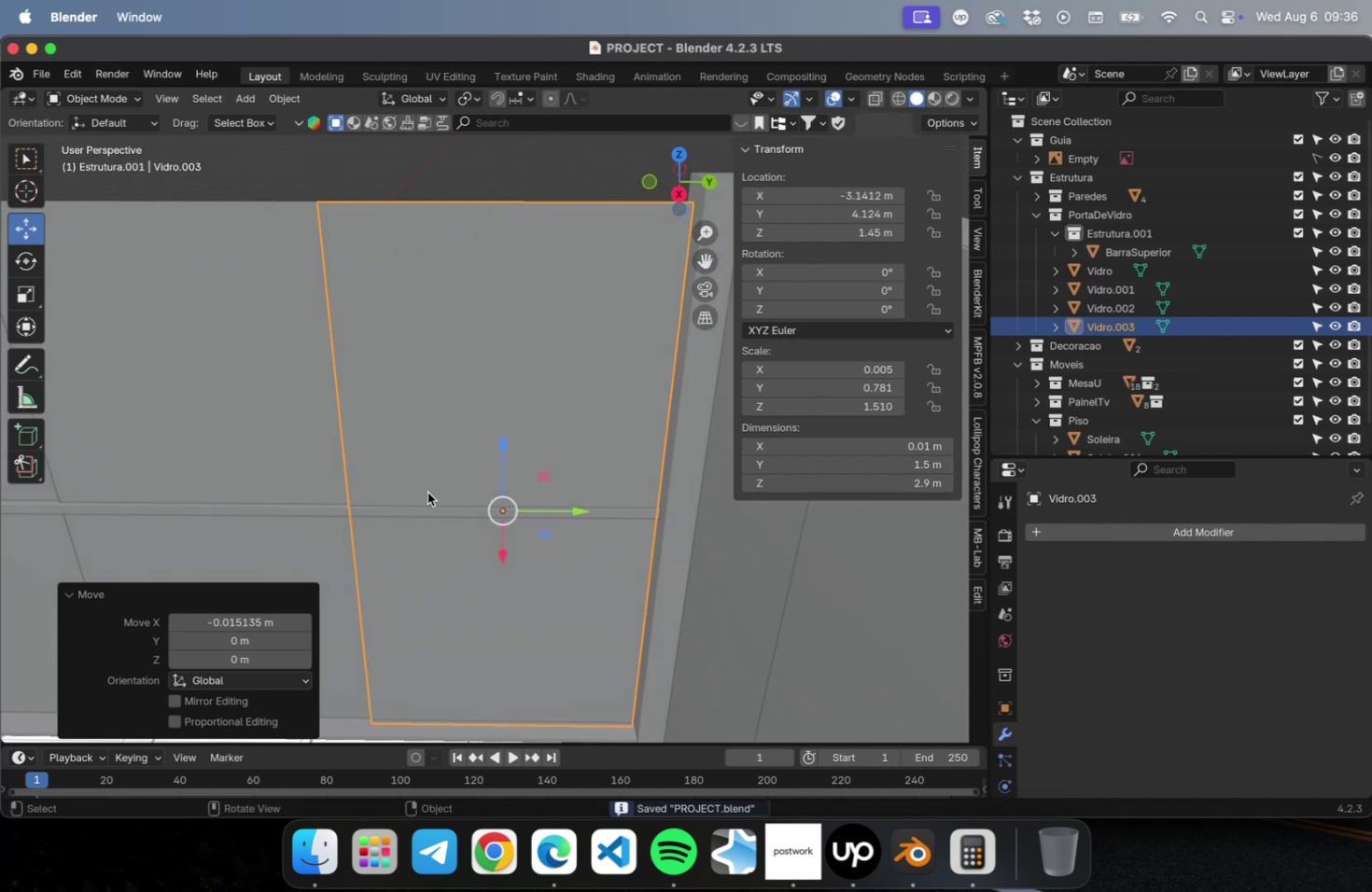 
left_click([399, 515])
 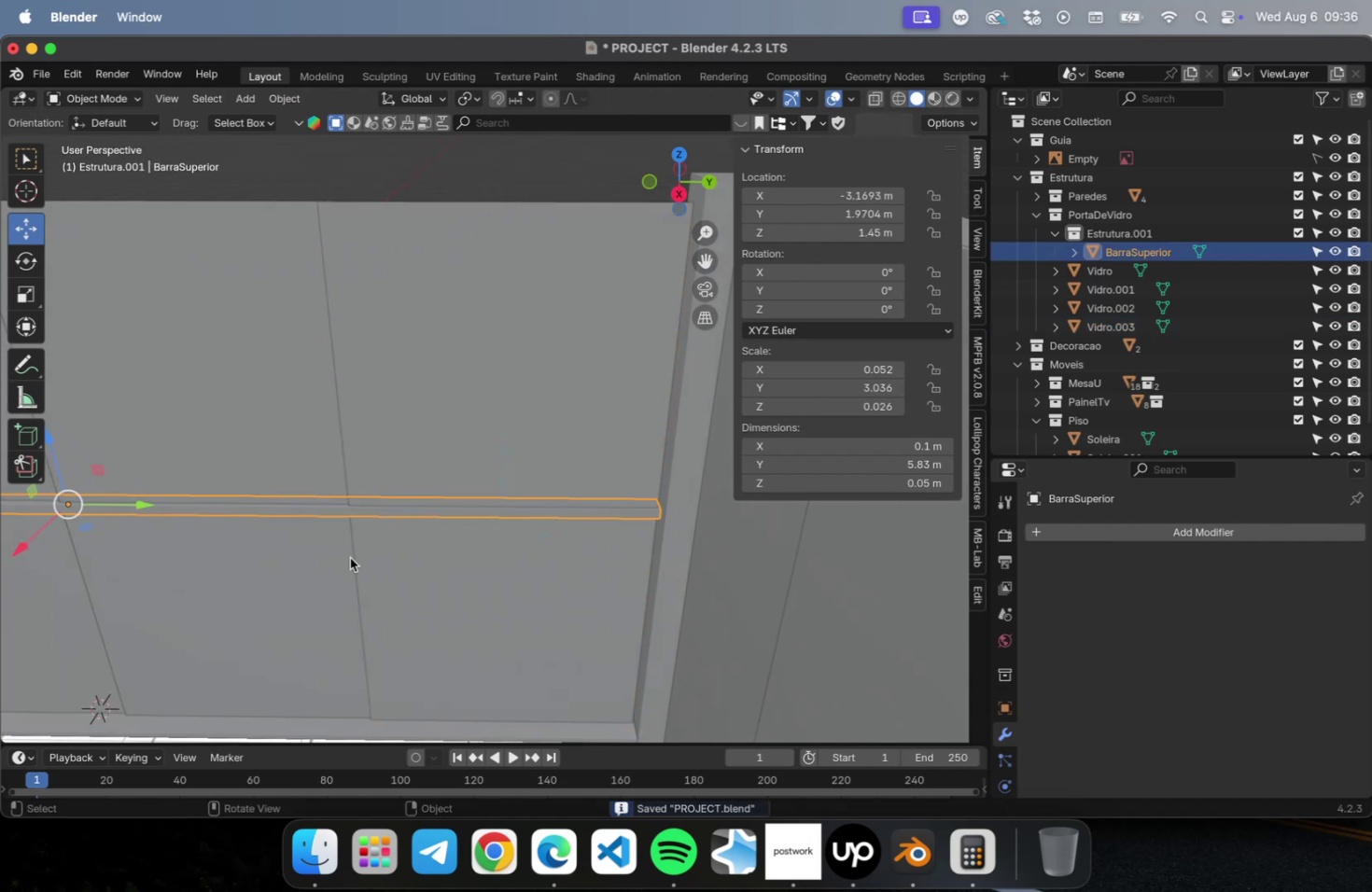 
hold_key(key=ShiftLeft, duration=0.43)
 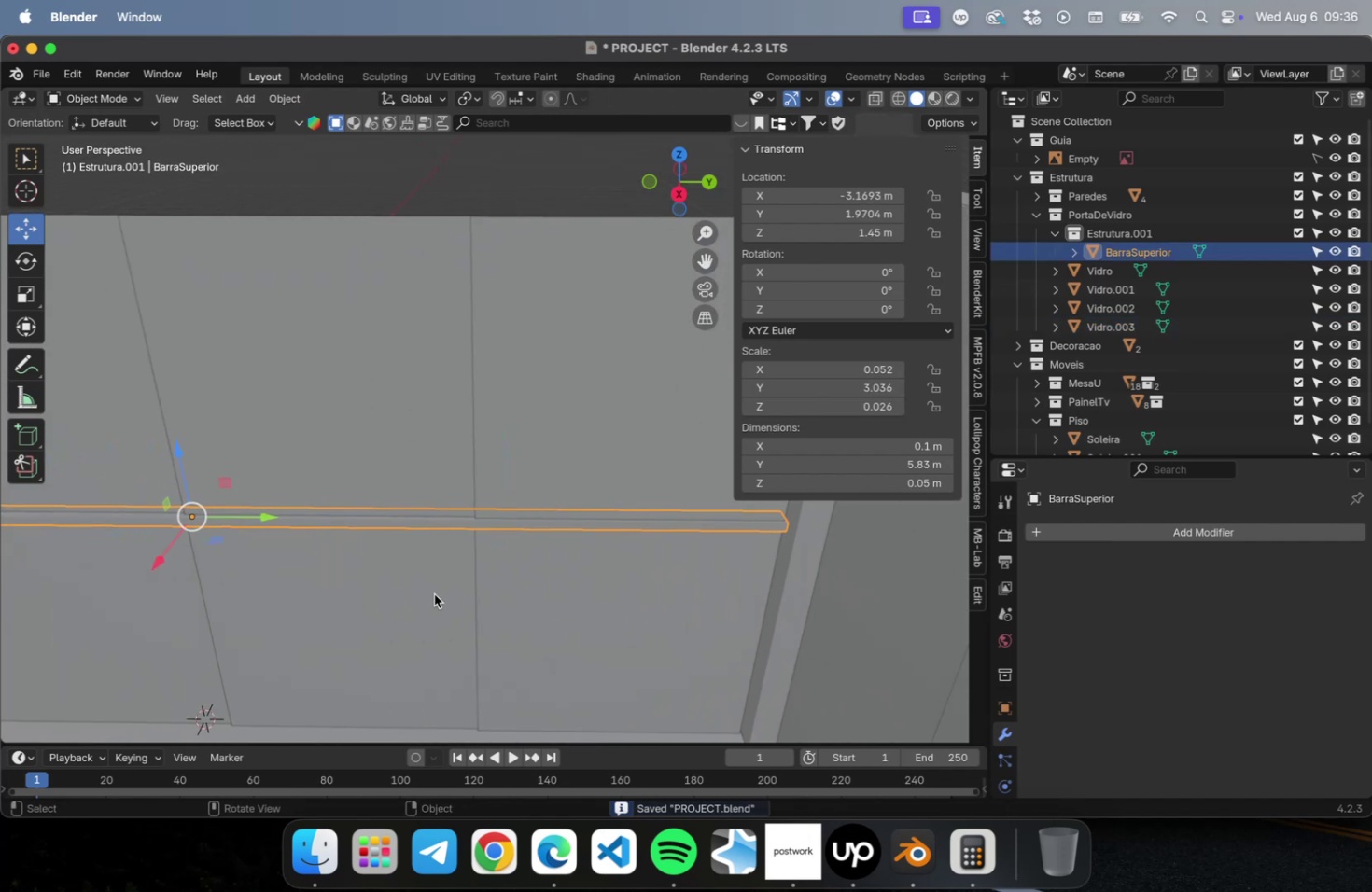 
scroll: coordinate [435, 594], scroll_direction: down, amount: 2.0
 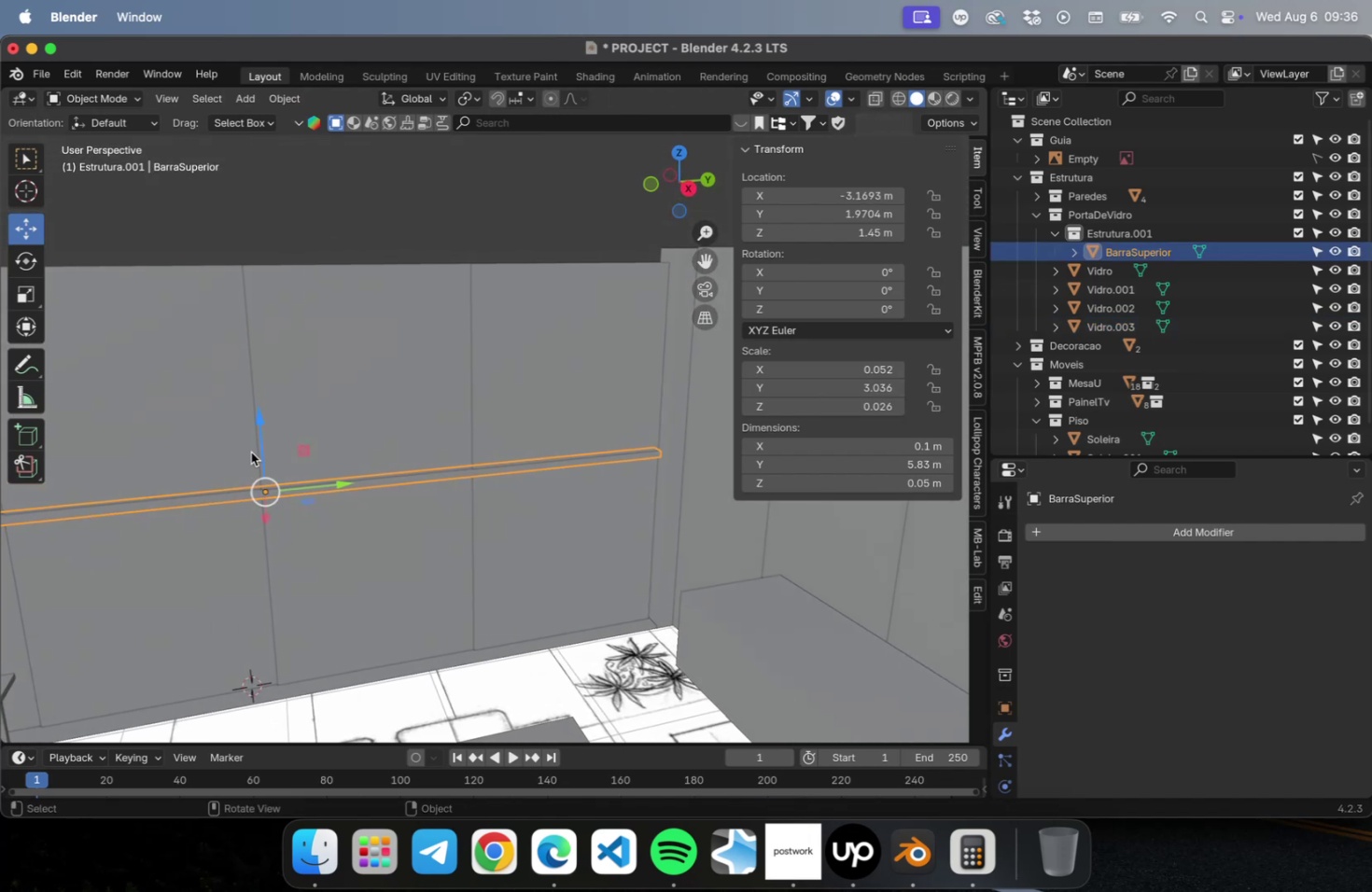 
left_click_drag(start_coordinate=[253, 434], to_coordinate=[264, 222])
 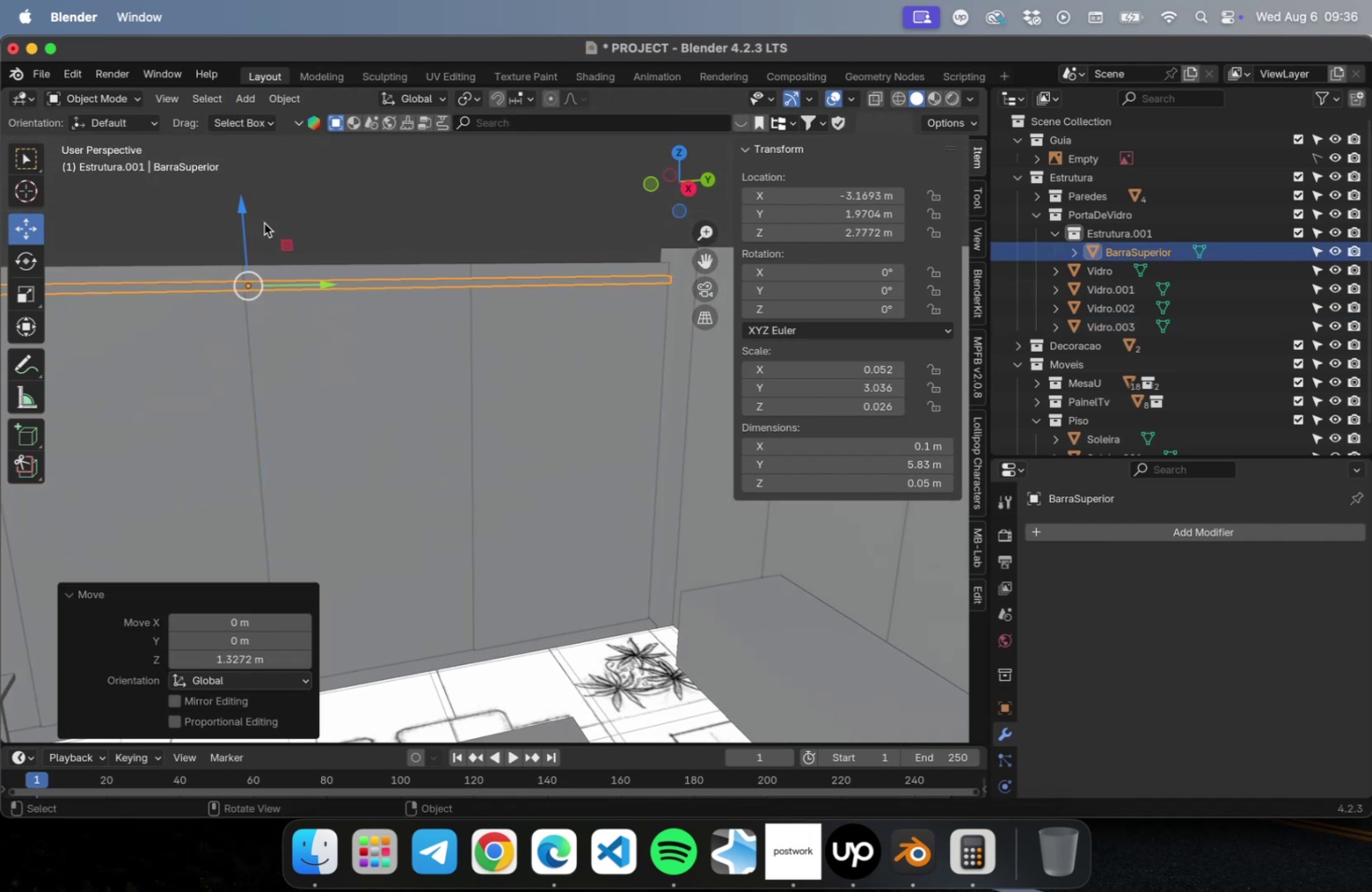 
key(NumLock)
 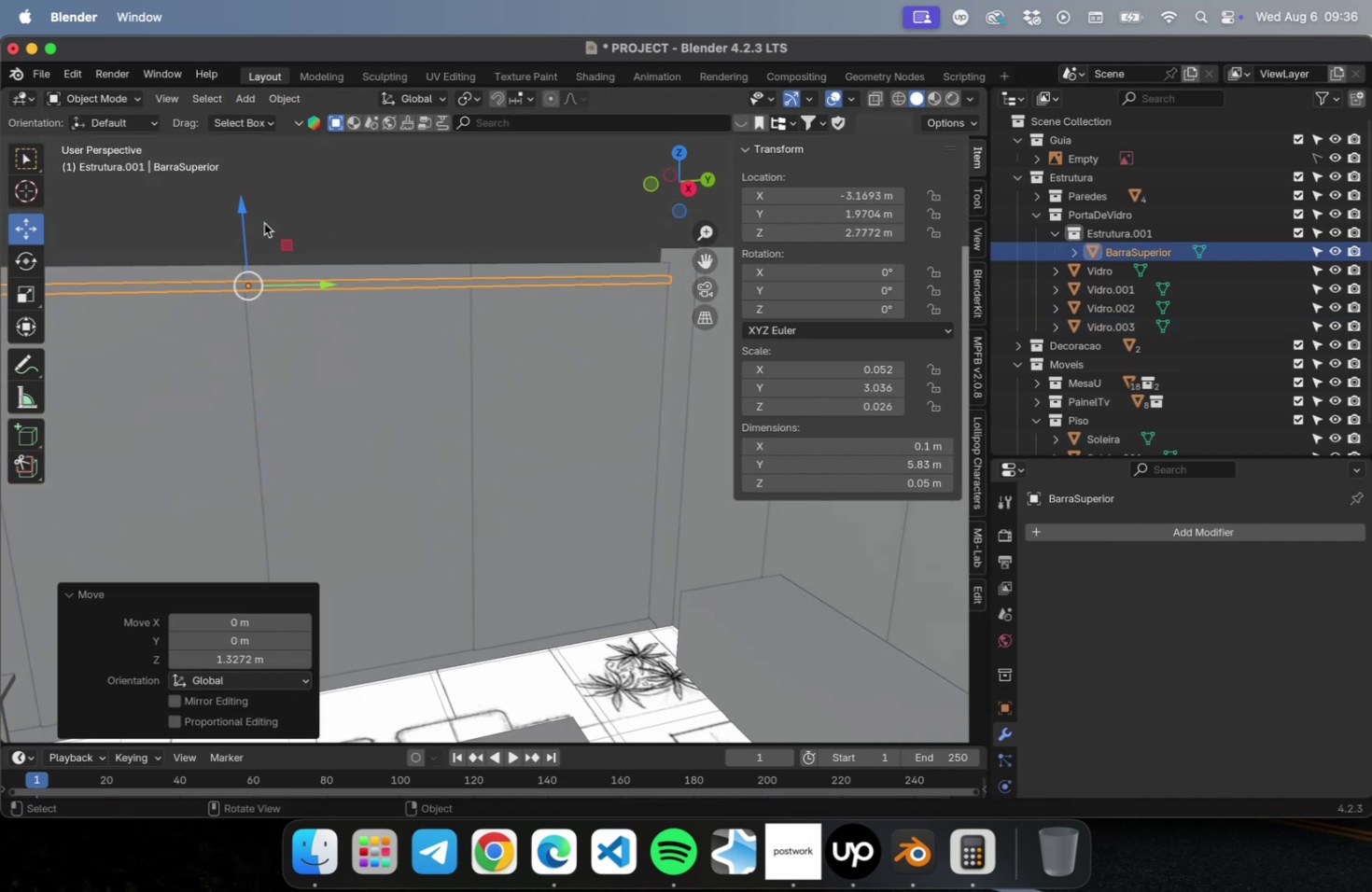 
key(Numpad1)
 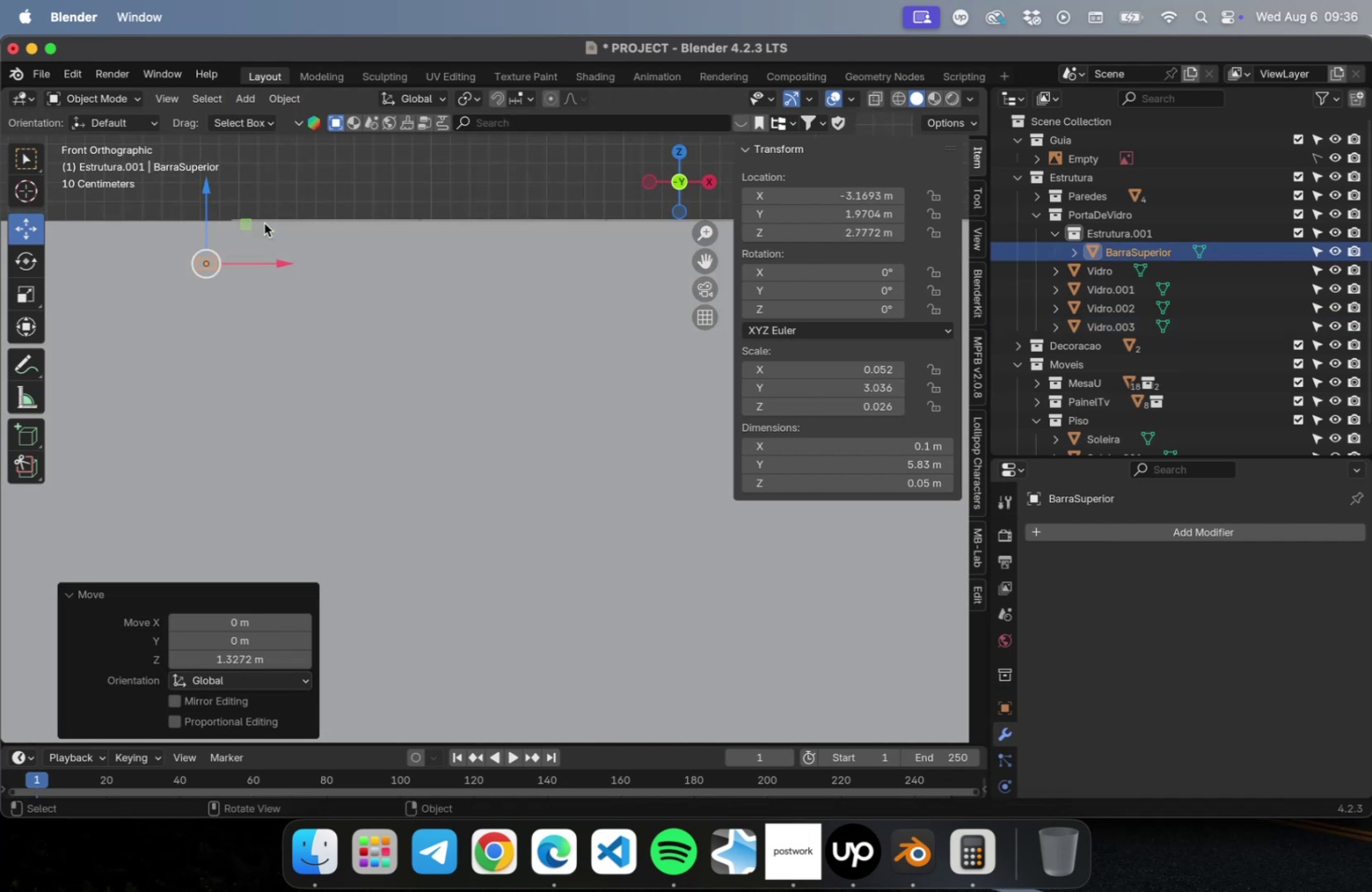 
key(NumLock)
 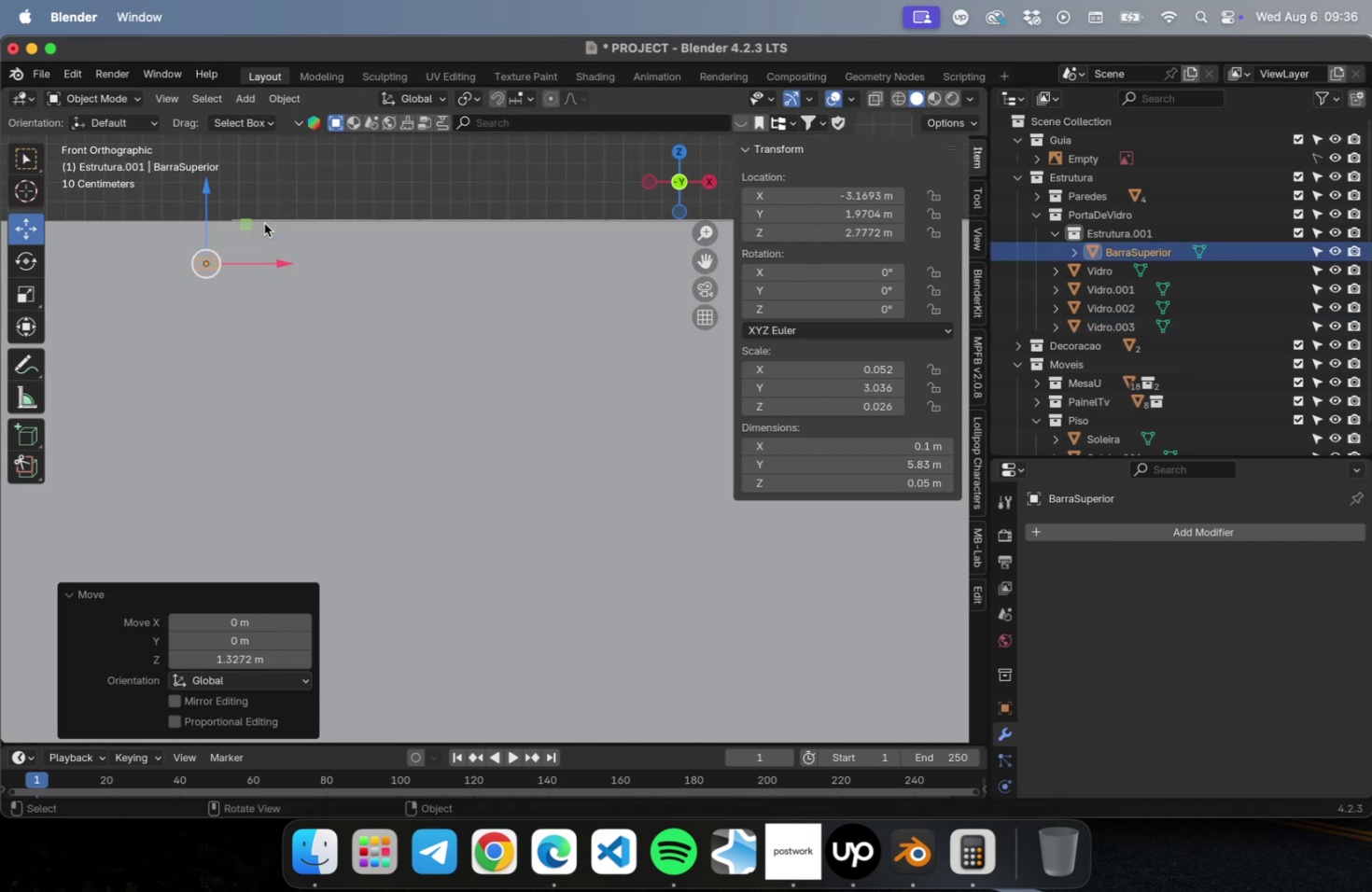 
key(Numpad3)
 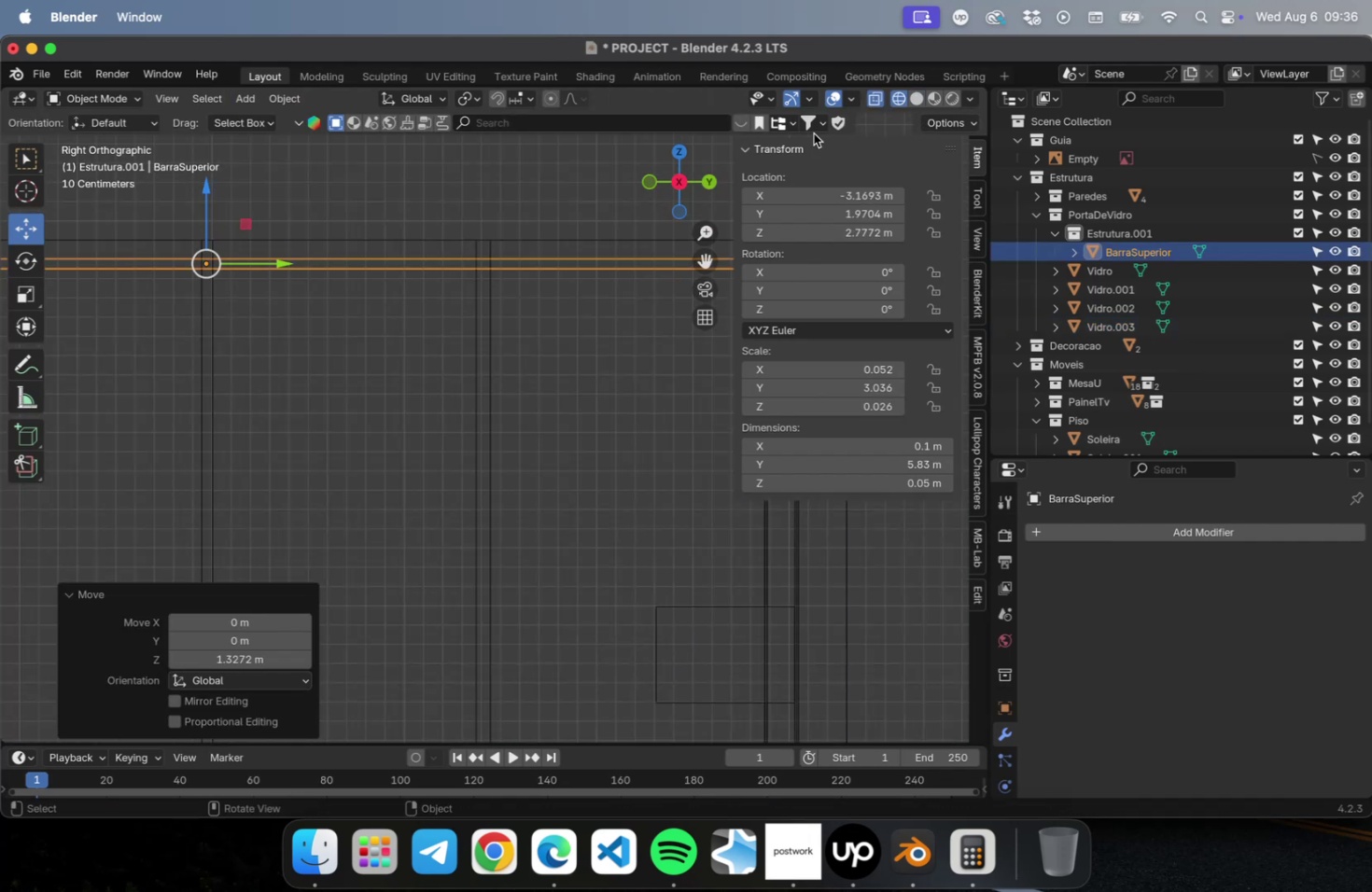 
scroll: coordinate [245, 264], scroll_direction: up, amount: 1.0
 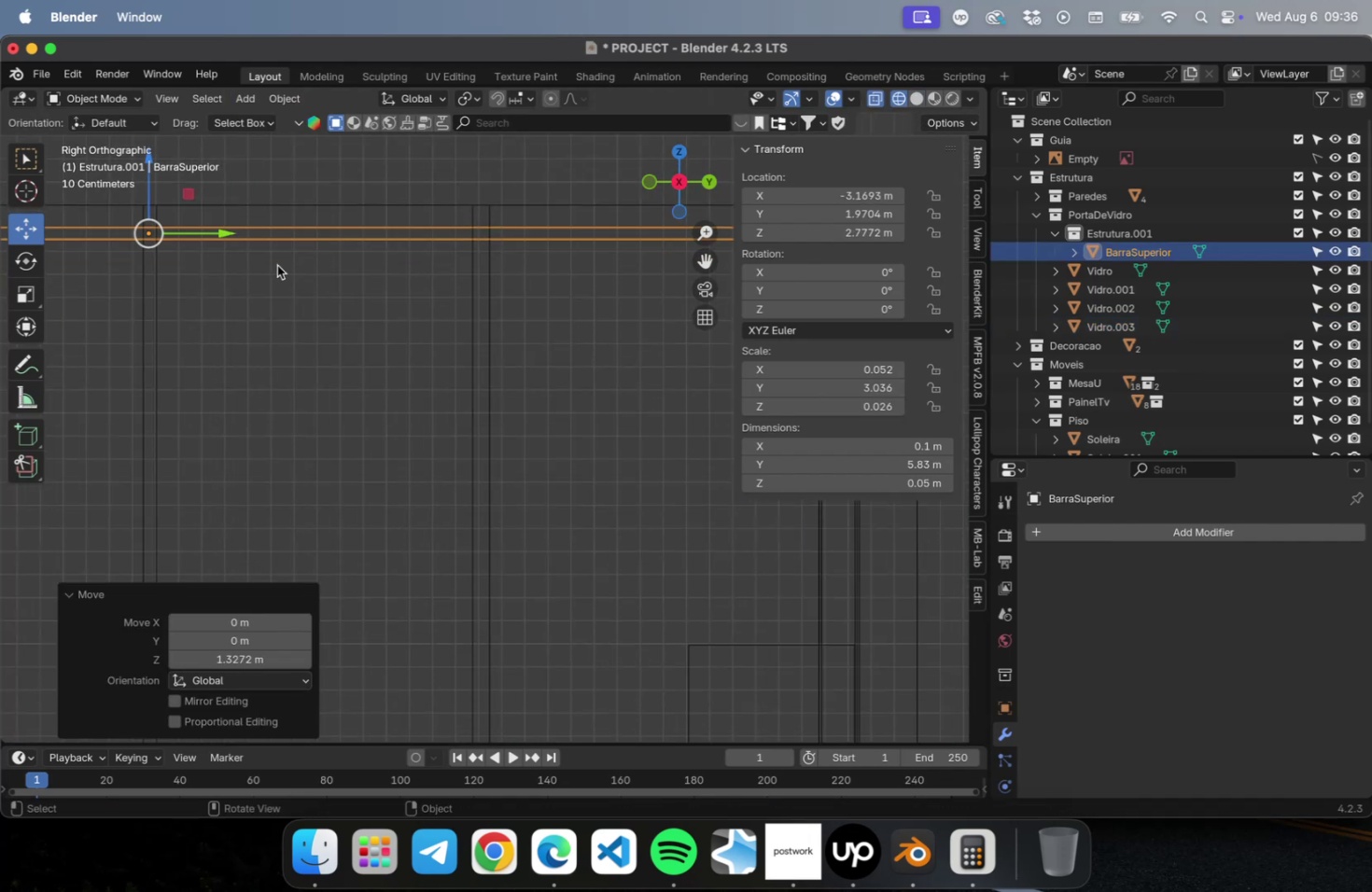 
hold_key(key=ShiftLeft, duration=0.51)
 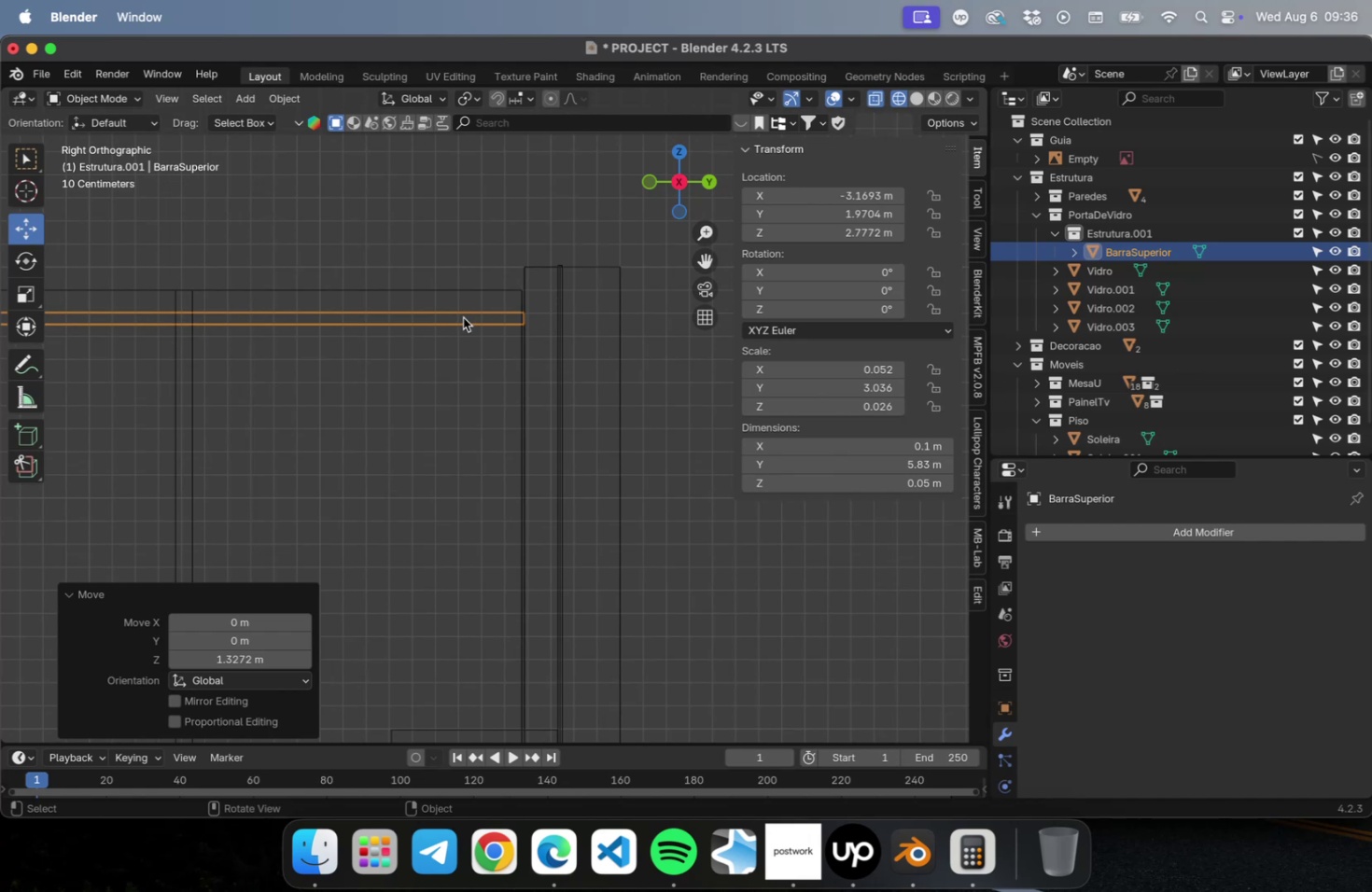 
scroll: coordinate [453, 328], scroll_direction: down, amount: 1.0
 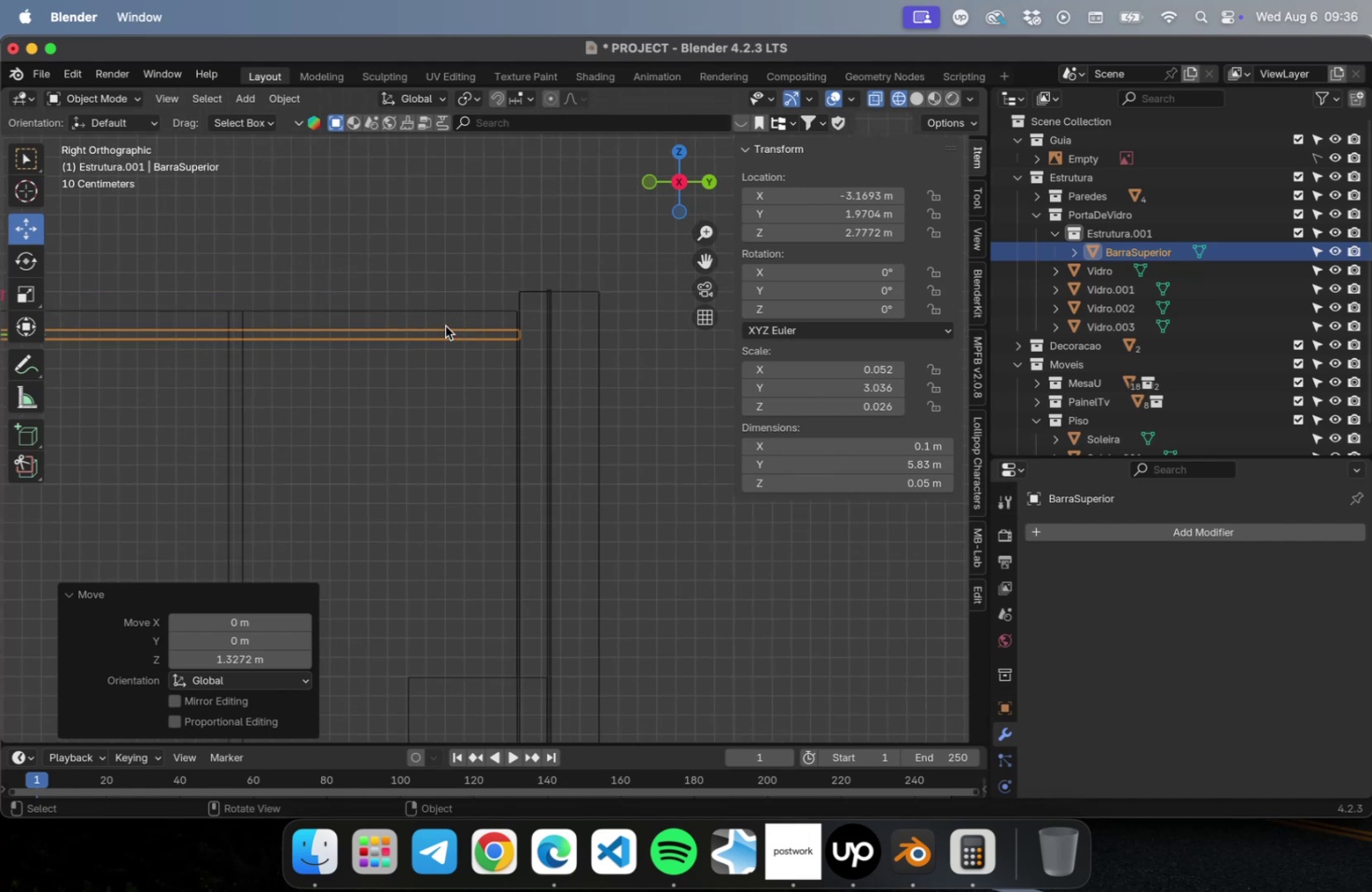 
hold_key(key=ShiftLeft, duration=0.45)
 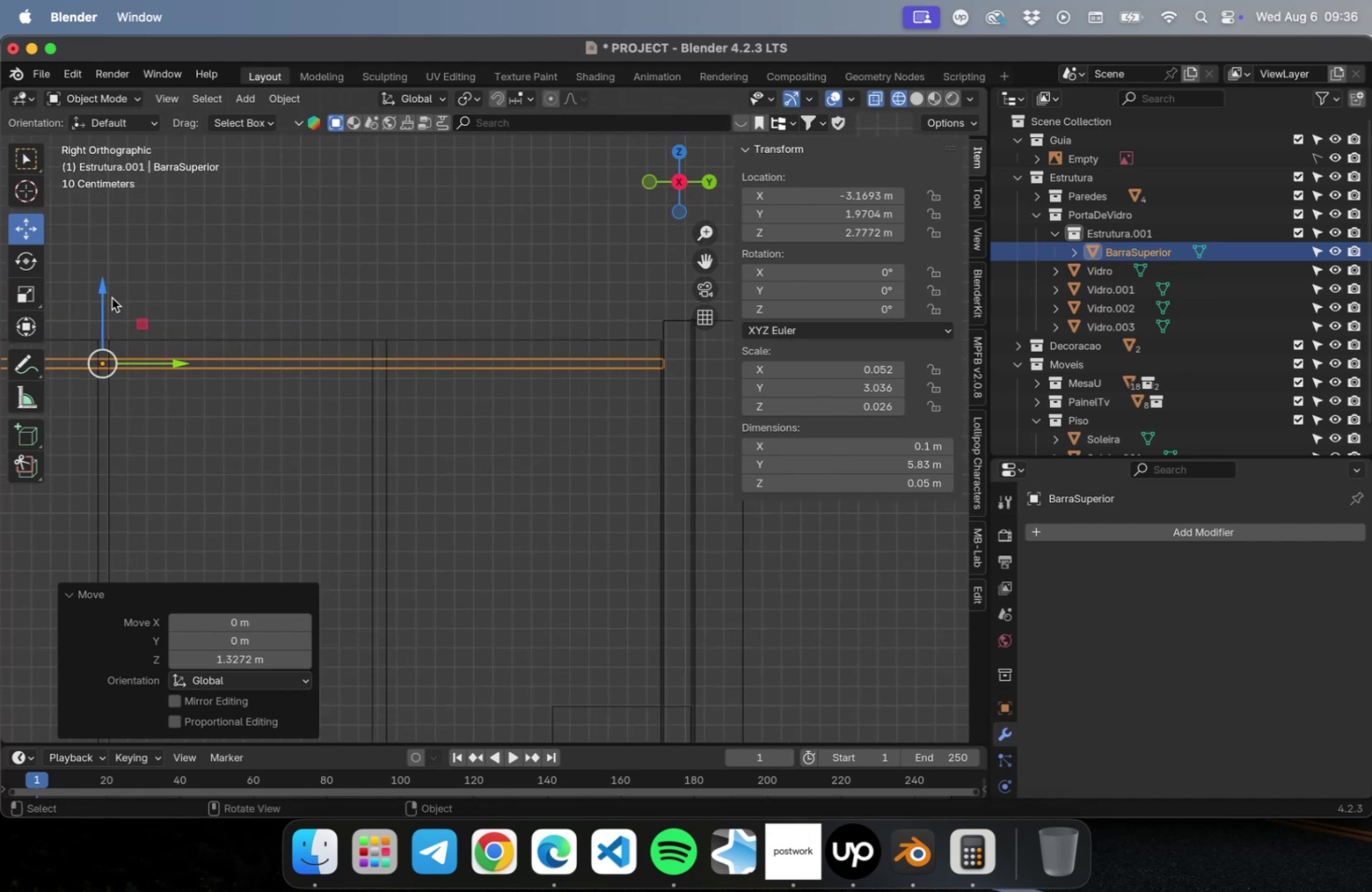 
left_click_drag(start_coordinate=[106, 293], to_coordinate=[109, 253])
 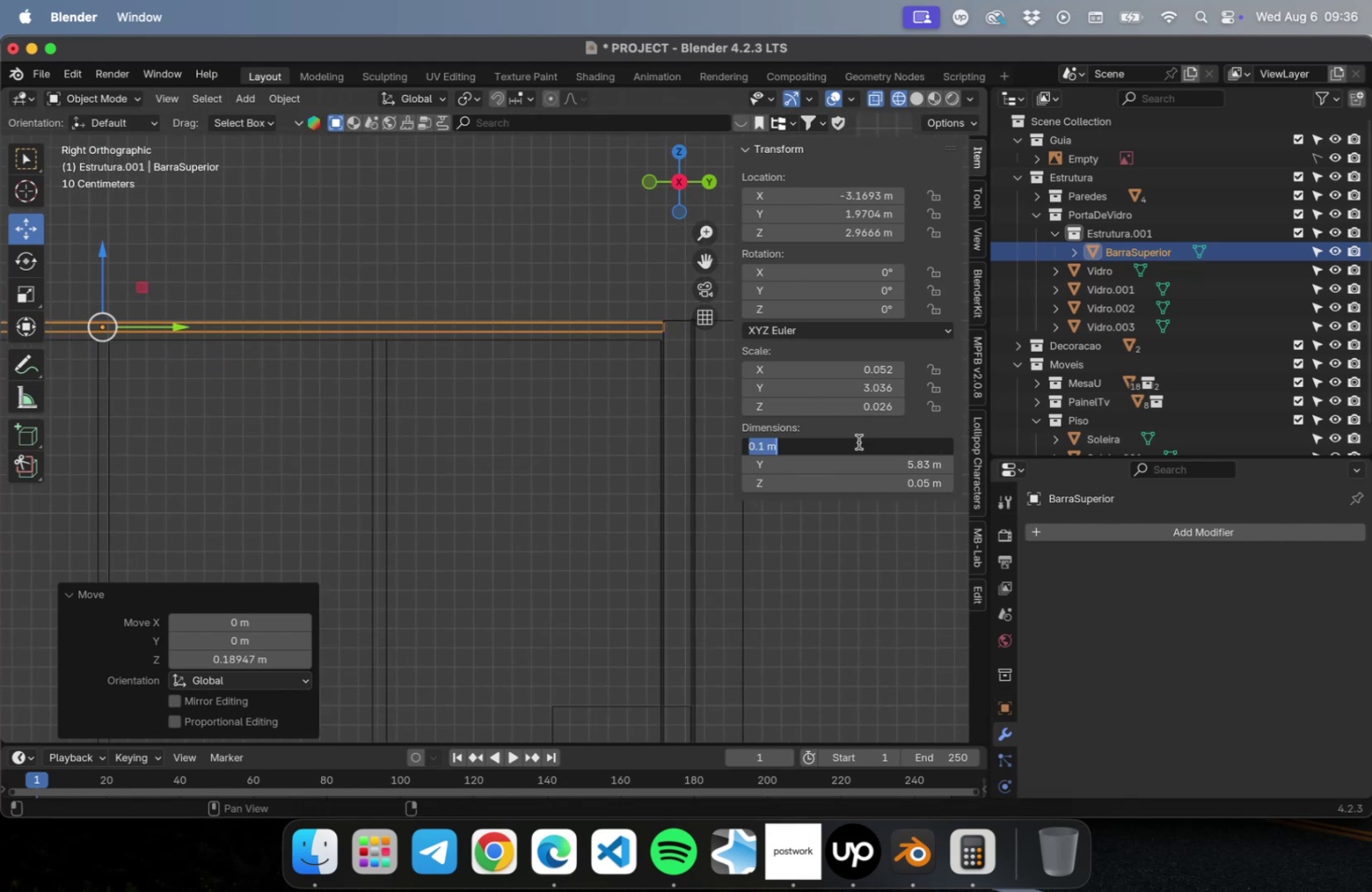 
double_click([845, 442])
 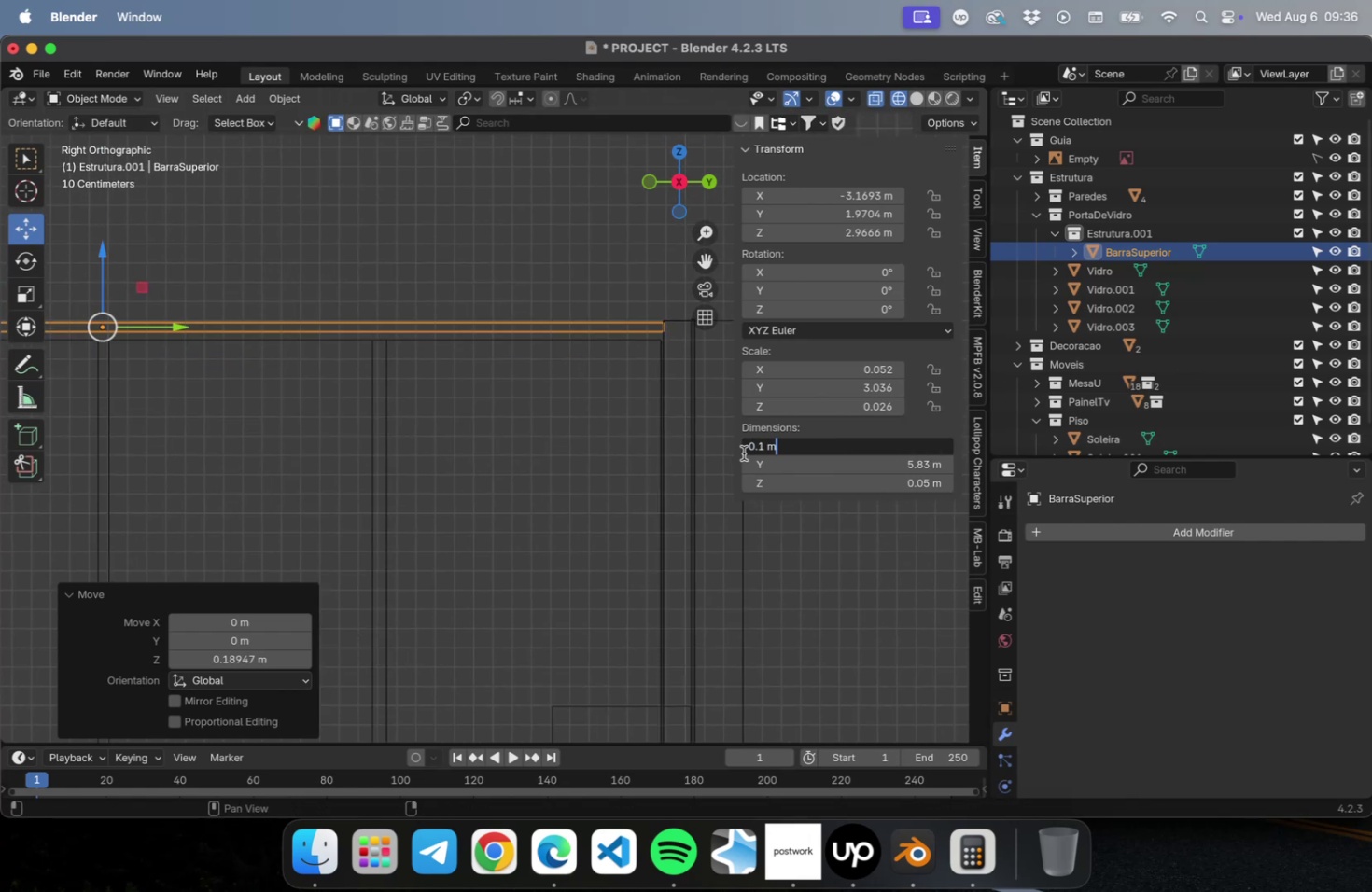 
left_click([533, 469])
 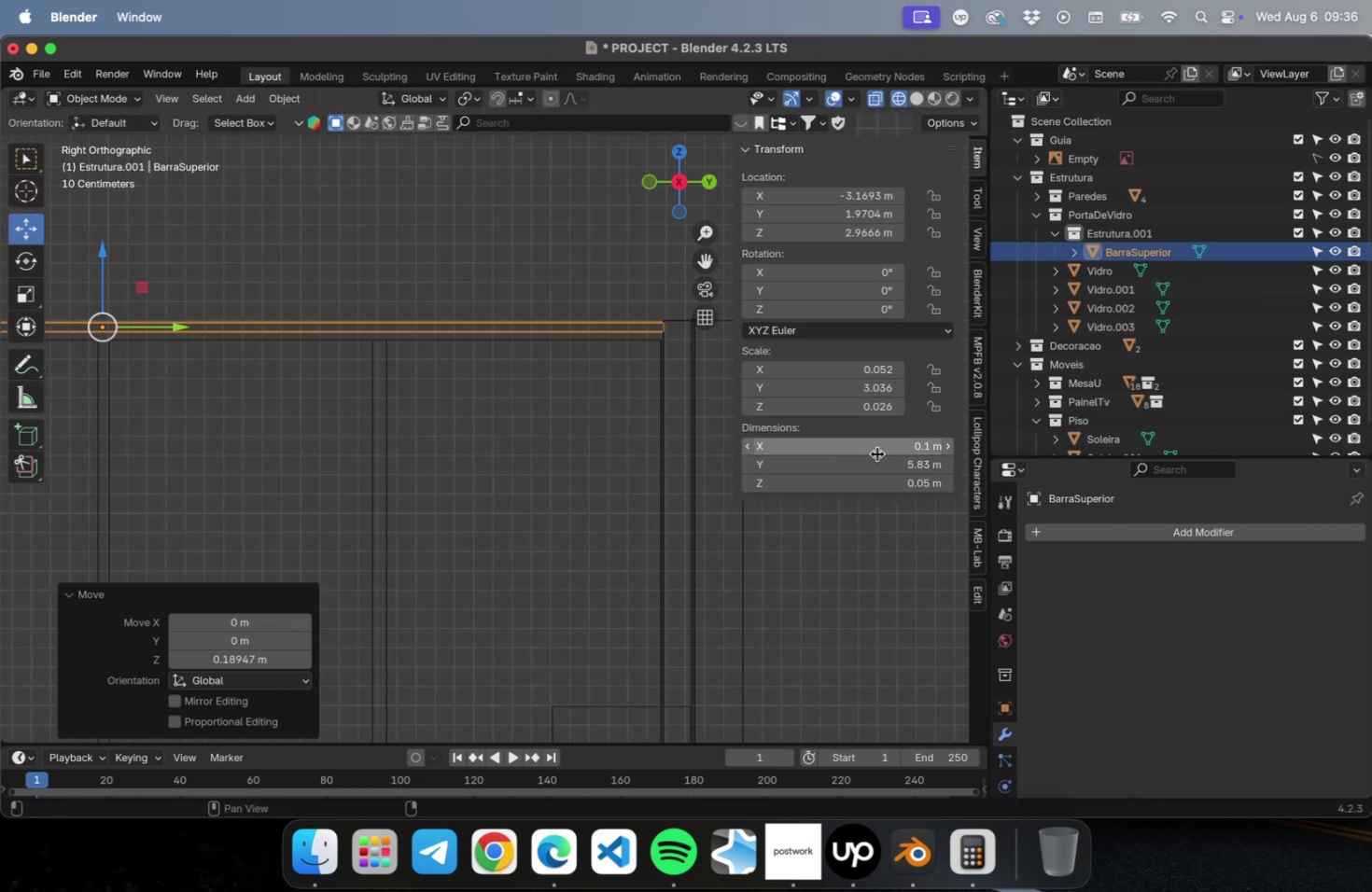 
left_click([865, 475])
 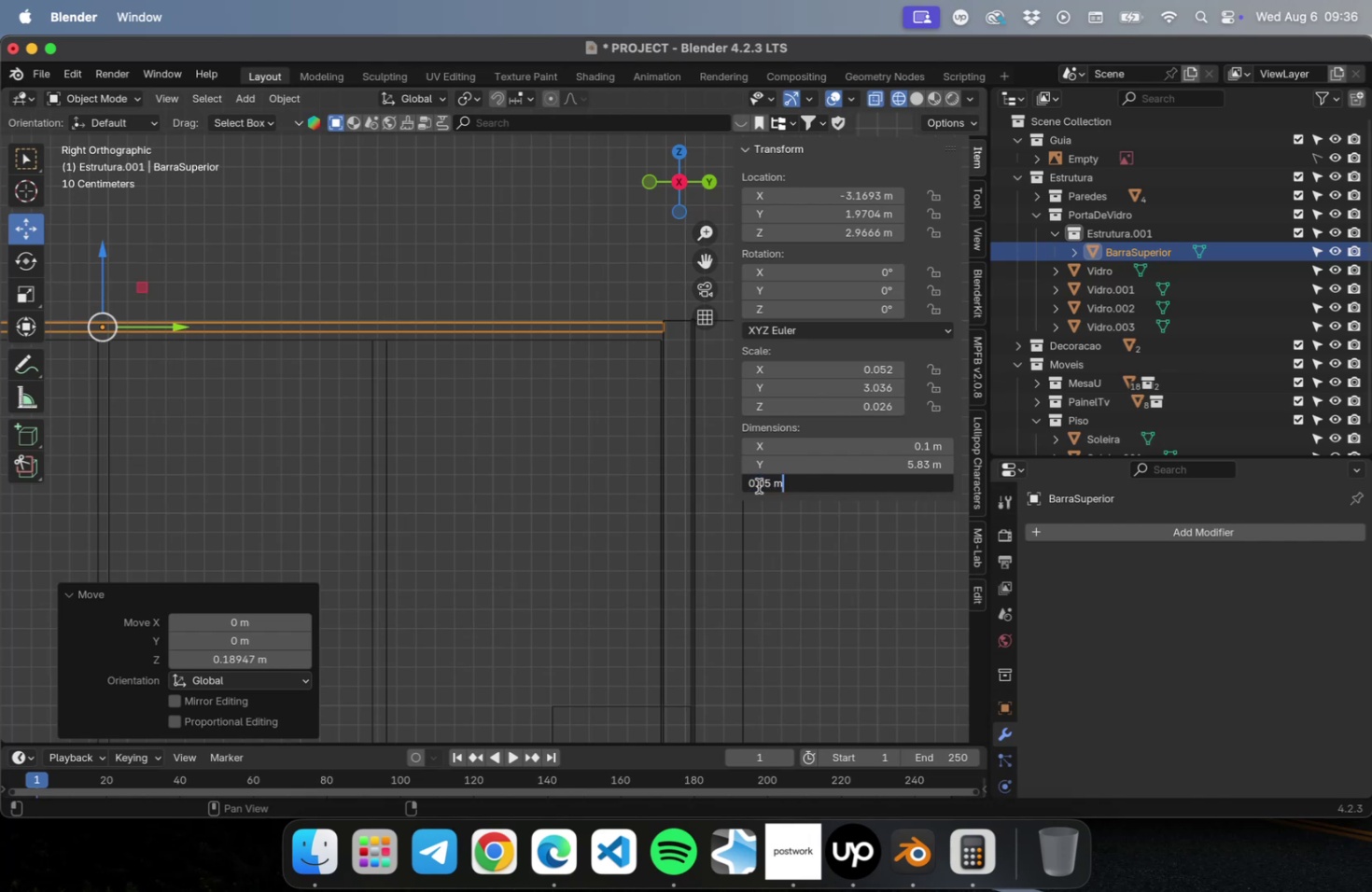 
left_click_drag(start_coordinate=[758, 485], to_coordinate=[798, 482])
 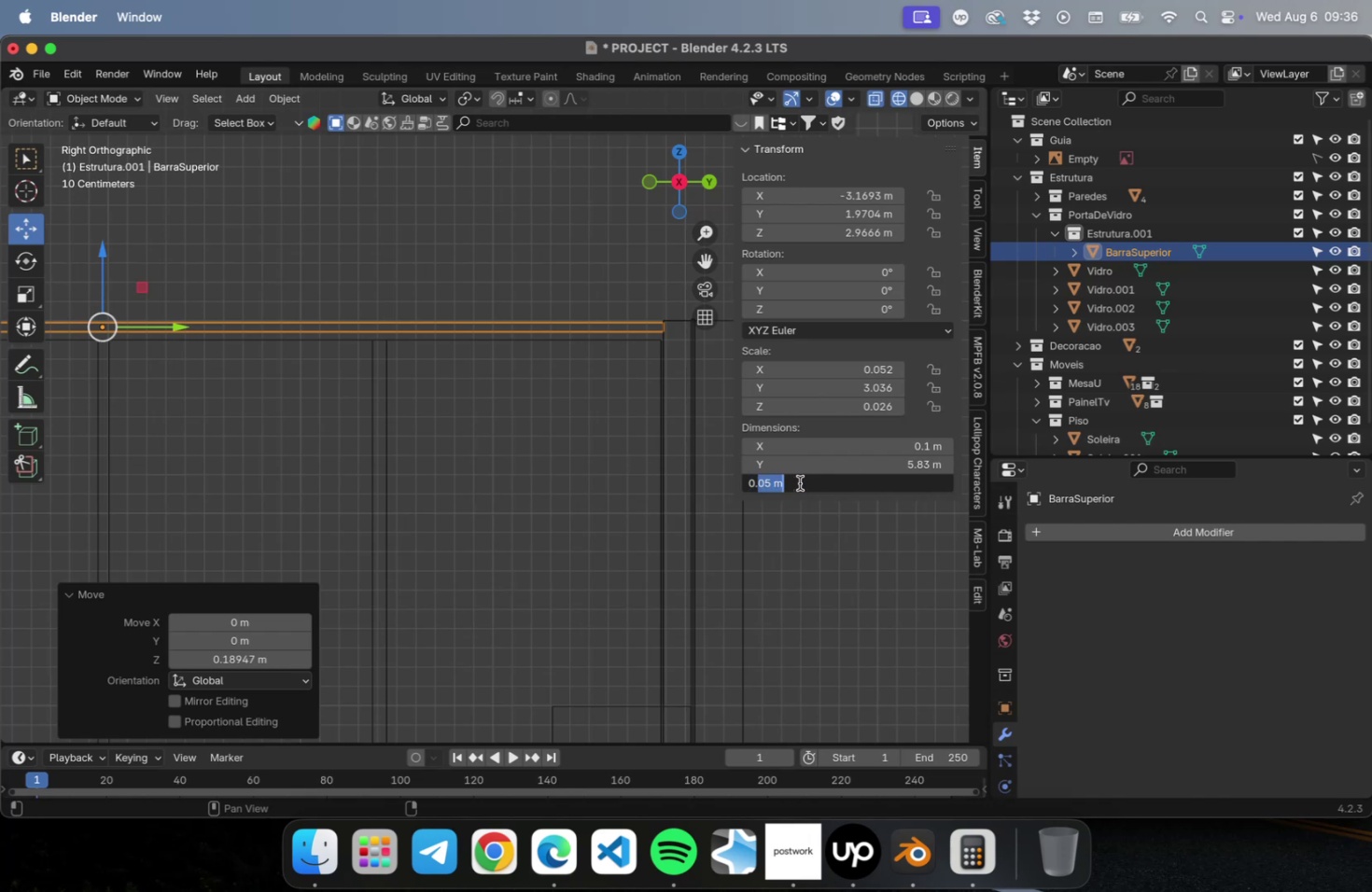 
key(1)
 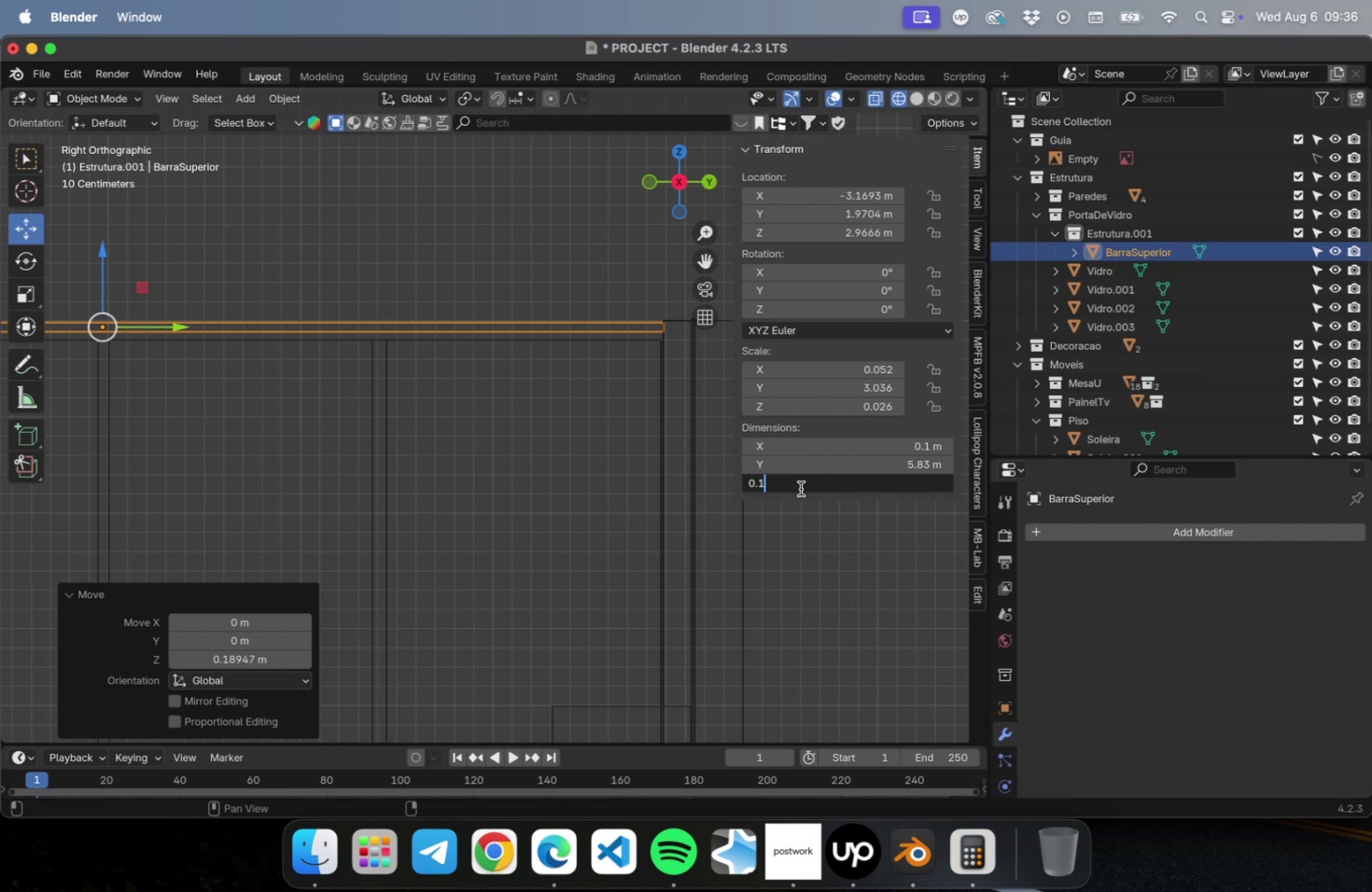 
key(Tab)
 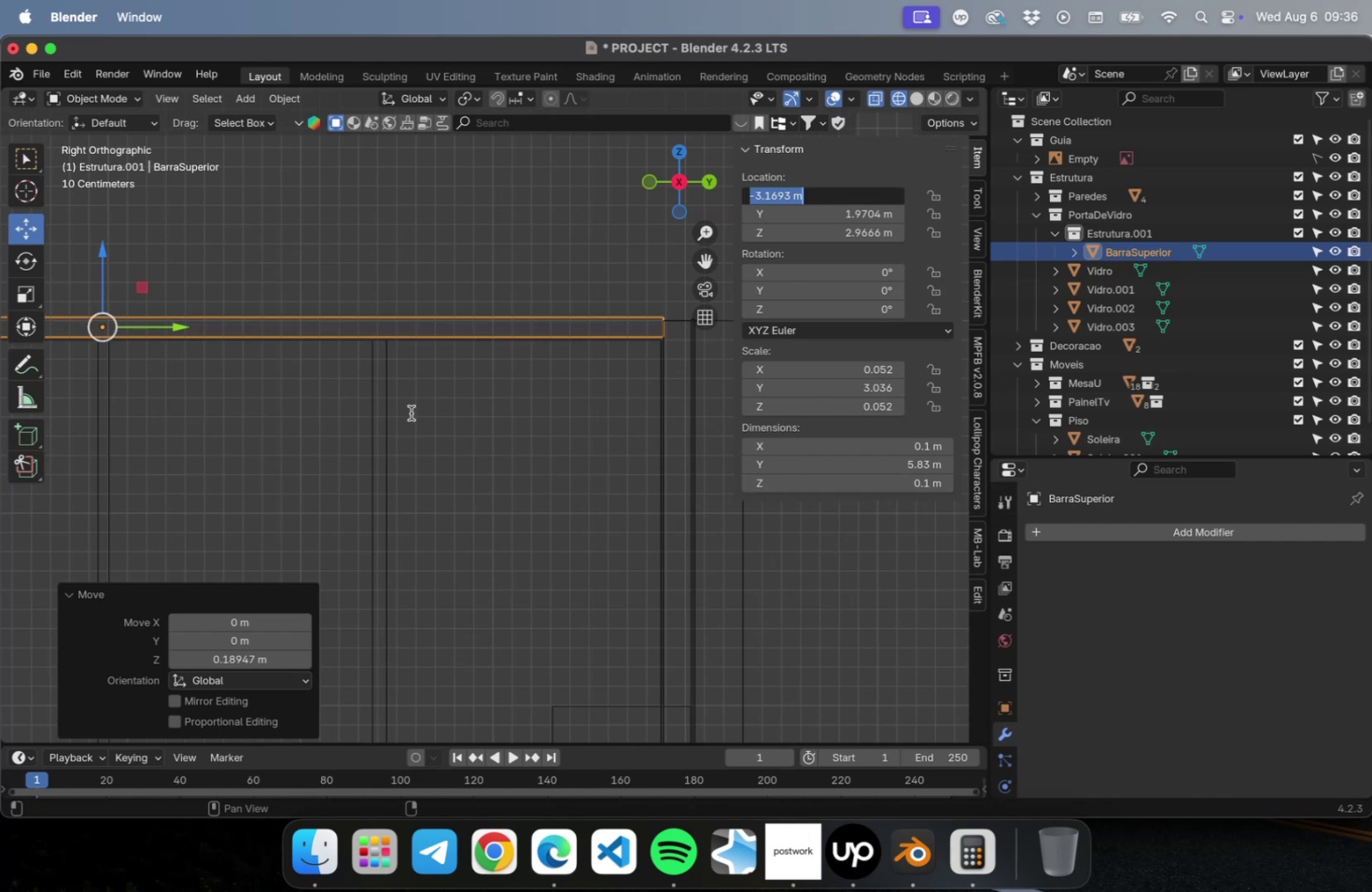 
scroll: coordinate [404, 404], scroll_direction: up, amount: 2.0
 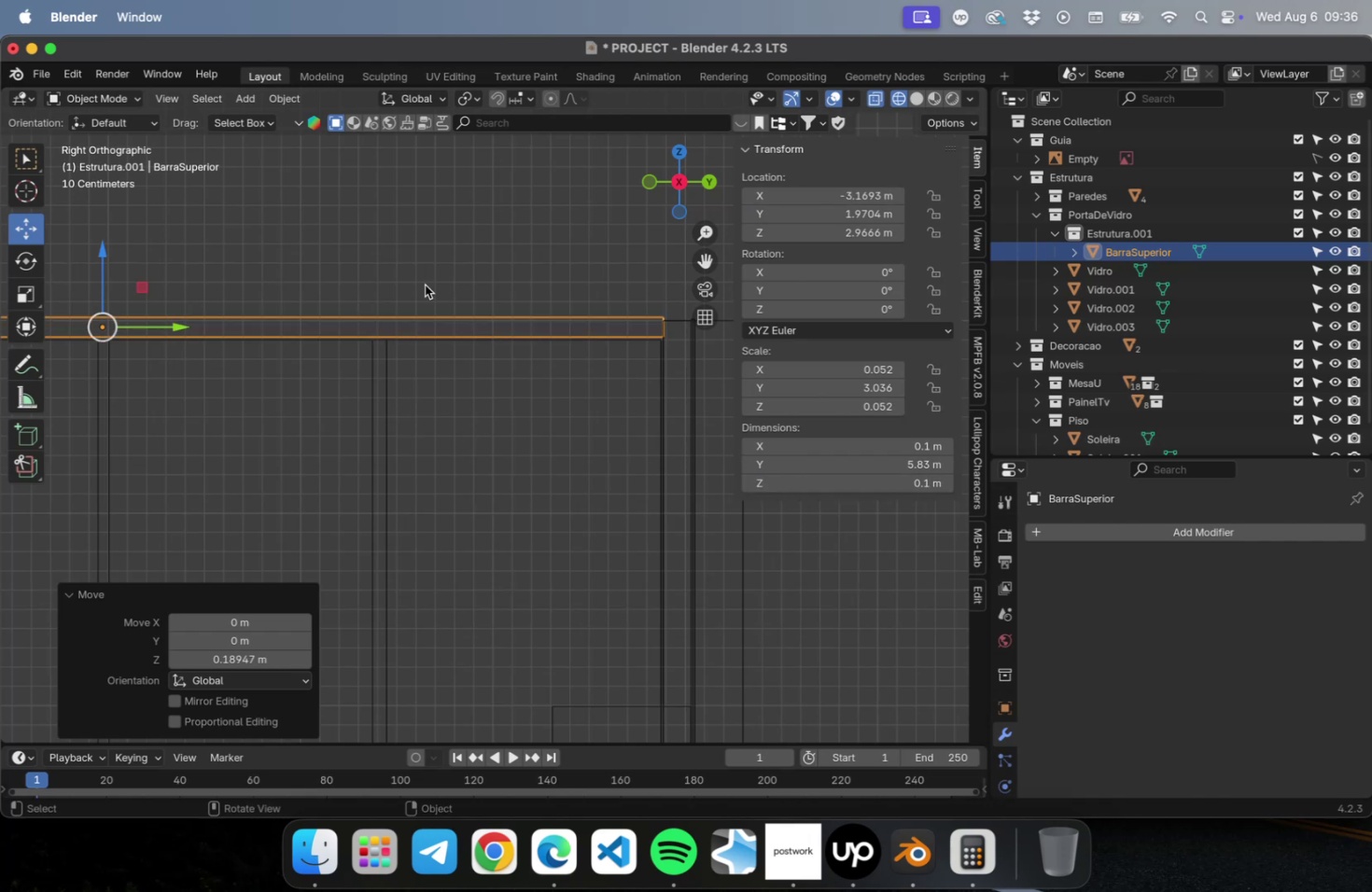 
double_click([402, 284])
 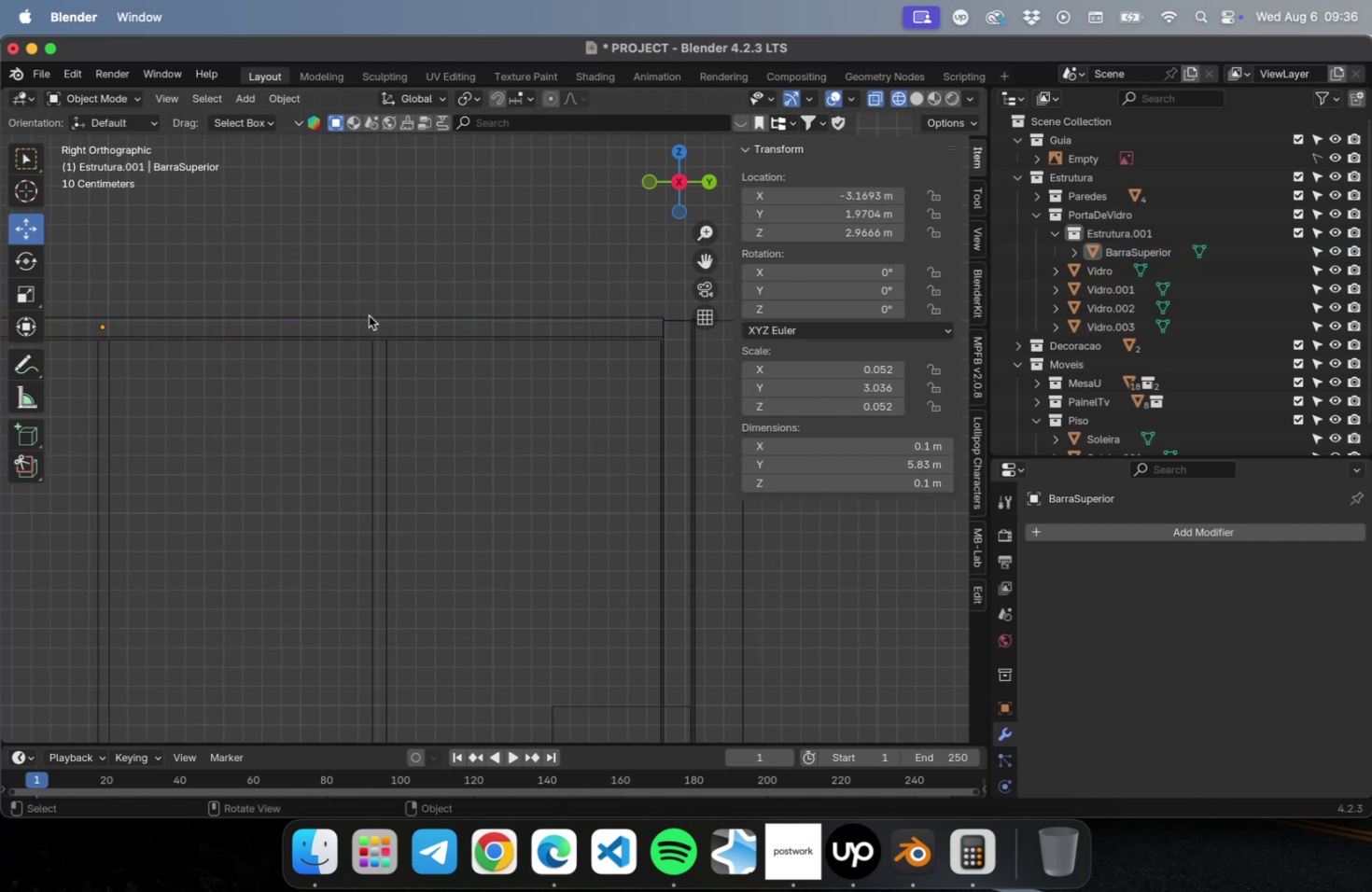 
left_click([367, 316])
 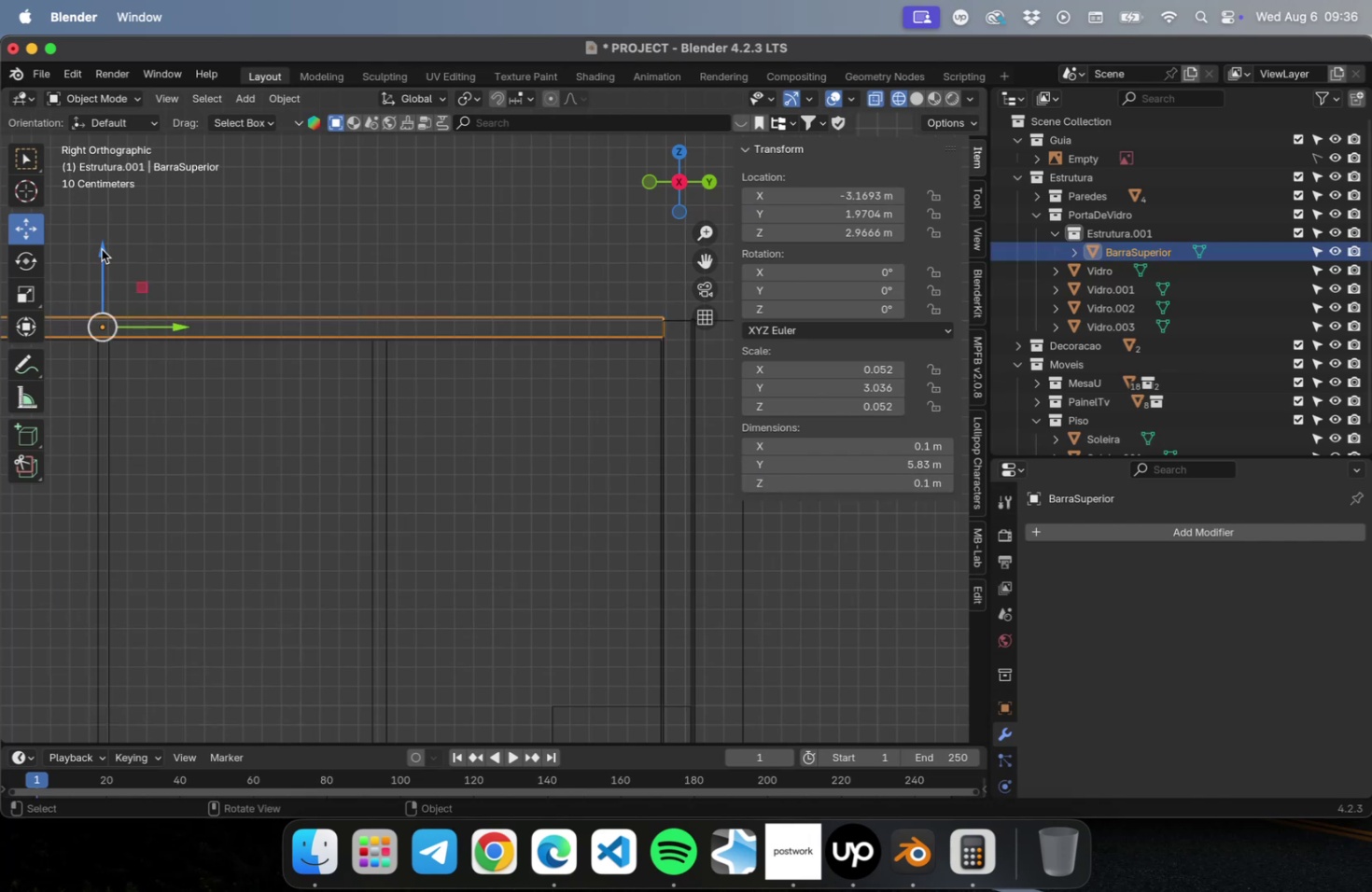 
left_click_drag(start_coordinate=[102, 250], to_coordinate=[95, 258])
 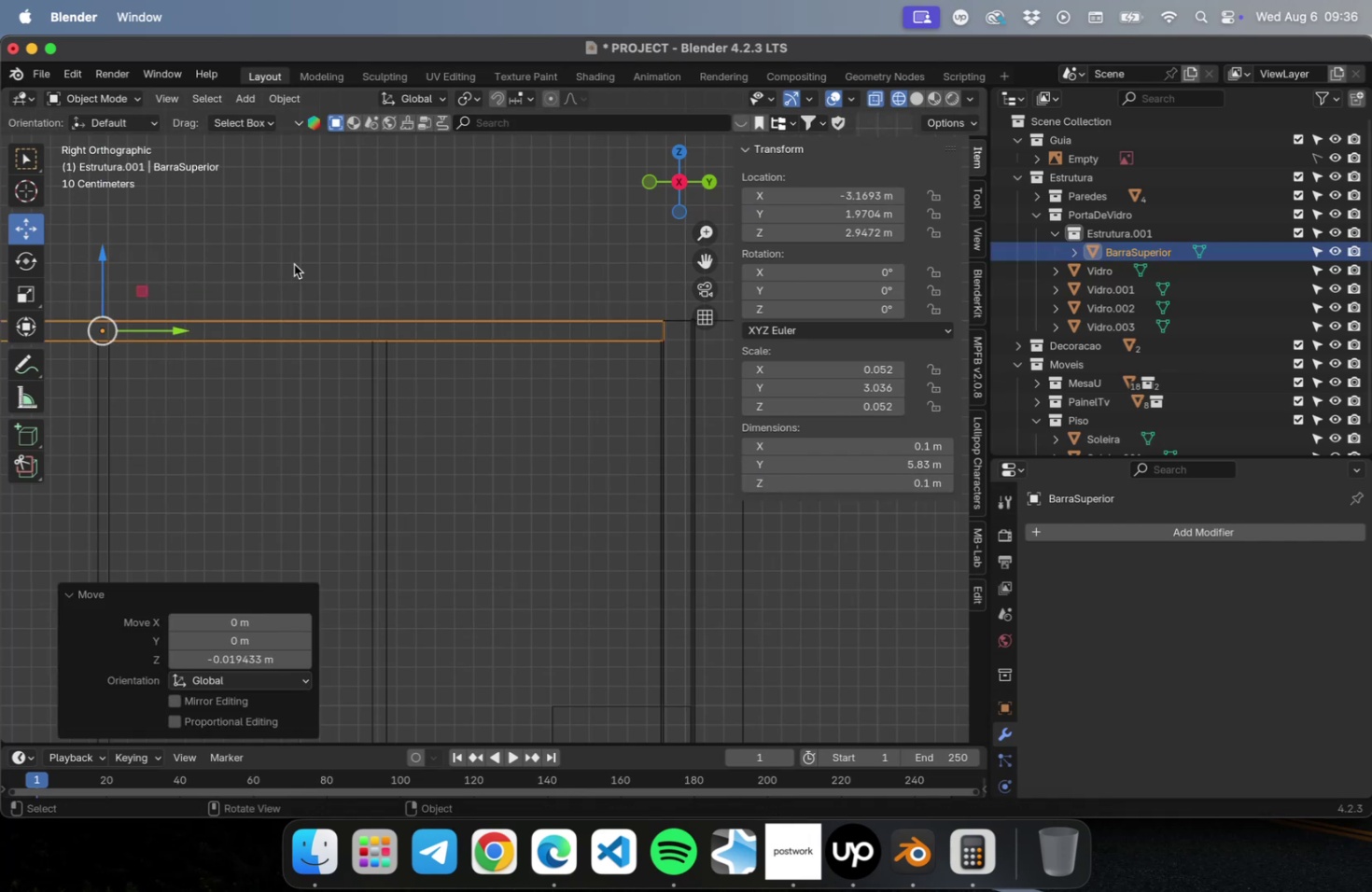 
left_click([294, 264])
 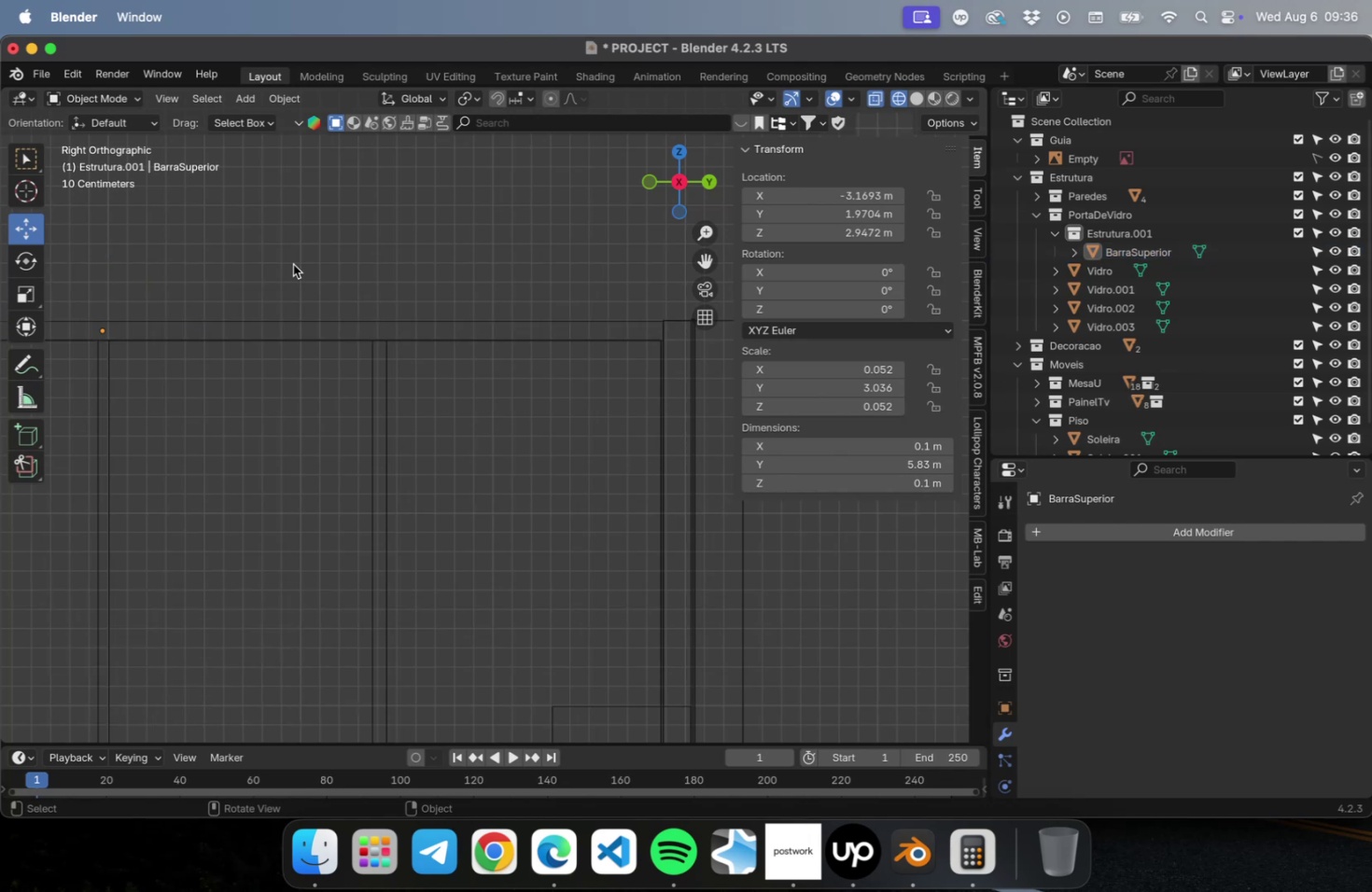 
key(Meta+CommandLeft)
 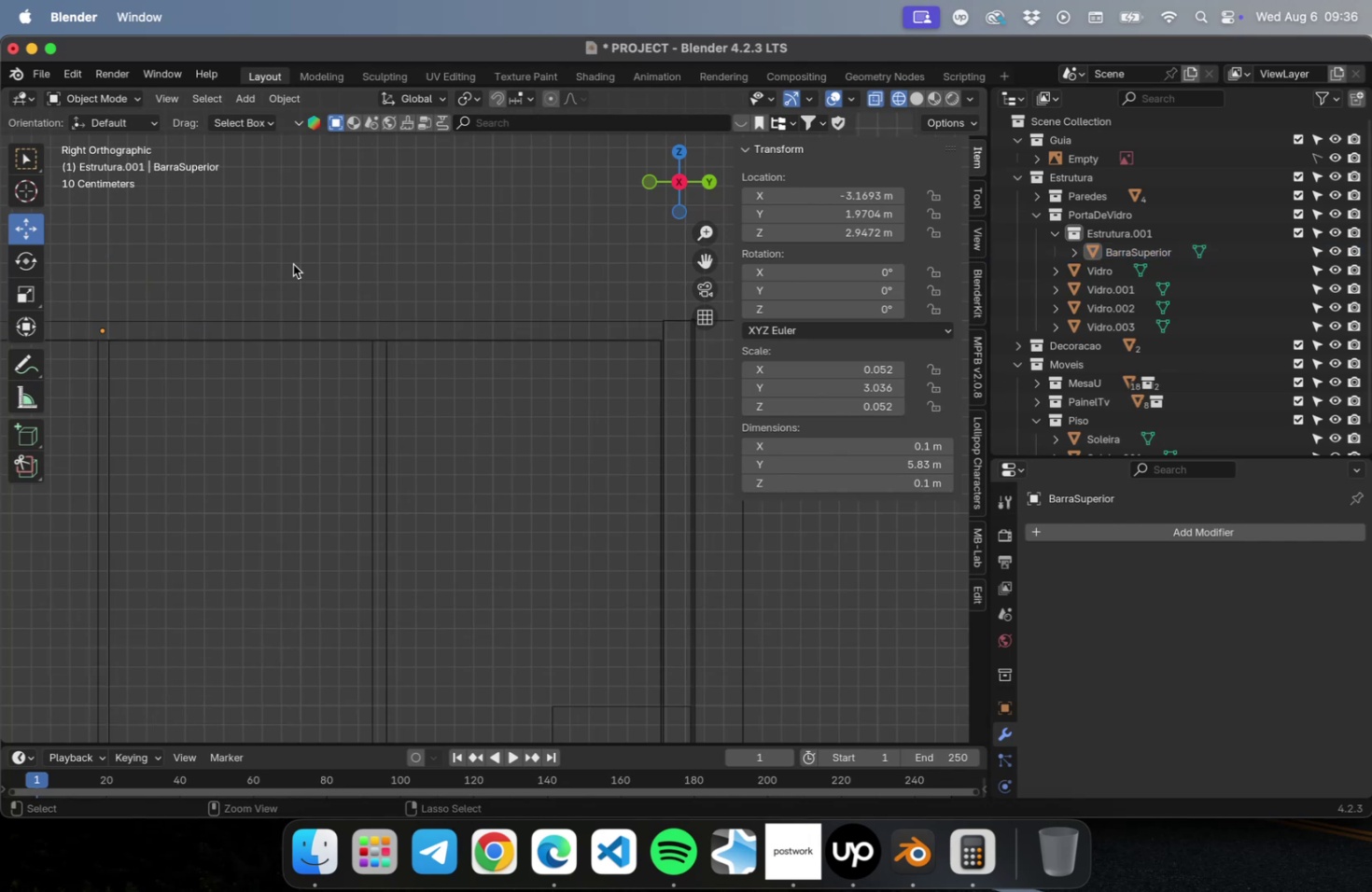 
key(Meta+S)
 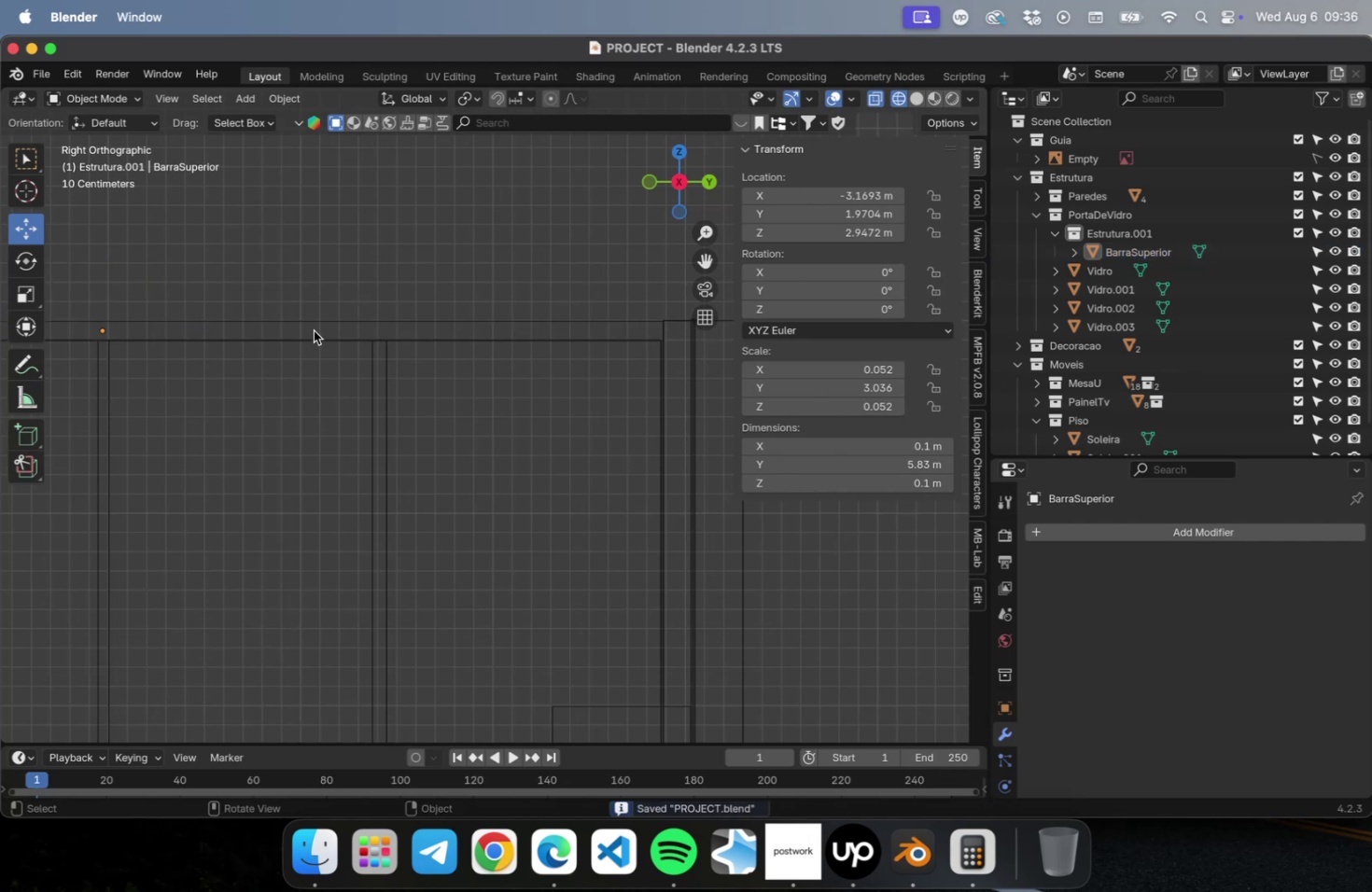 
left_click([311, 324])
 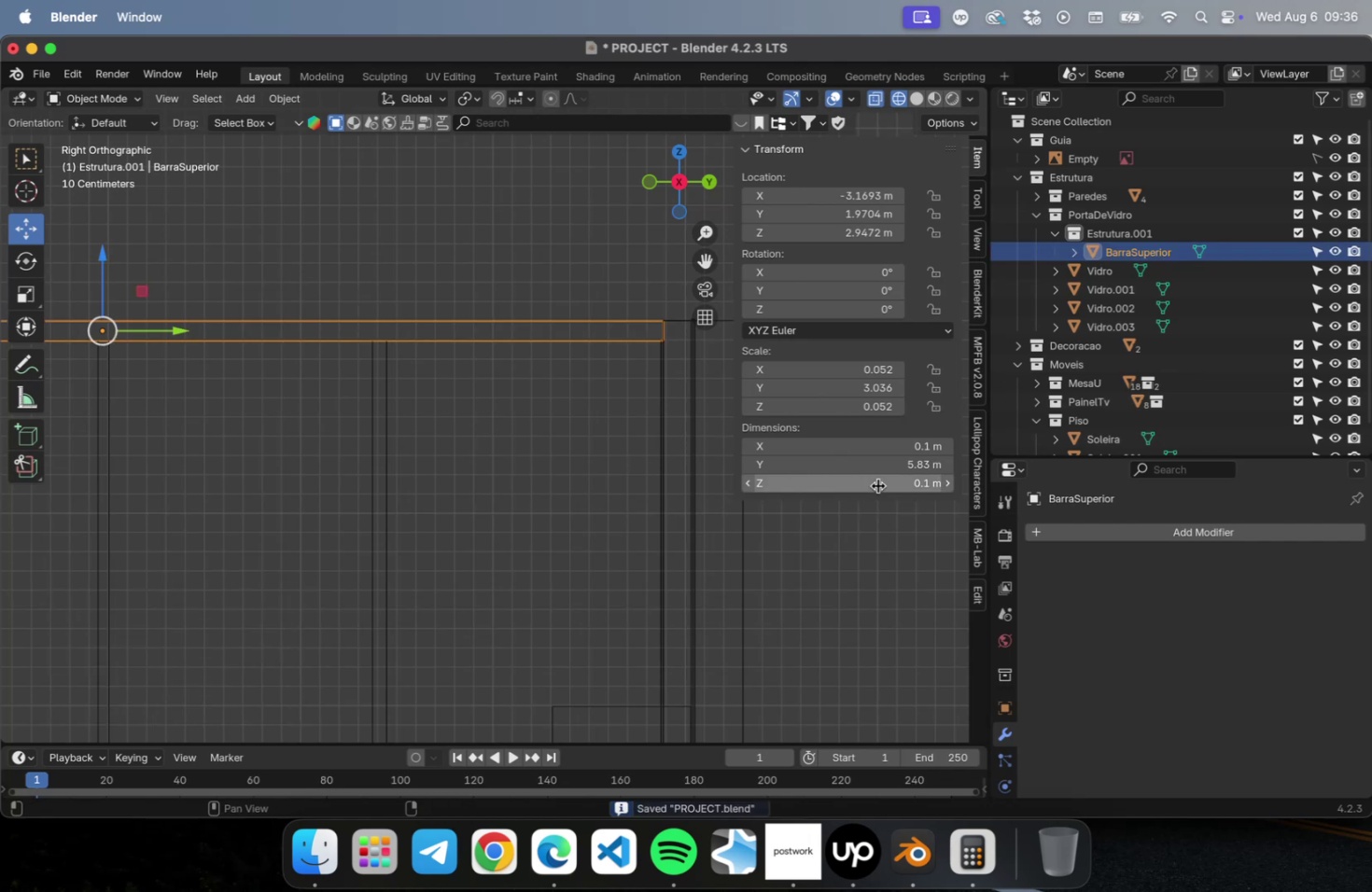 
double_click([865, 486])
 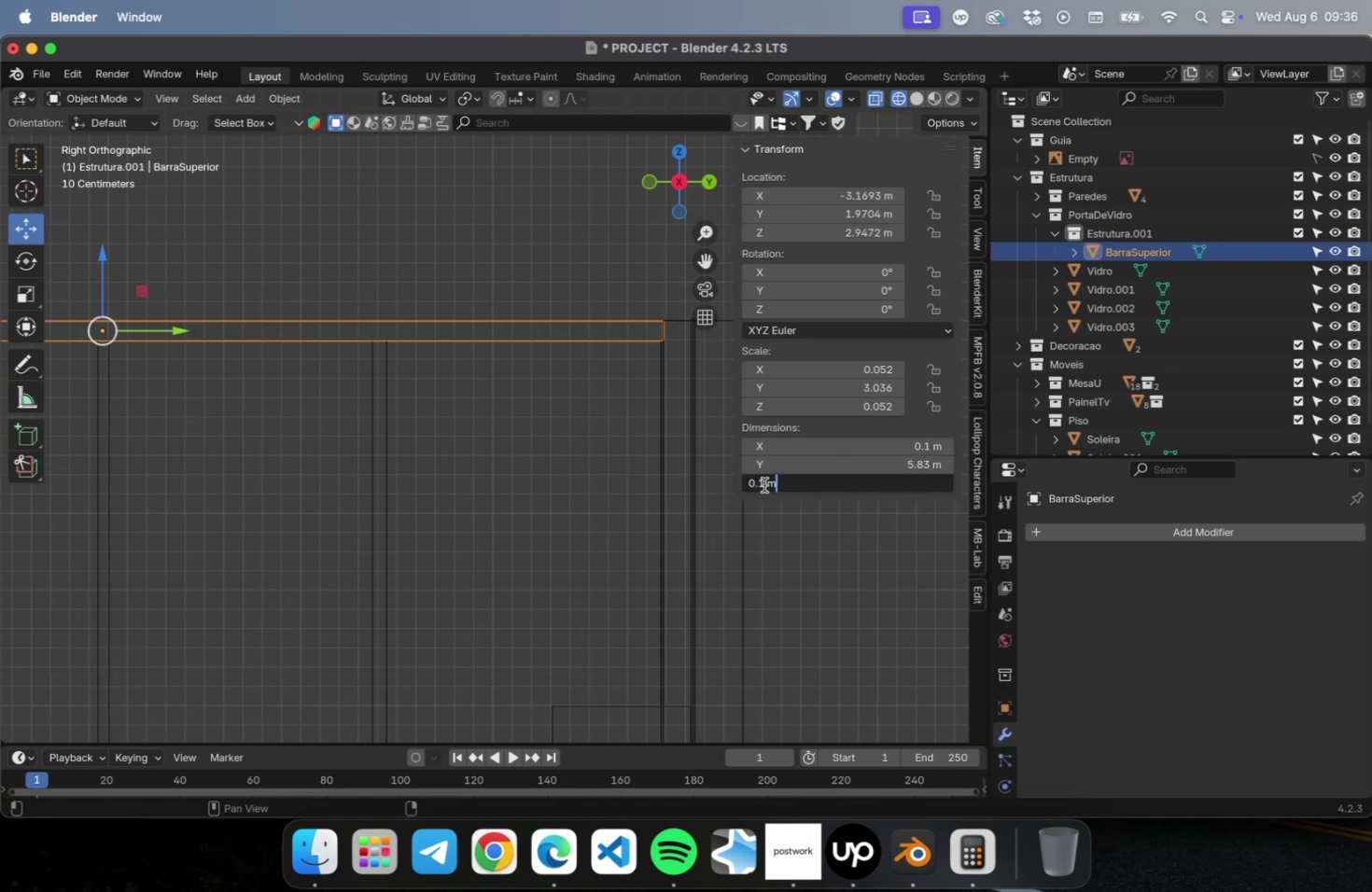 
left_click([763, 484])
 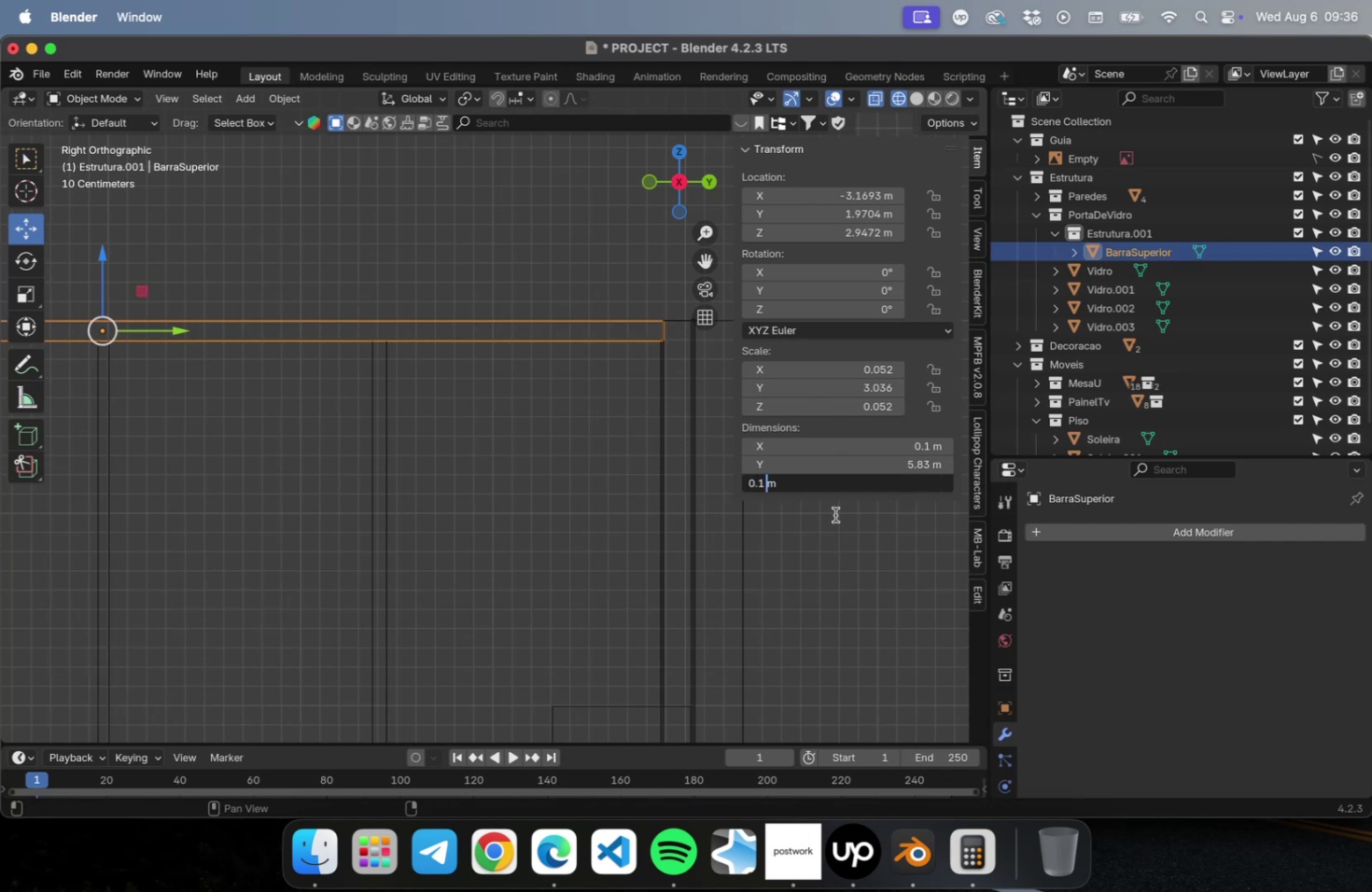 
key(ArrowLeft)
 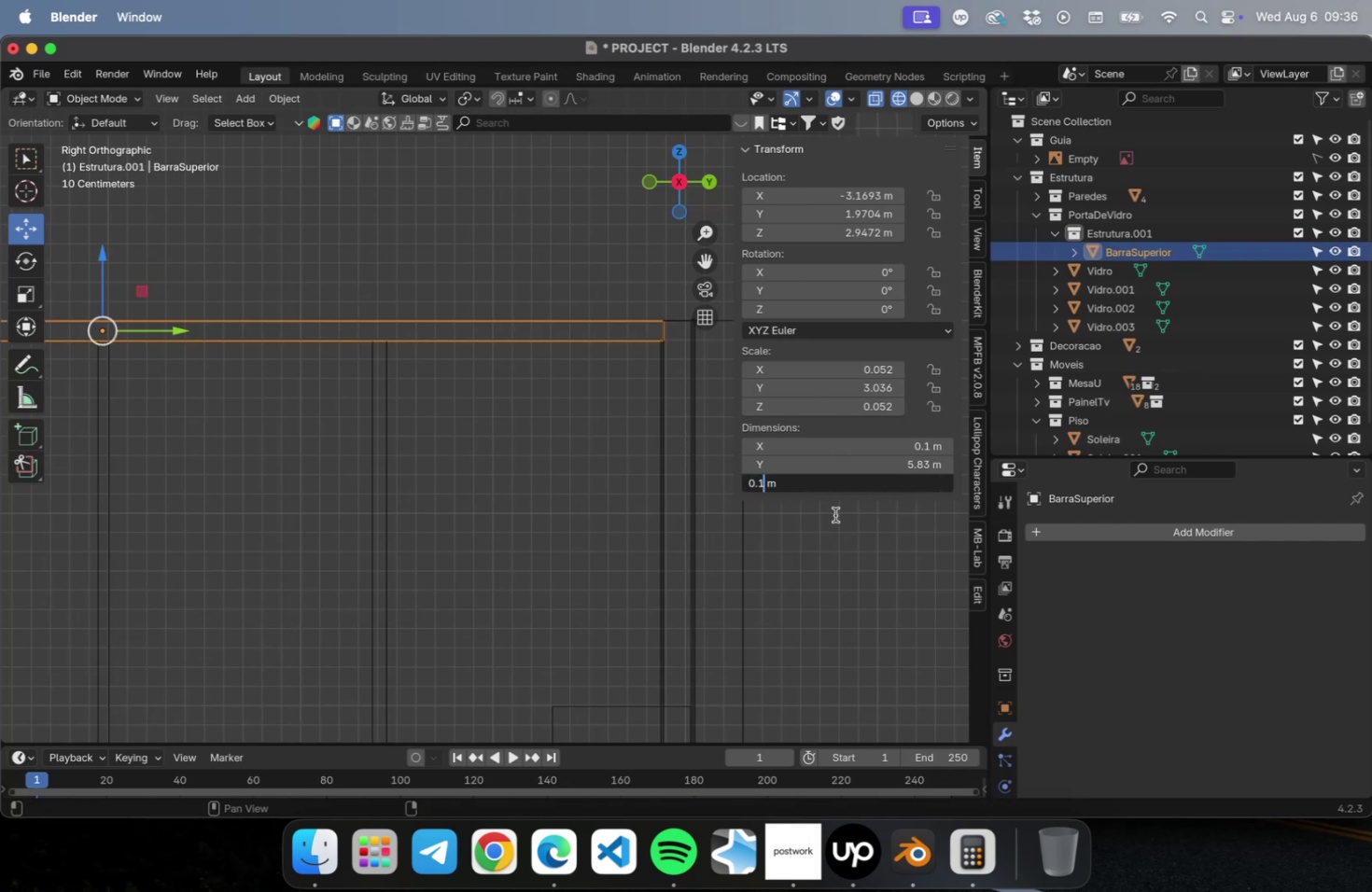 
key(3)
 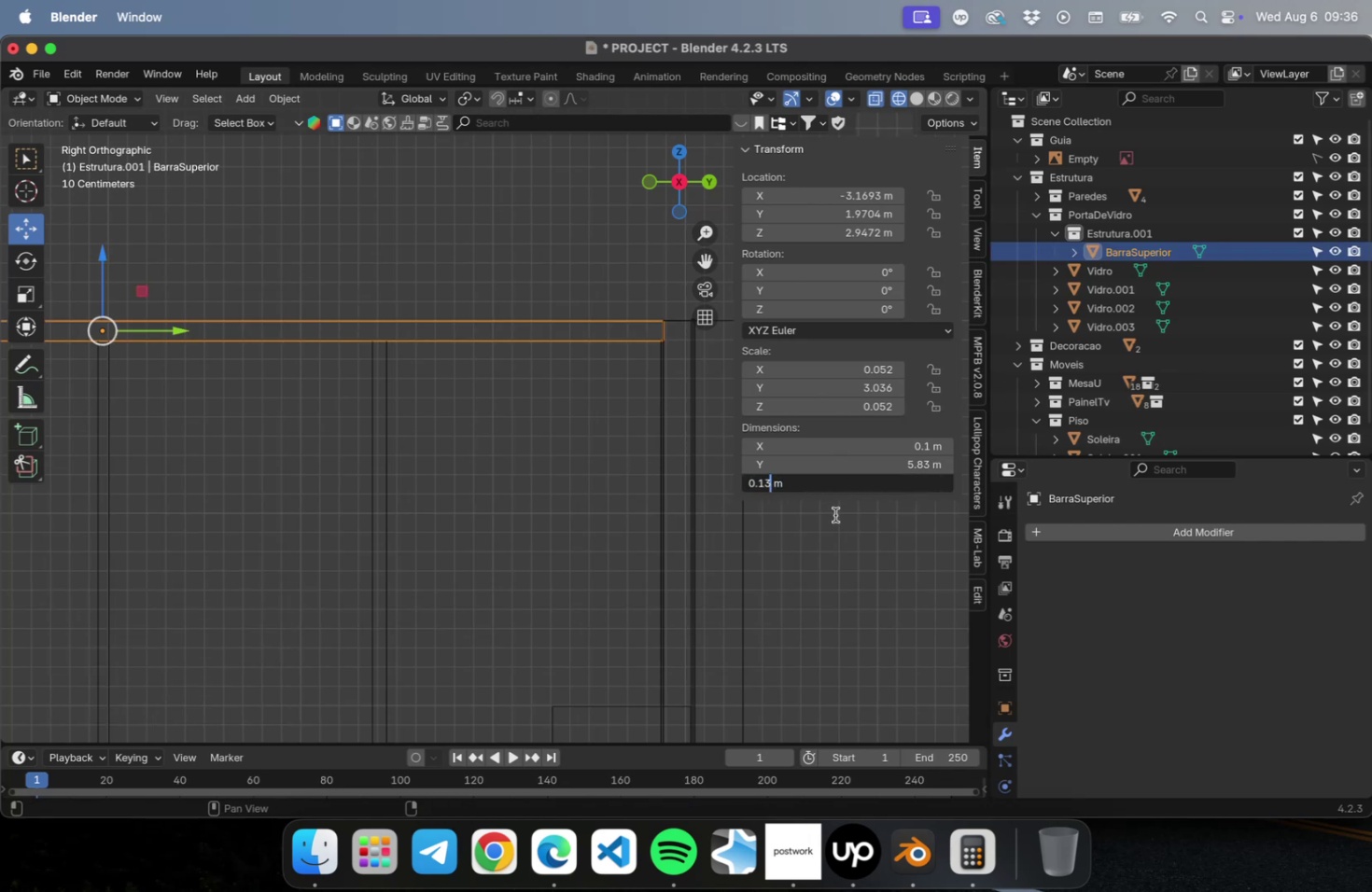 
key(Enter)
 